 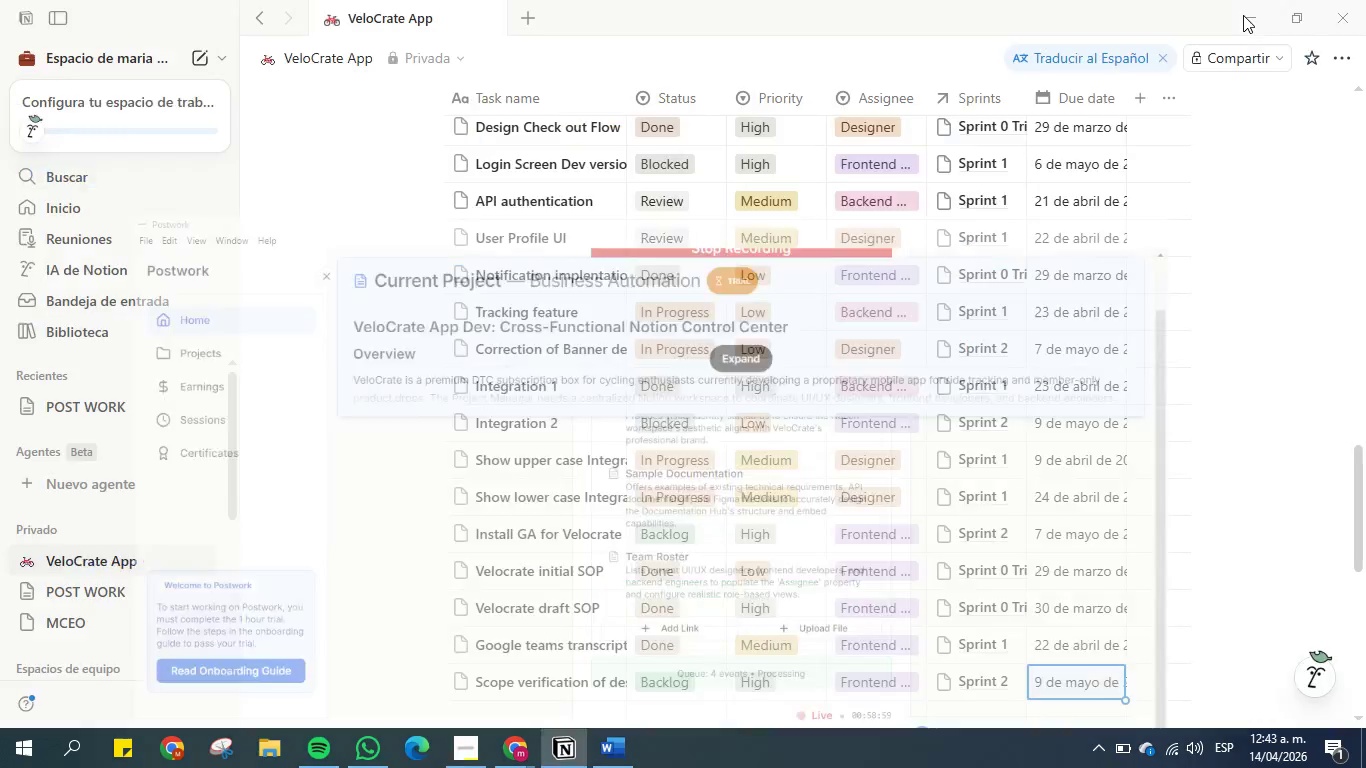 
scroll: coordinate [485, 414], scroll_direction: up, amount: 4.0
 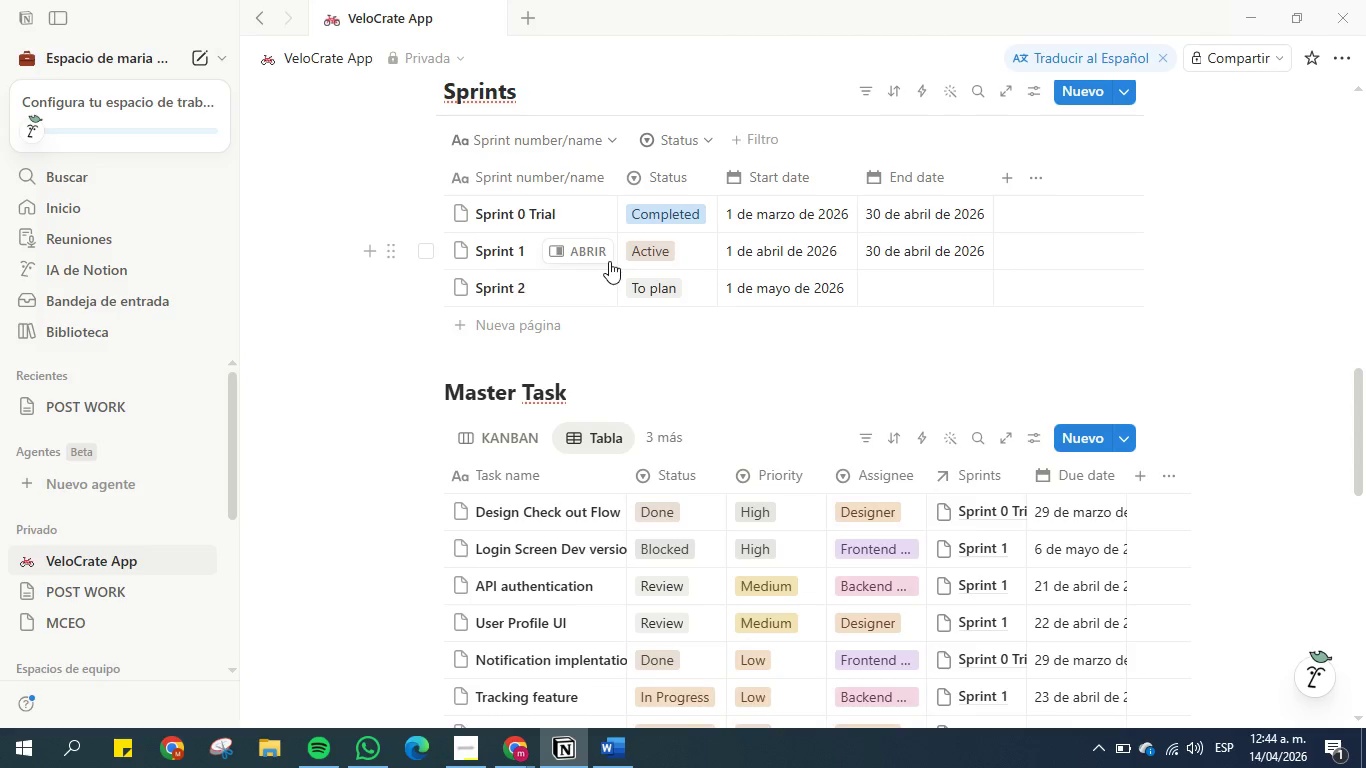 
wait(15.23)
 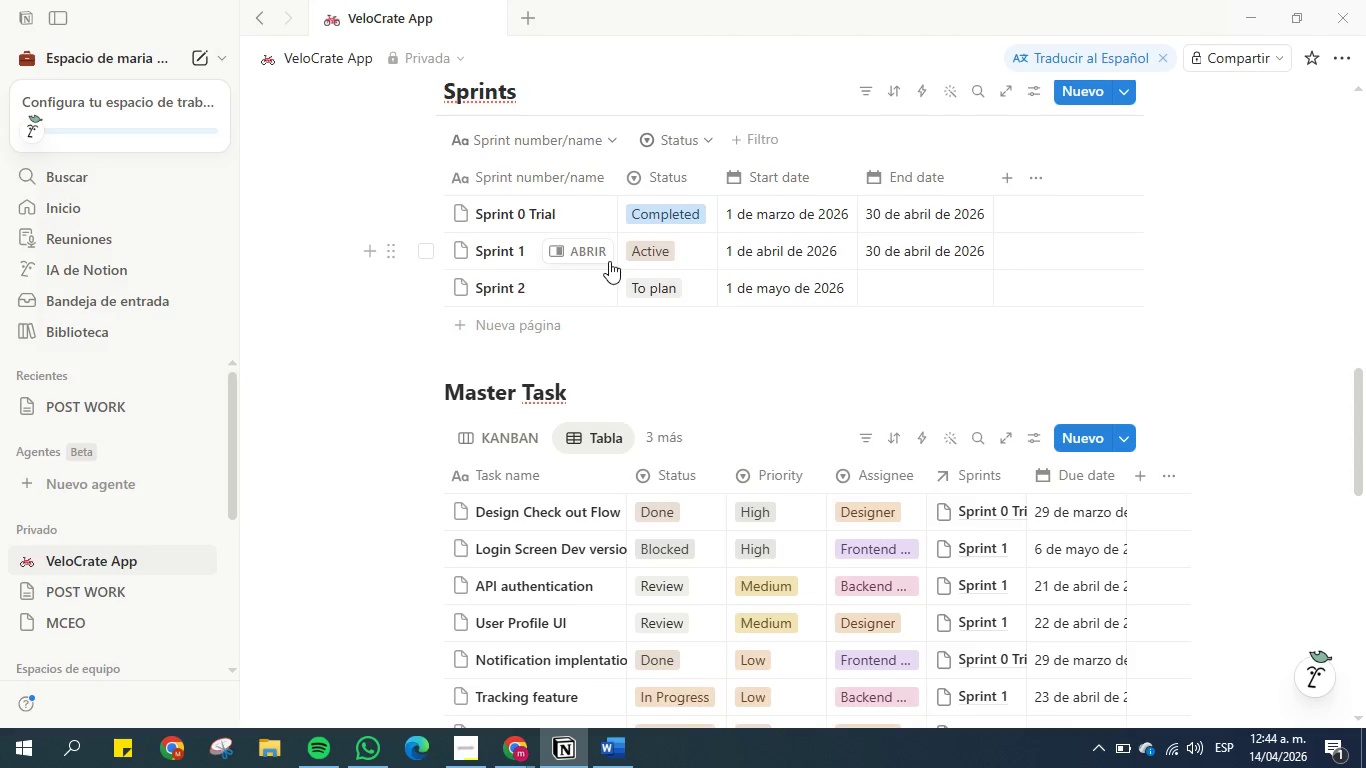 
scroll: coordinate [608, 261], scroll_direction: down, amount: 1.0
 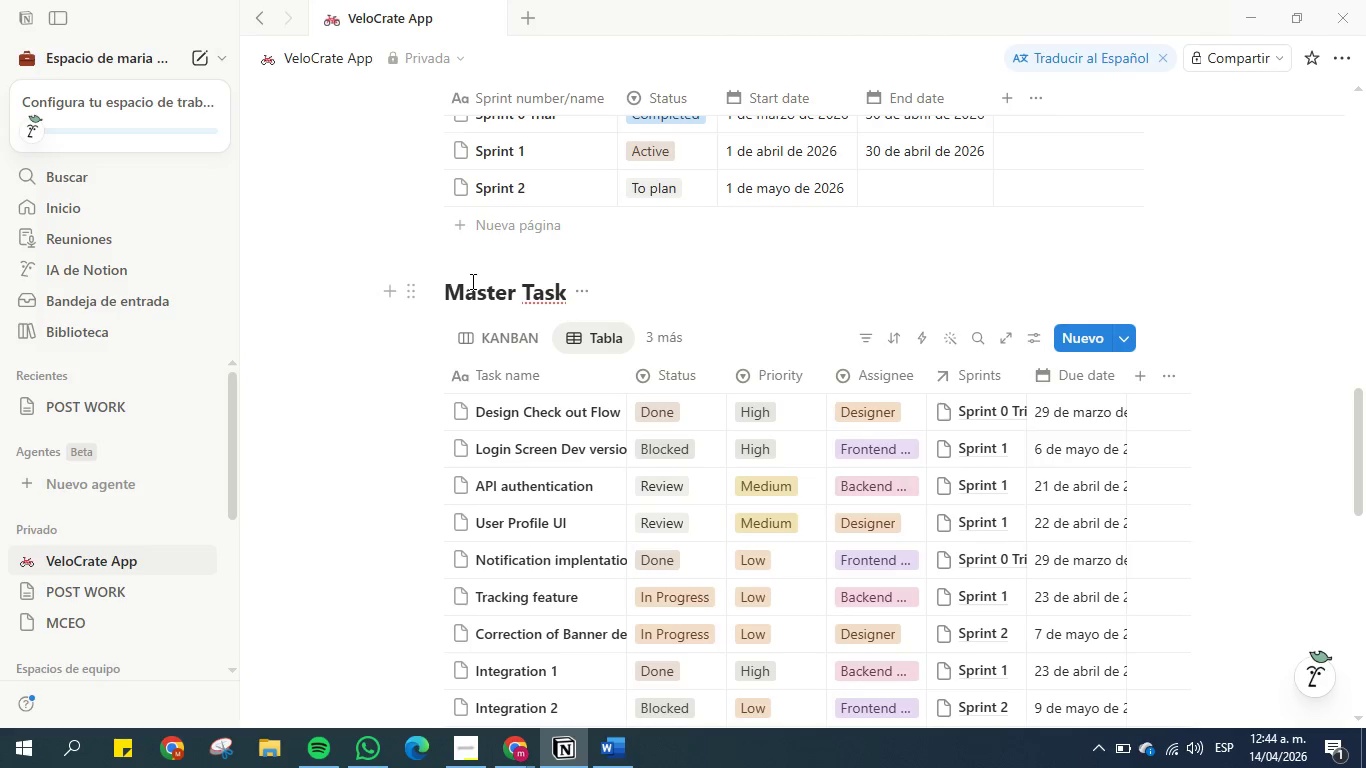 
wait(10.08)
 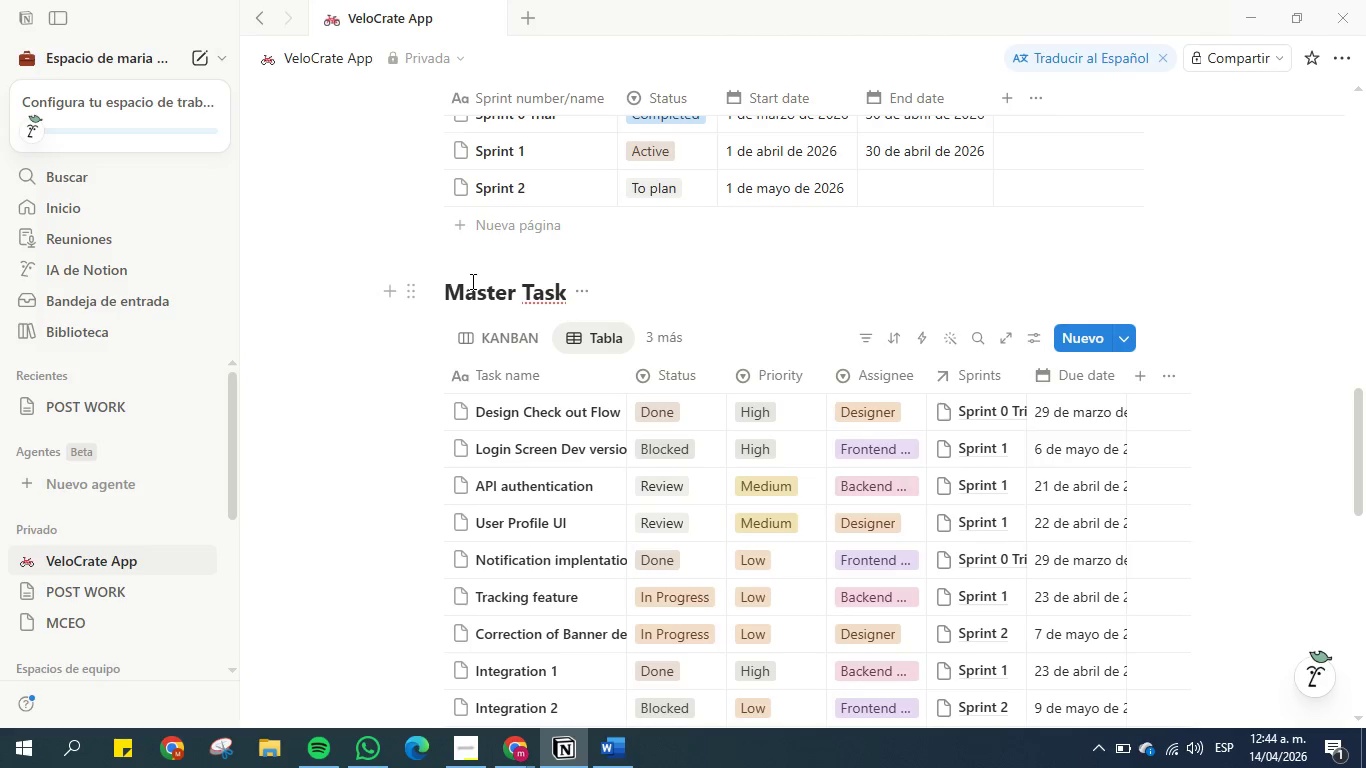 
scroll: coordinate [408, 182], scroll_direction: up, amount: 2.0
 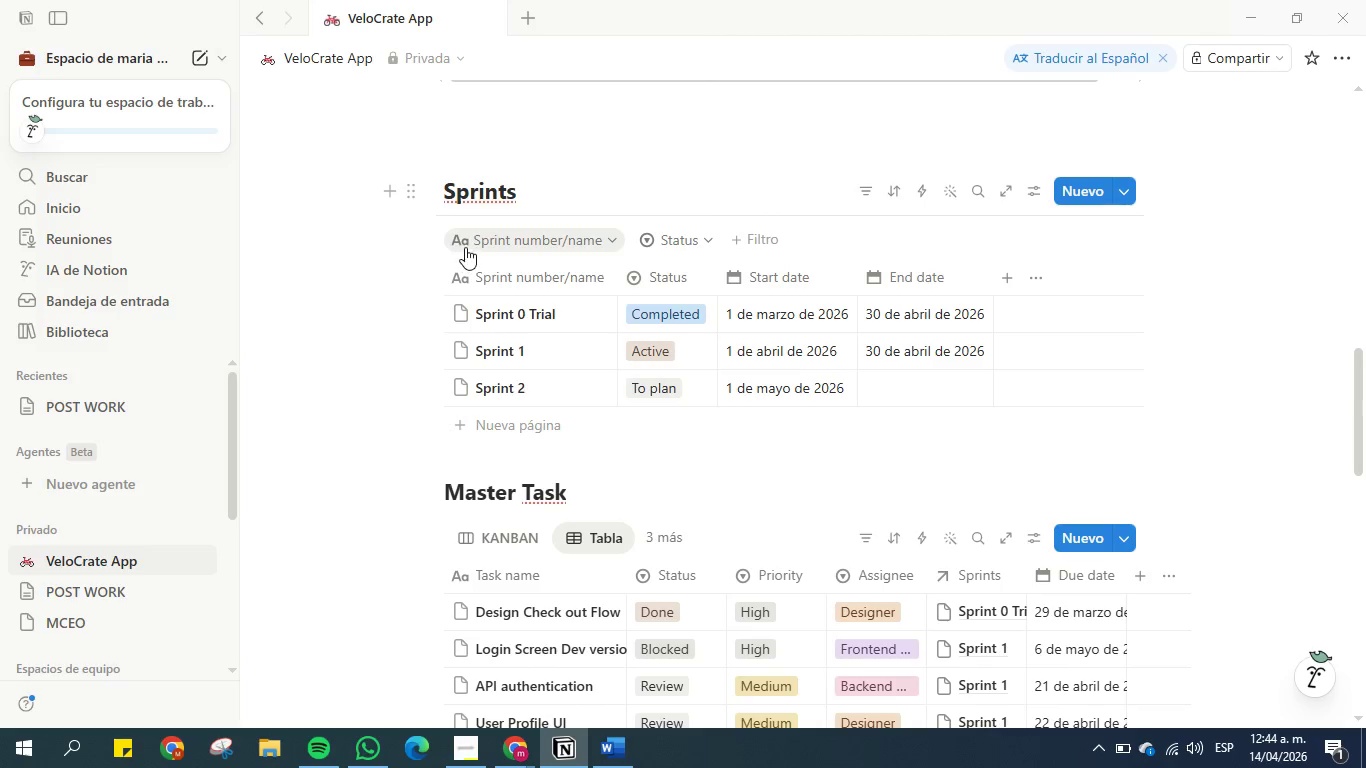 
scroll: coordinate [734, 355], scroll_direction: down, amount: 1.0
 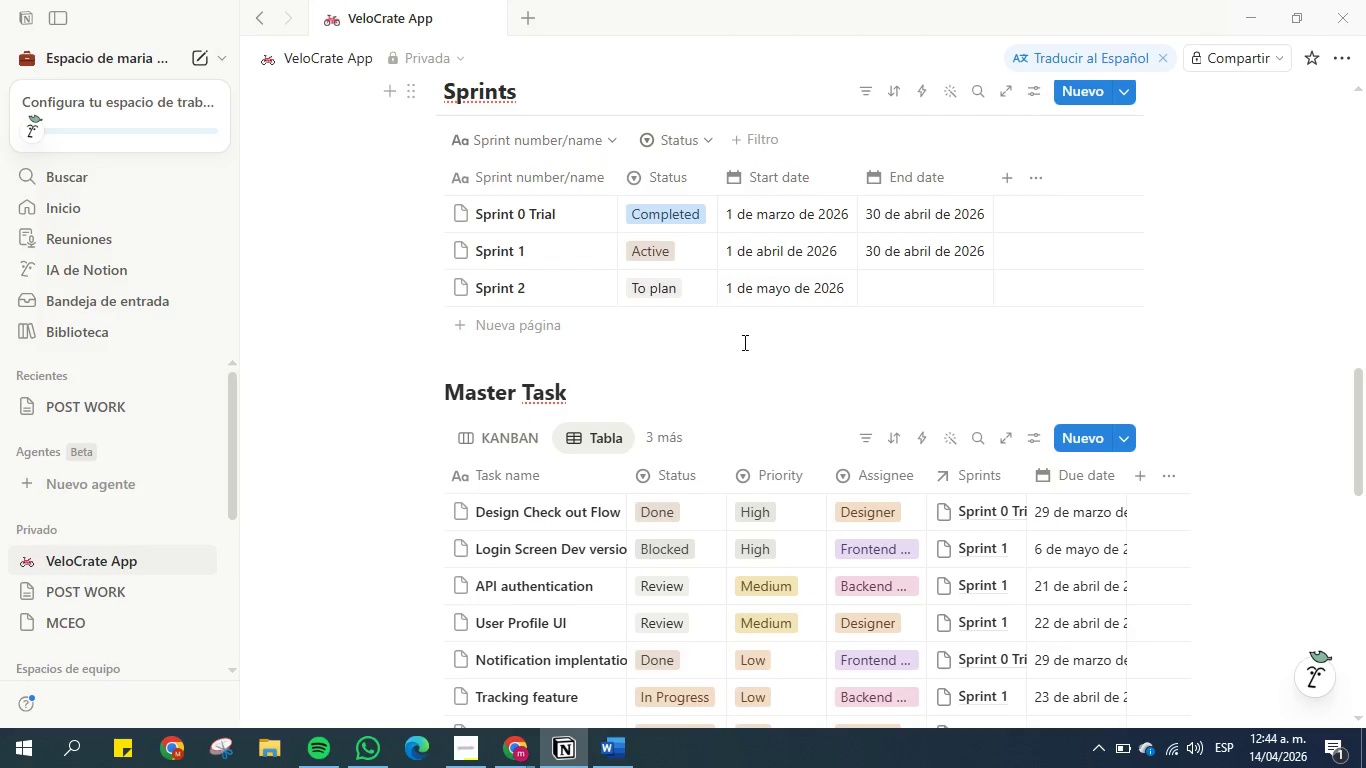 
scroll: coordinate [1225, 316], scroll_direction: up, amount: 7.0
 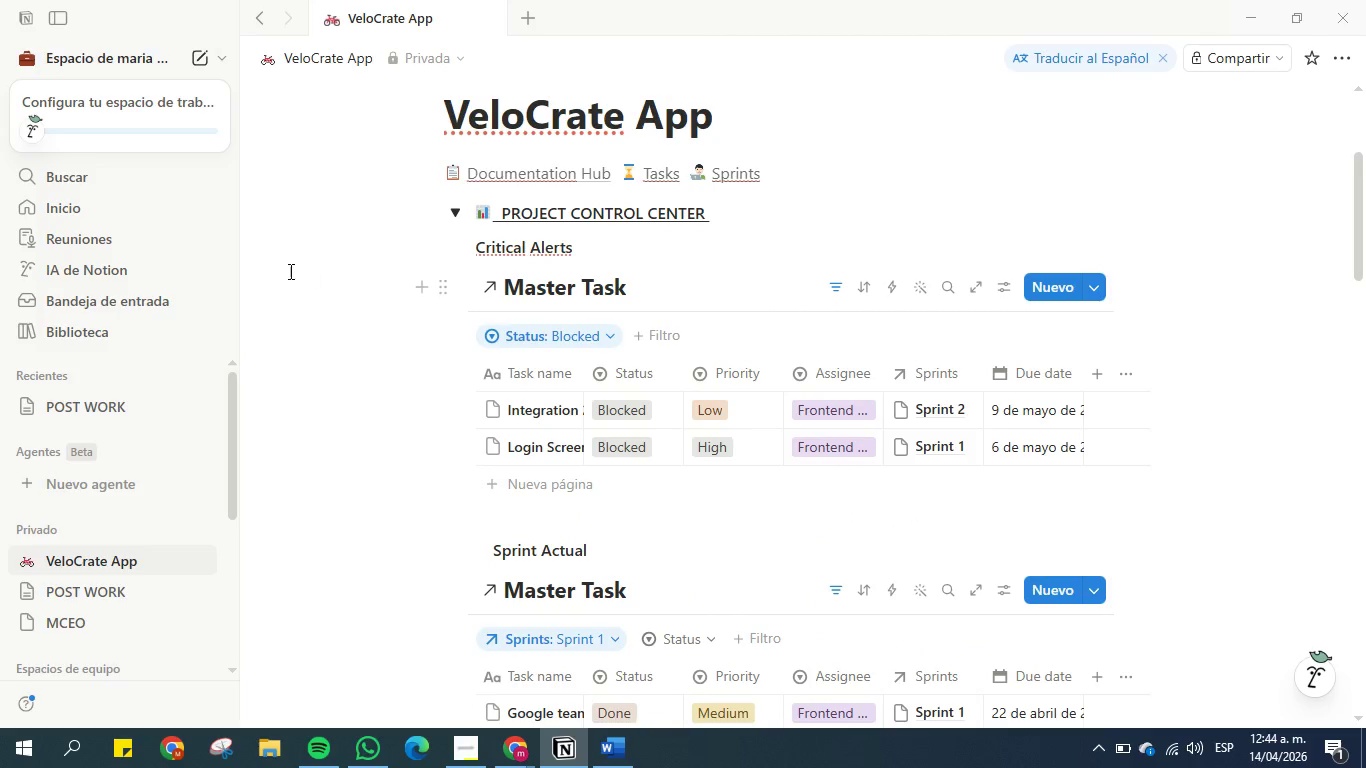 
mouse_move([460, 253])
 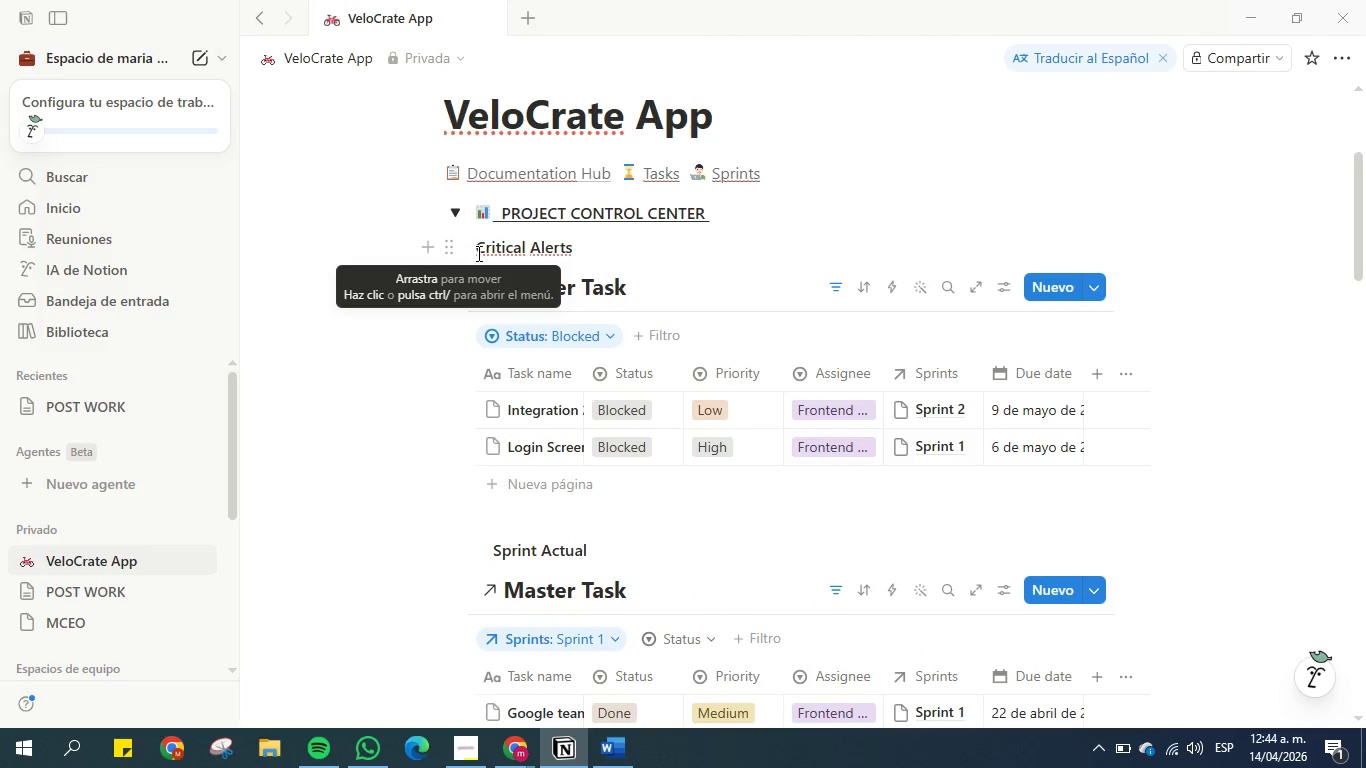 
left_click([477, 253])
 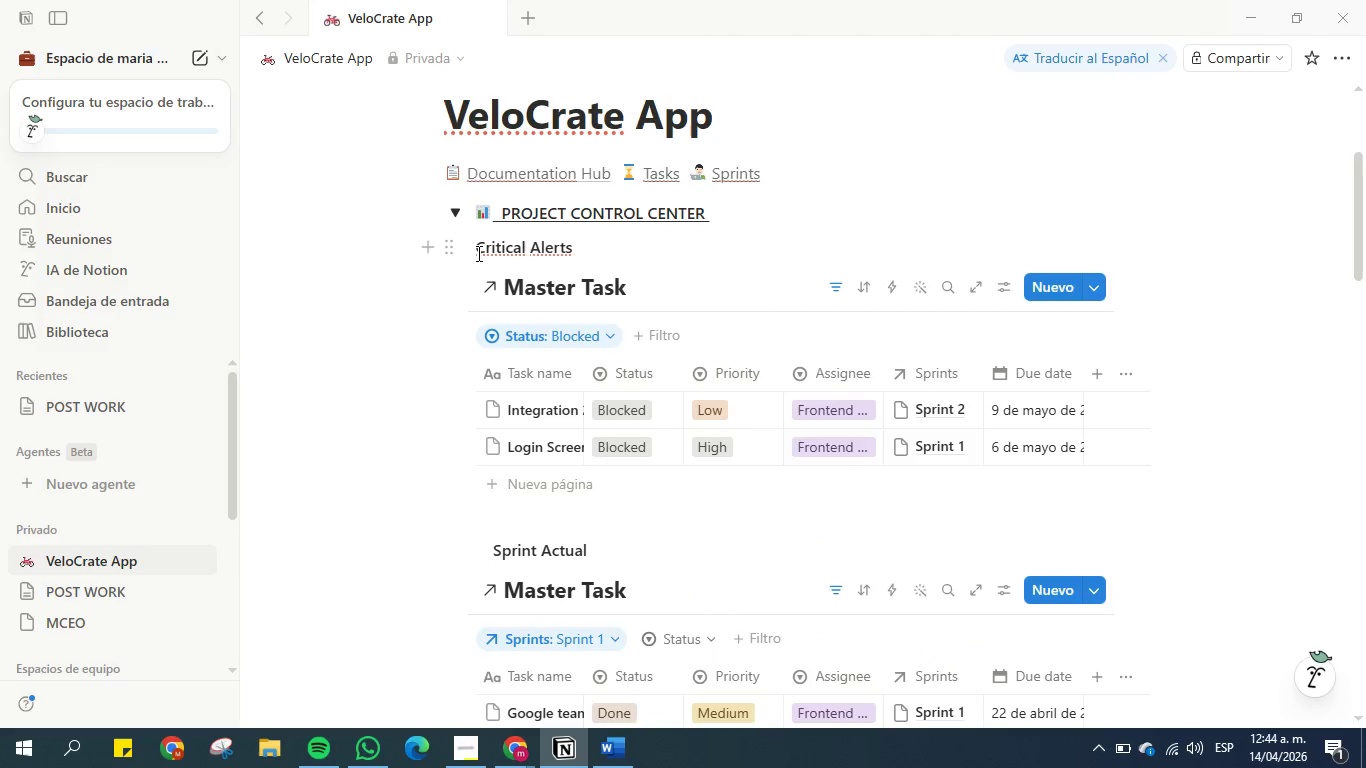 
type(> criti)
key(Backspace)
key(Backspace)
key(Backspace)
key(Backspace)
key(Backspace)
key(Backspace)
type( )
 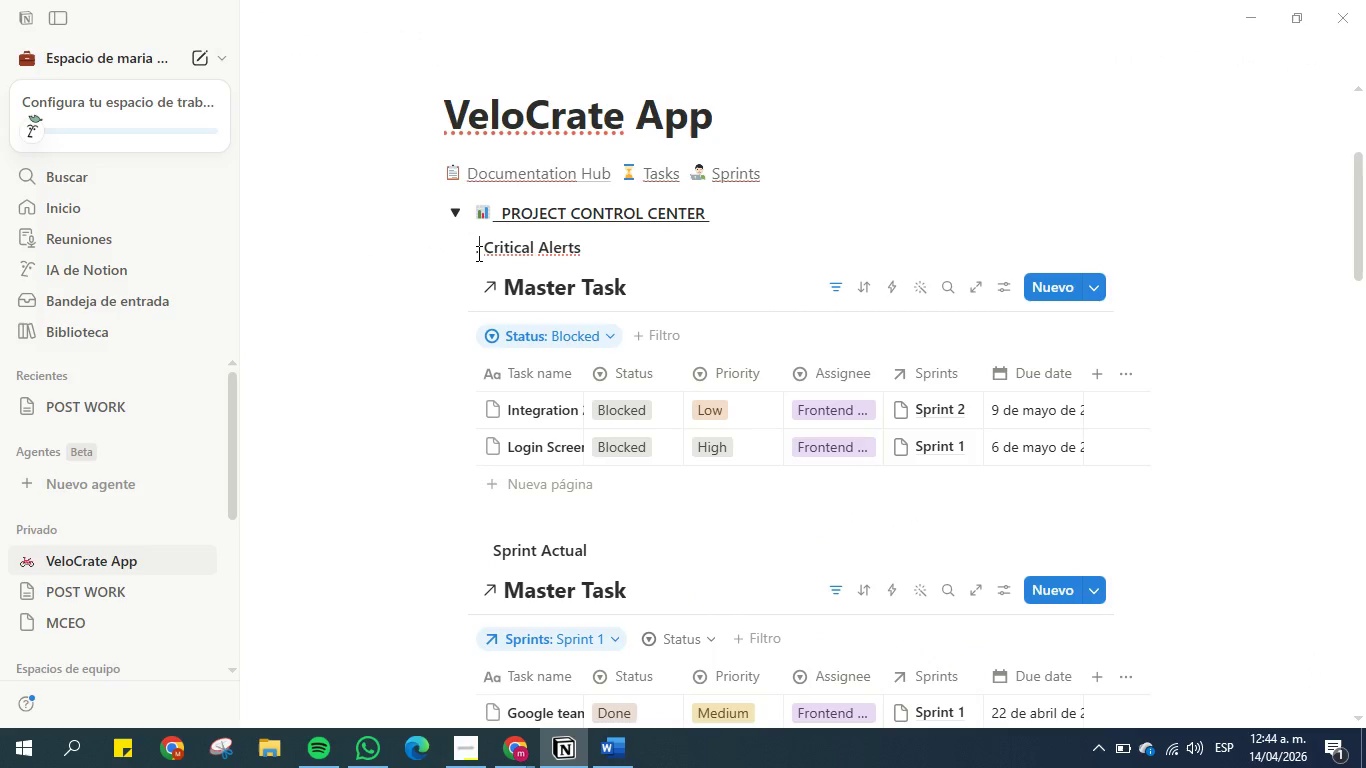 
key(ArrowLeft)
 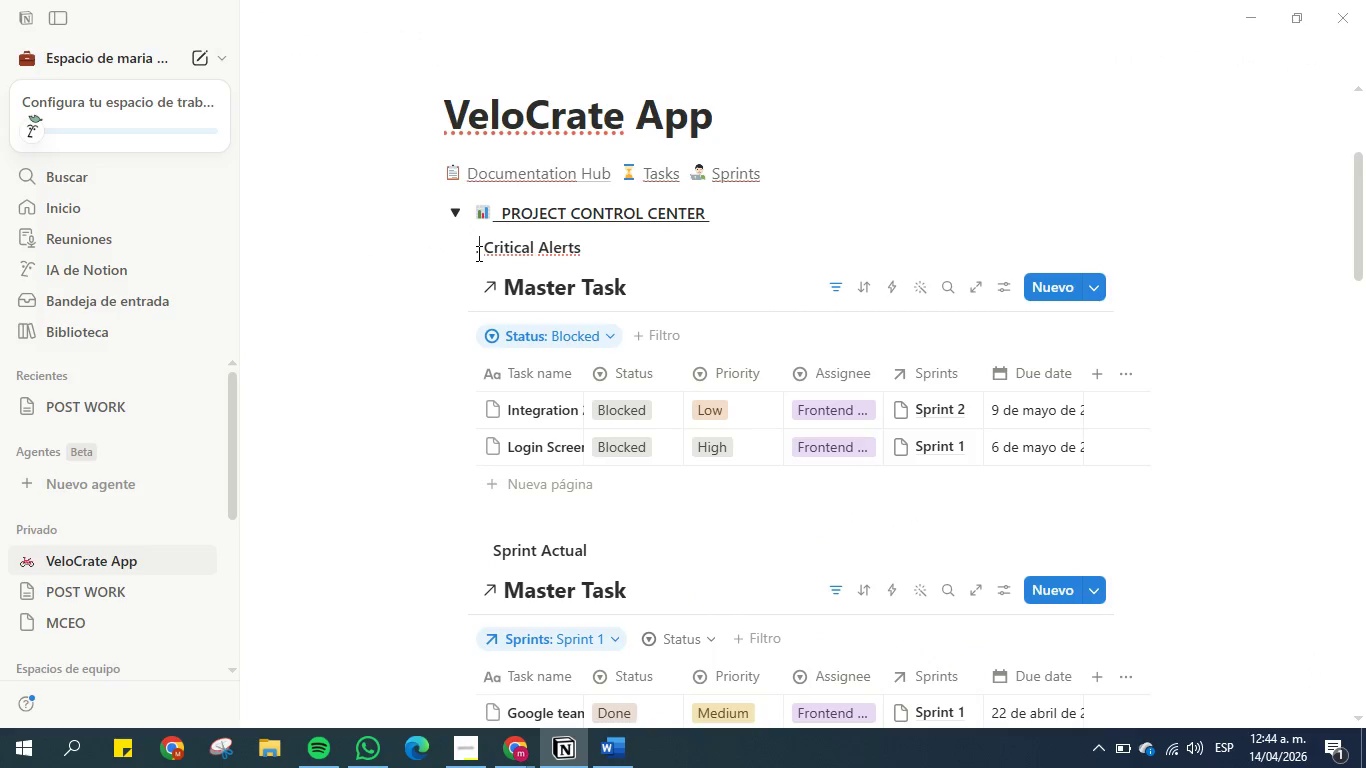 
type(>peli)
key(Backspace)
key(Backspace)
key(Backspace)
key(Backspace)
key(Backspace)
key(Backspace)
type(>peli)
 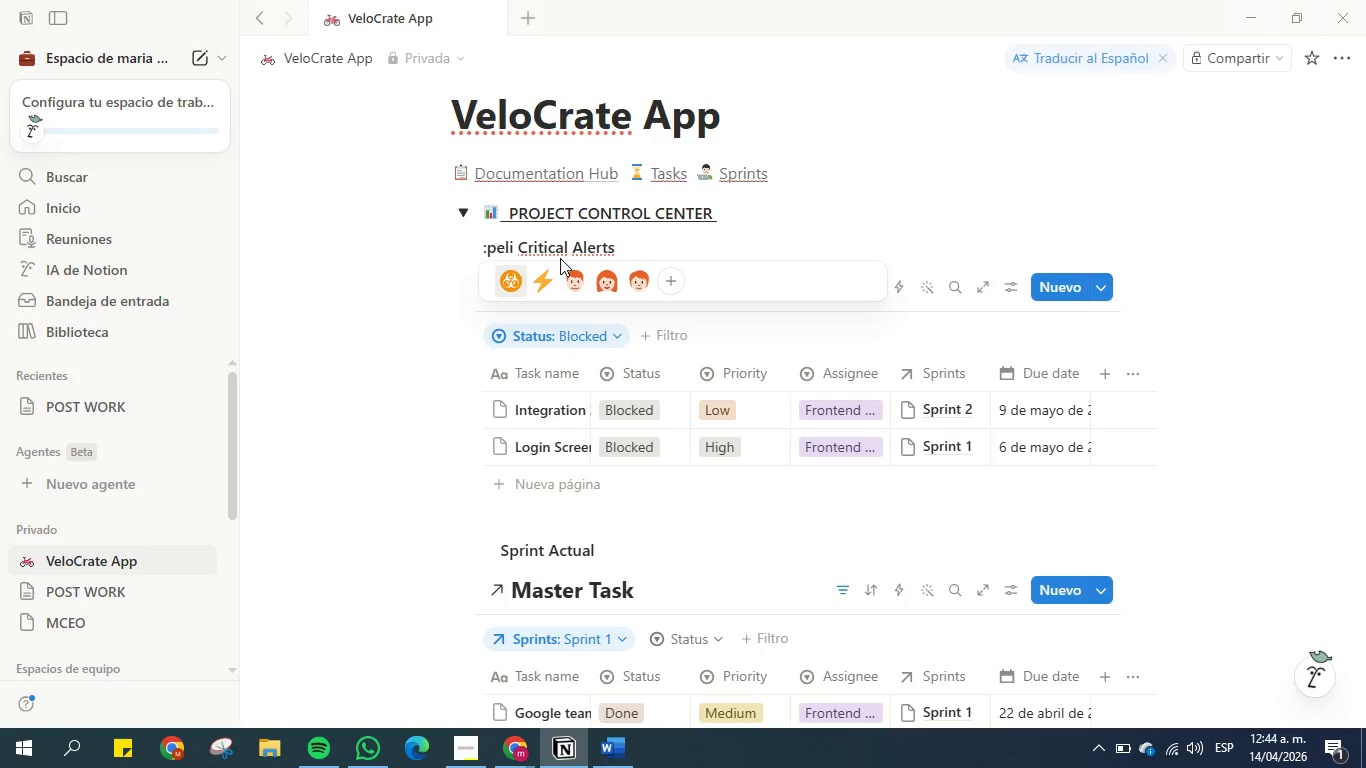 
type(gro)
key(Backspace)
key(Backspace)
key(Backspace)
key(Backspace)
key(Backspace)
key(Backspace)
key(Backspace)
type(danger)
 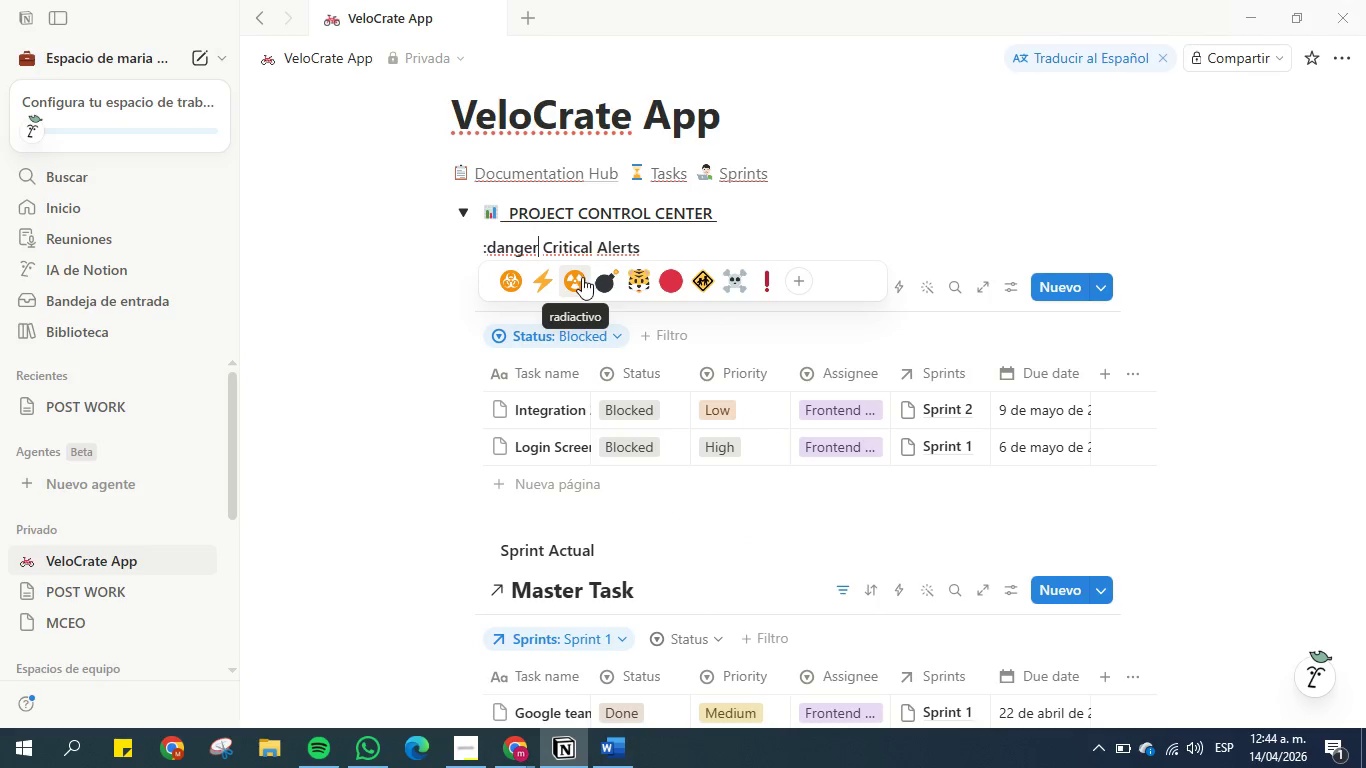 
left_click([761, 276])
 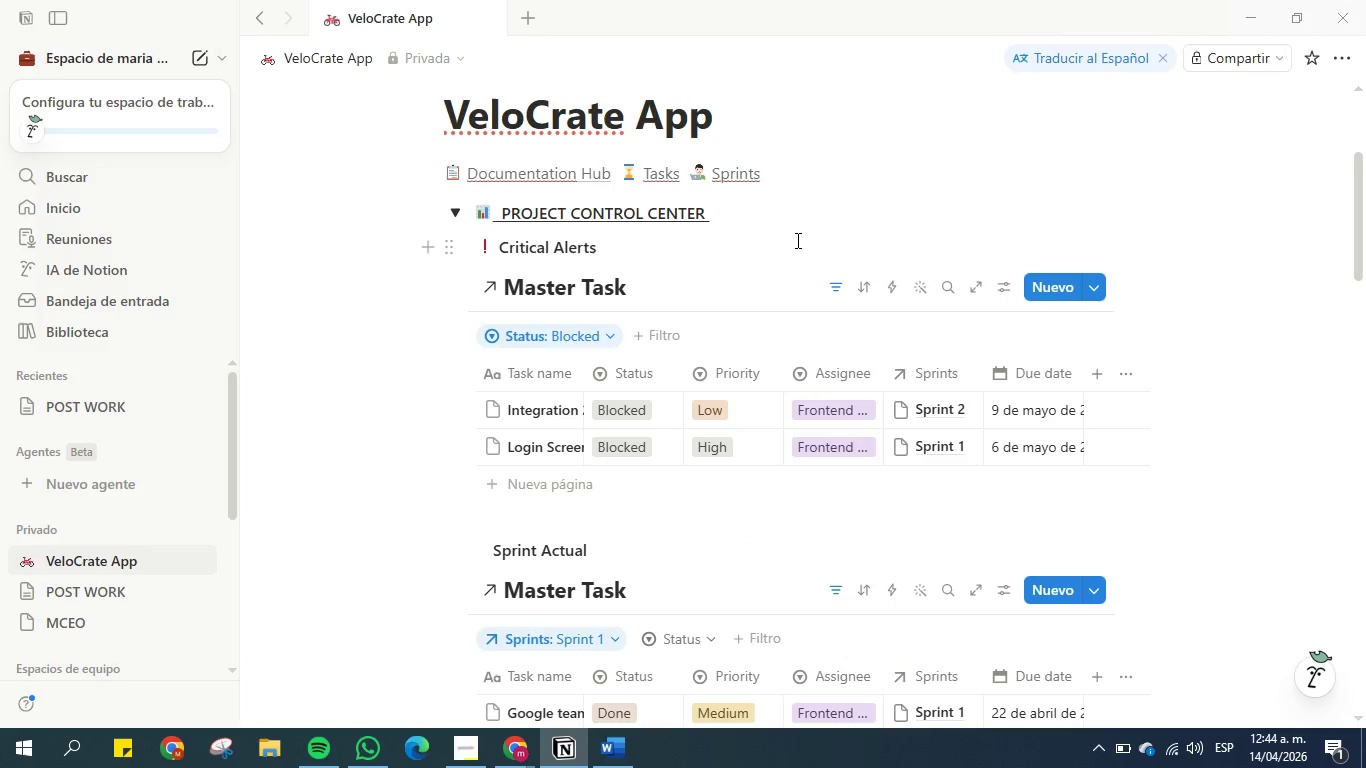 
left_click([806, 232])
 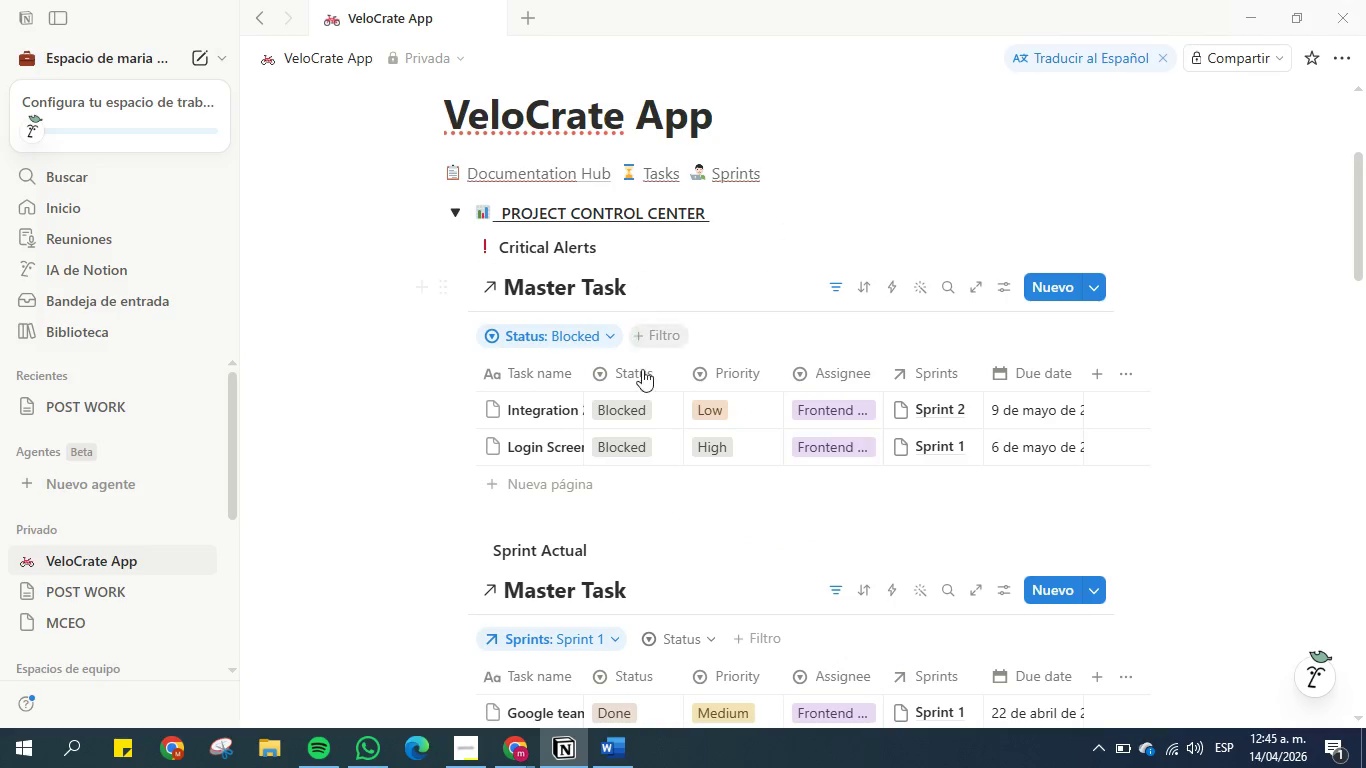 
scroll: coordinate [654, 386], scroll_direction: down, amount: 2.0
 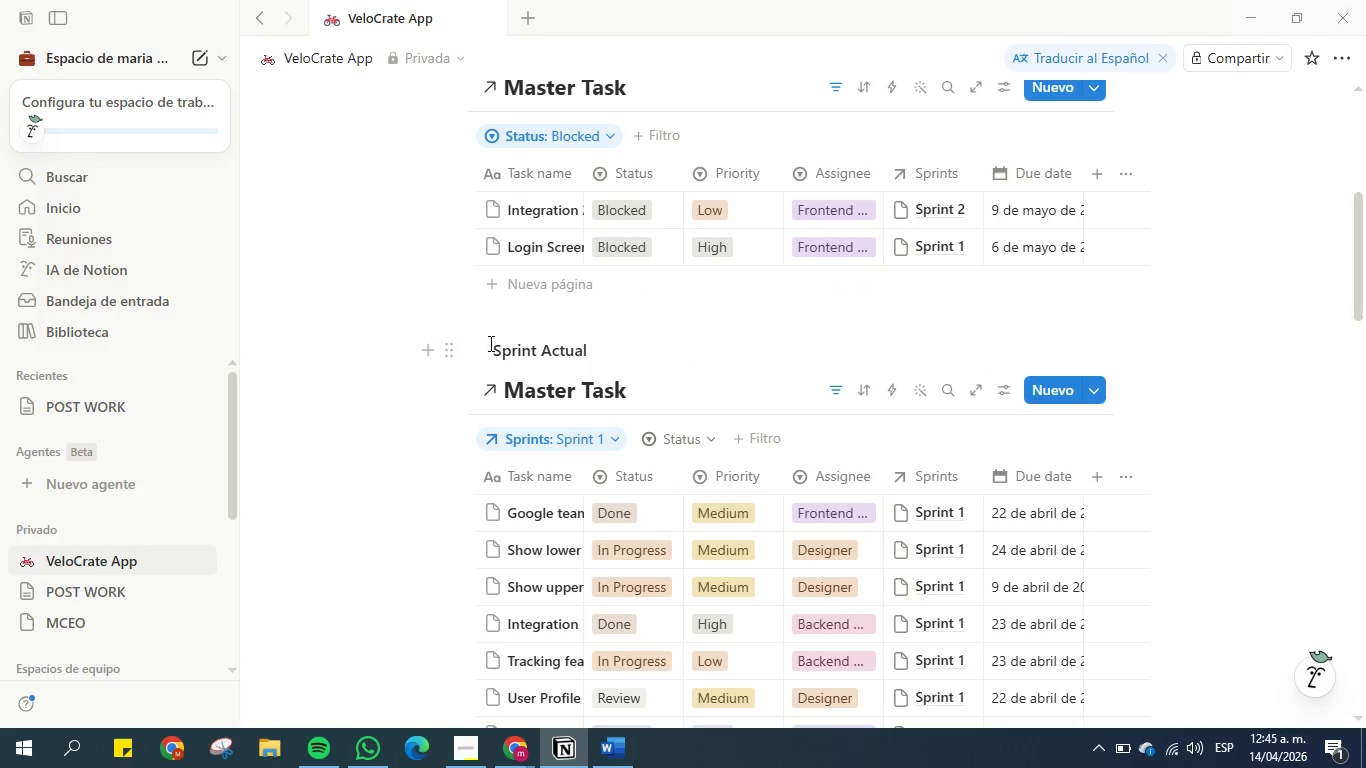 
left_click([490, 347])
 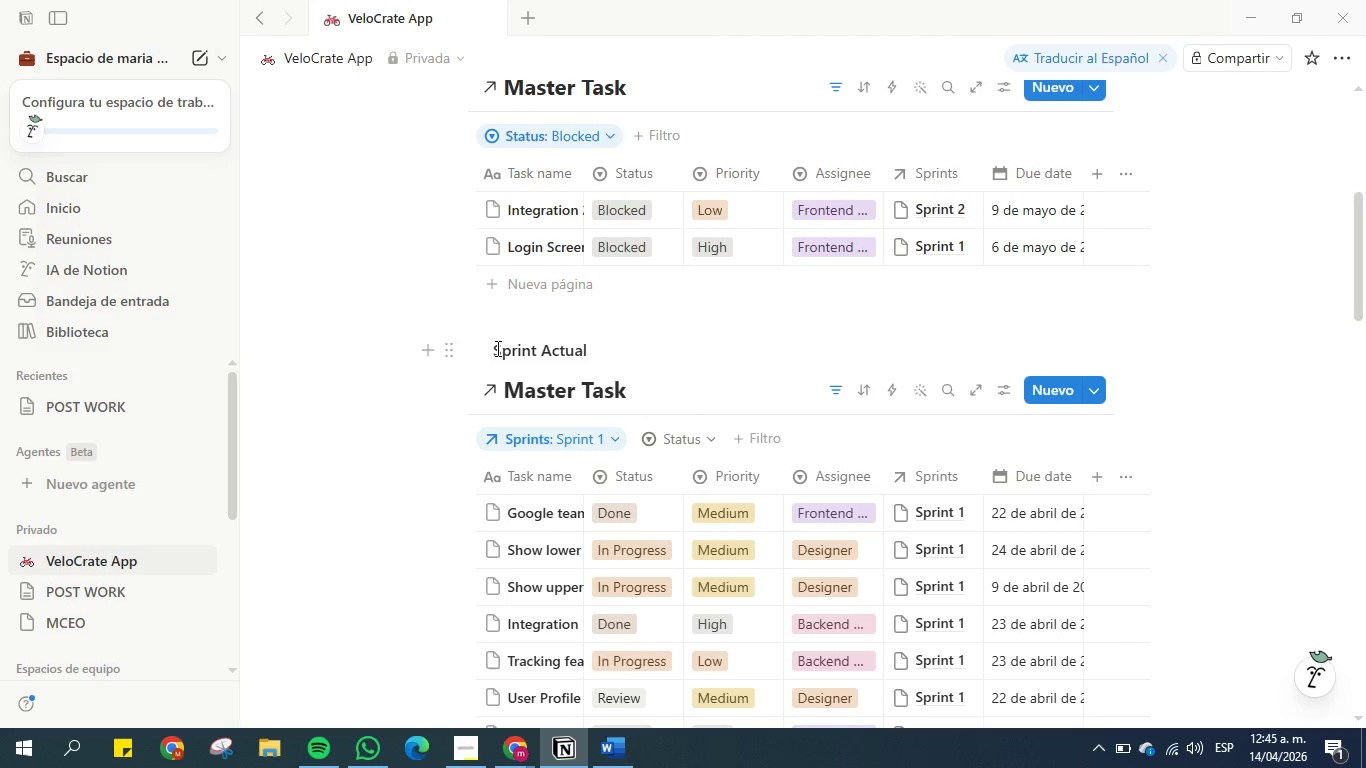 
type(>ojo)
 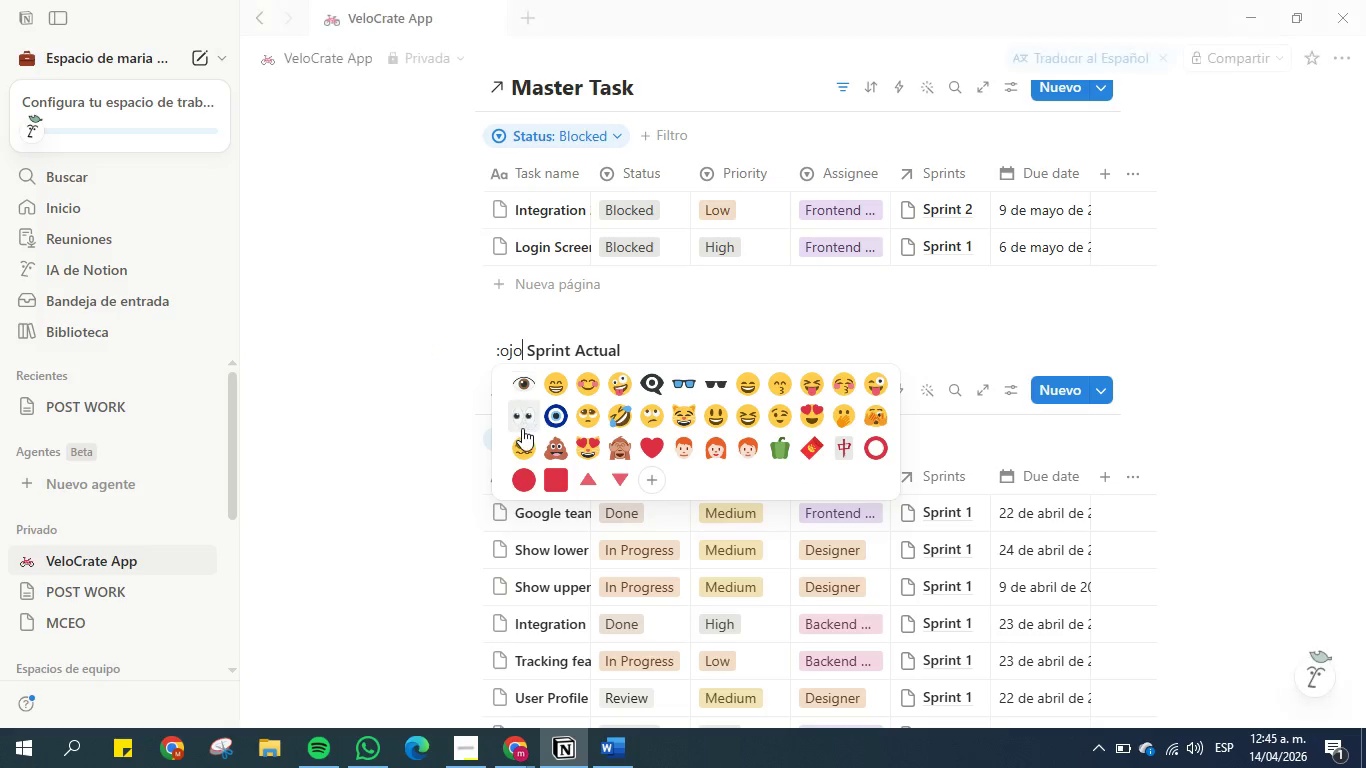 
left_click([523, 417])
 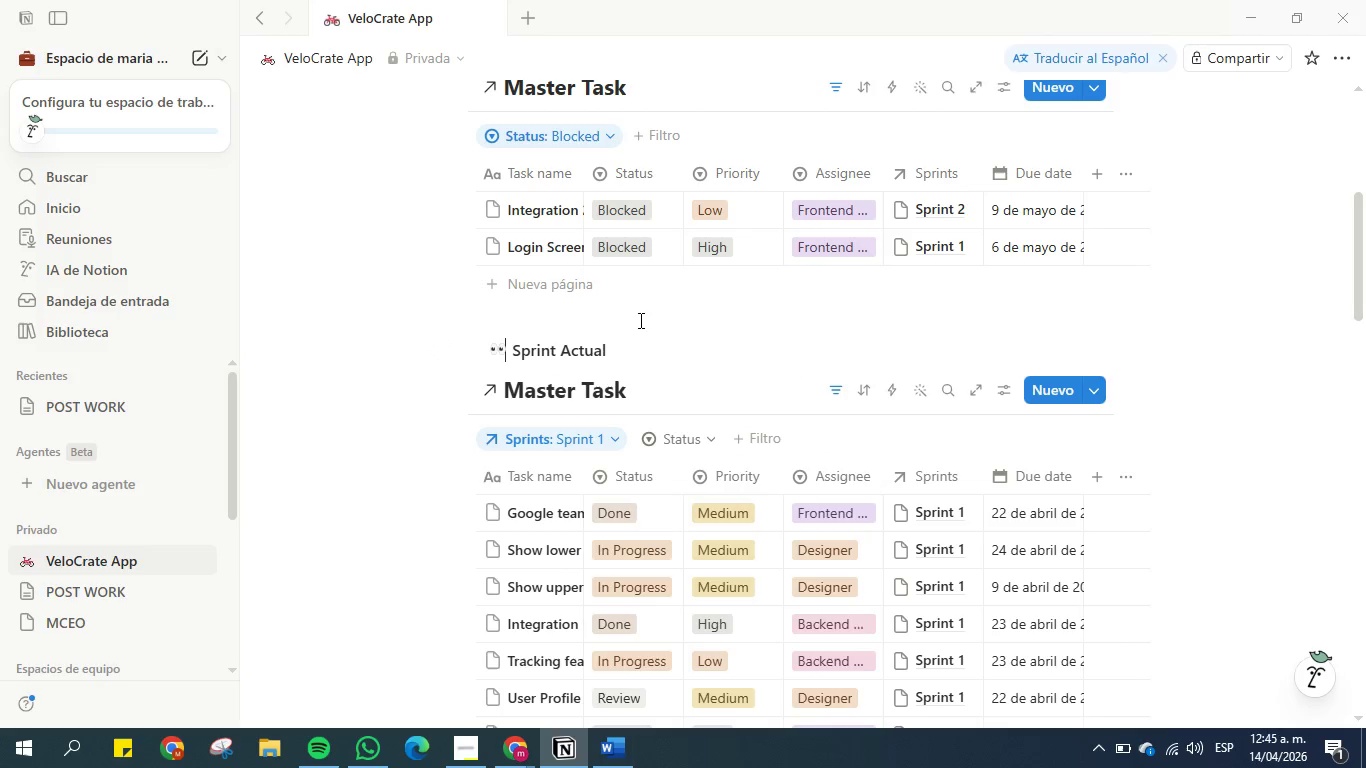 
left_click([647, 330])
 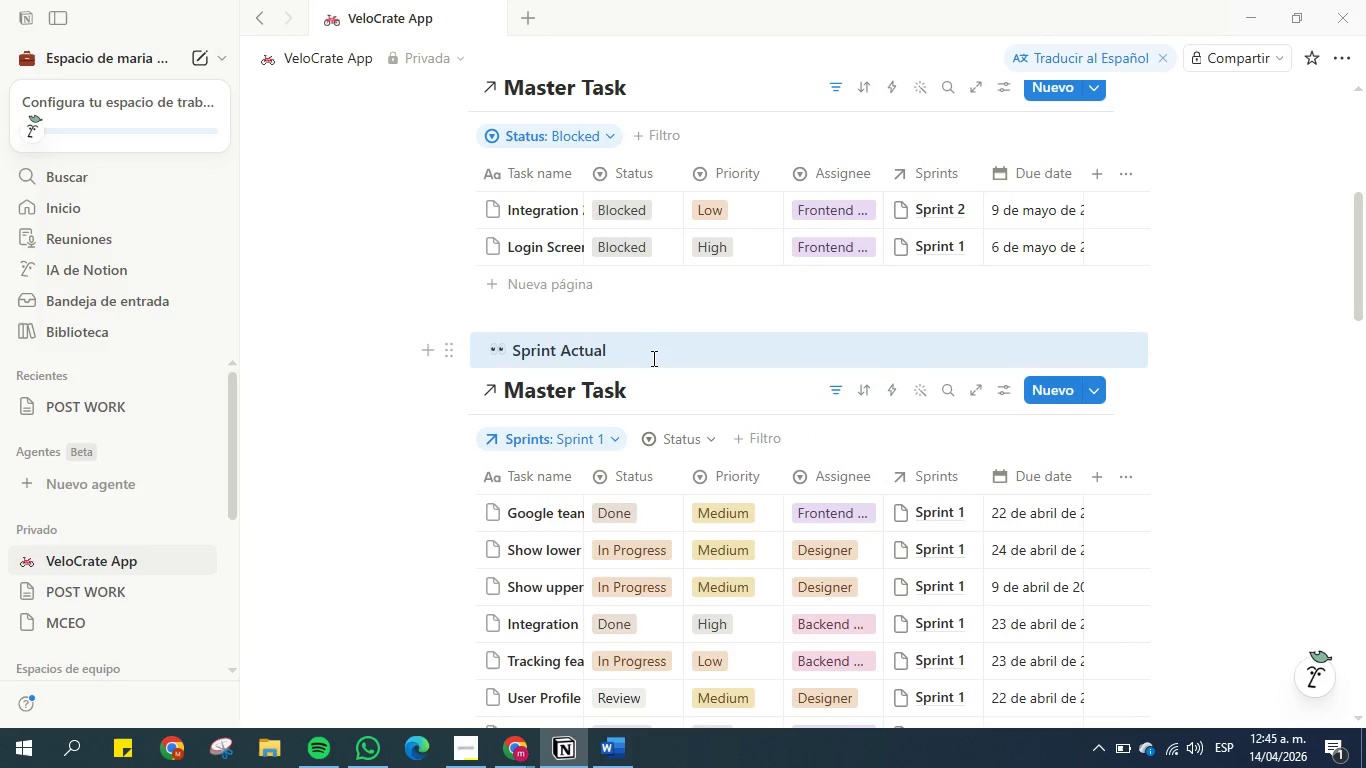 
left_click([652, 359])
 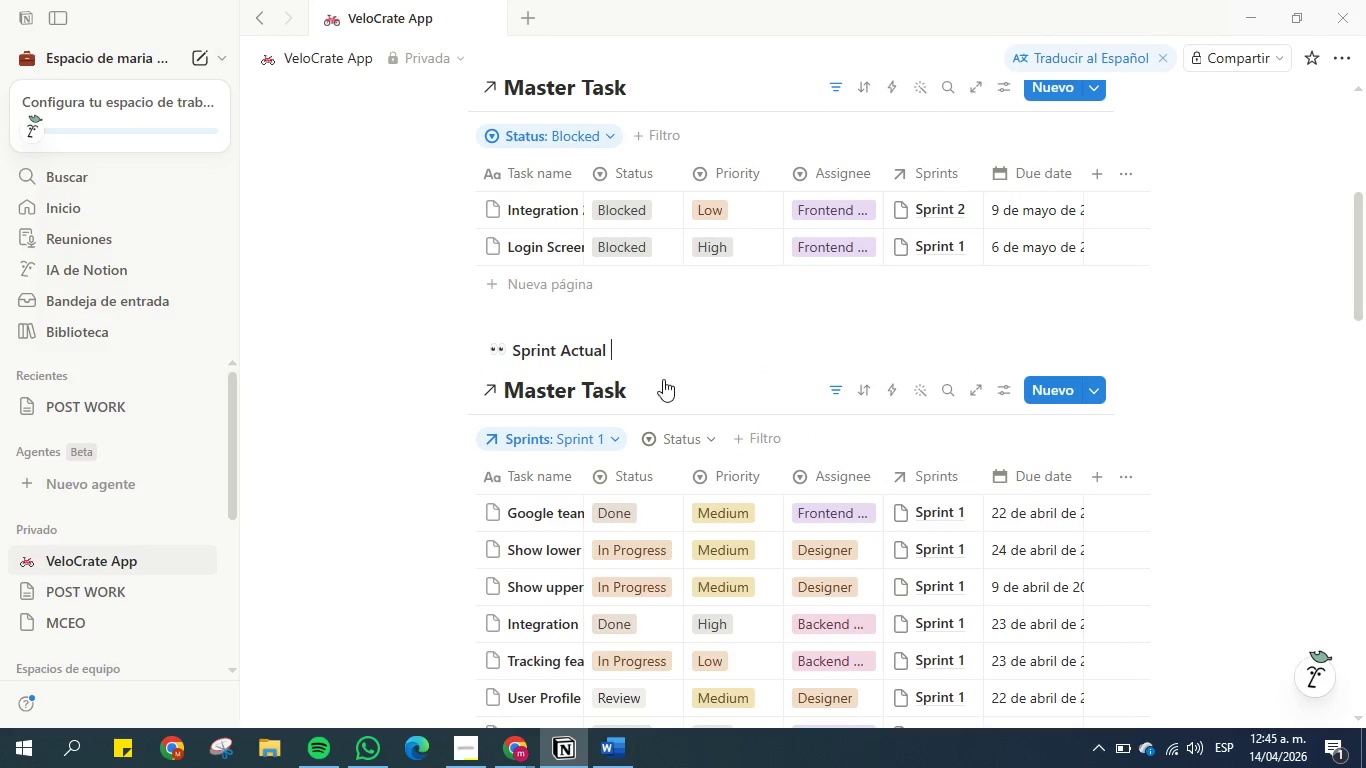 
left_click([664, 388])
 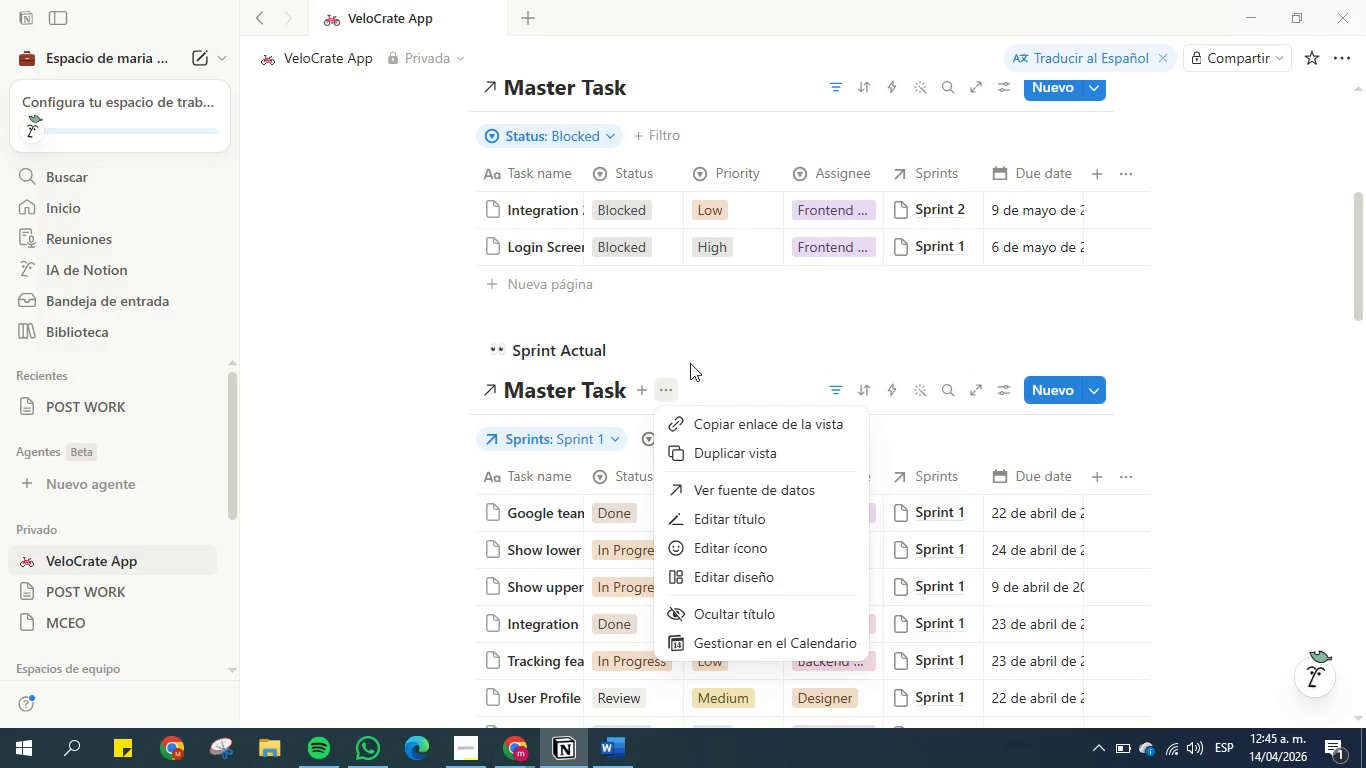 
left_click([691, 363])
 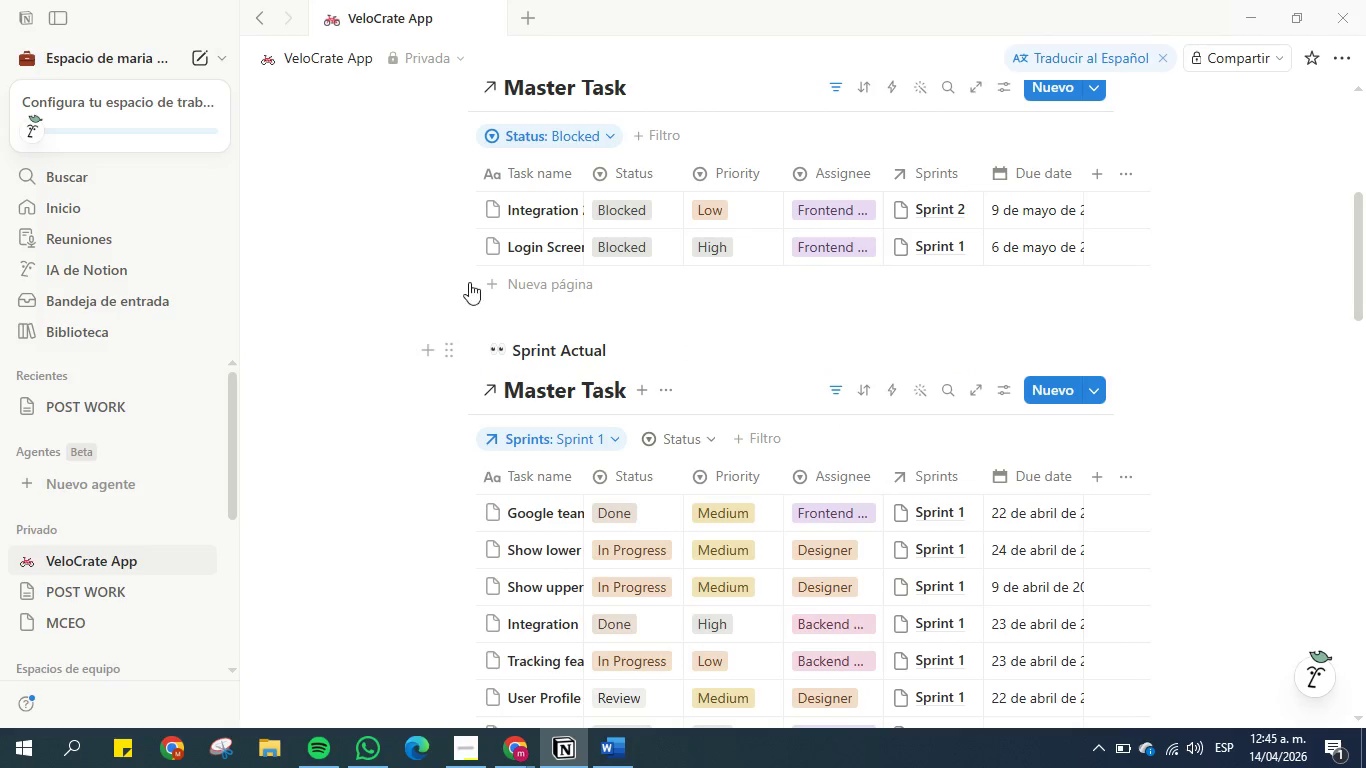 
scroll: coordinate [484, 275], scroll_direction: up, amount: 2.0
 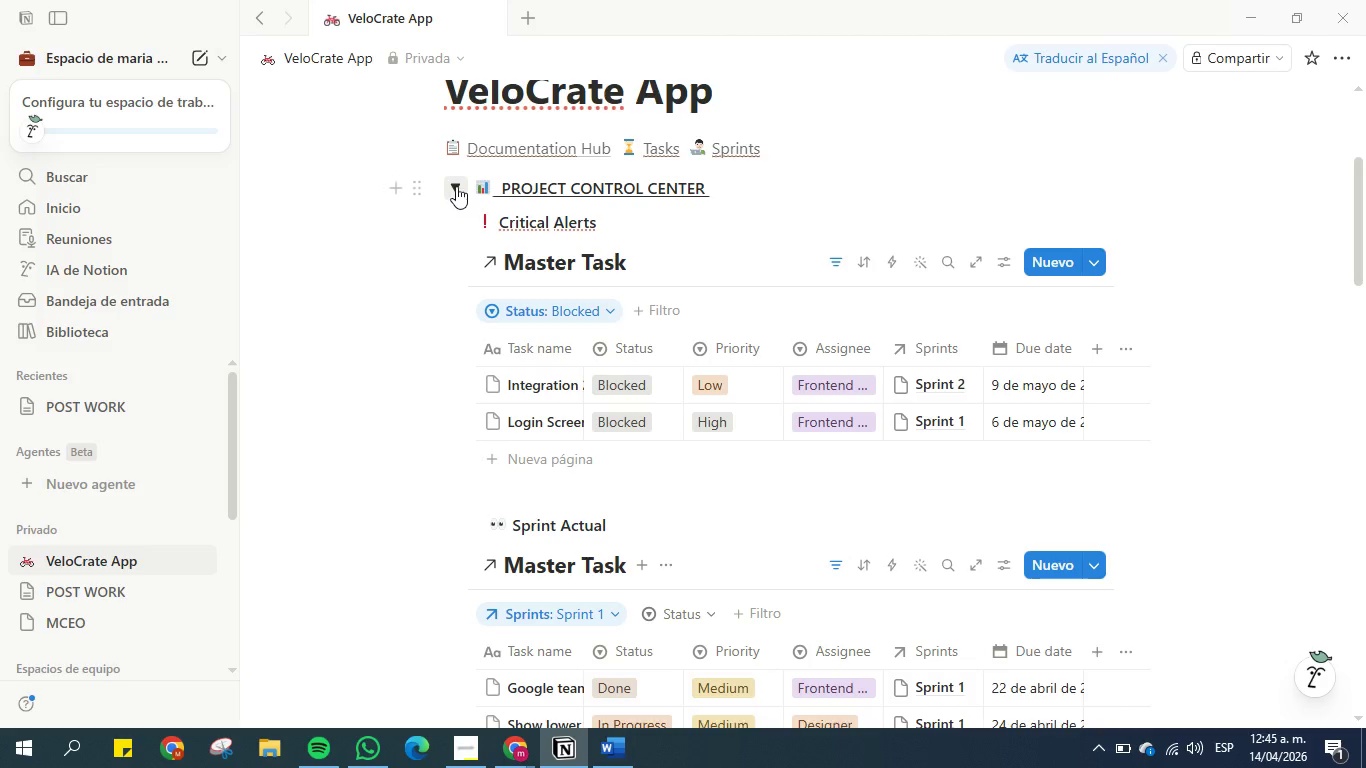 
left_click([456, 183])
 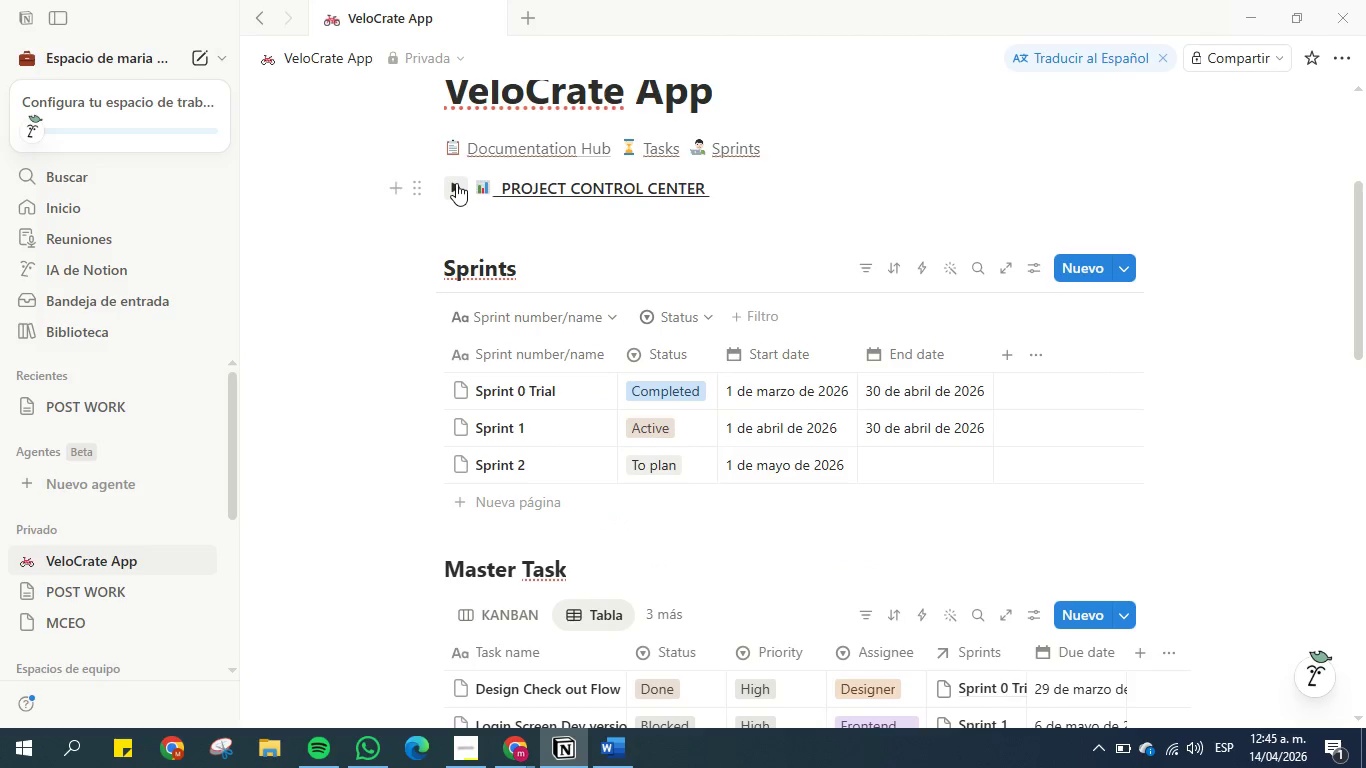 
left_click([456, 183])
 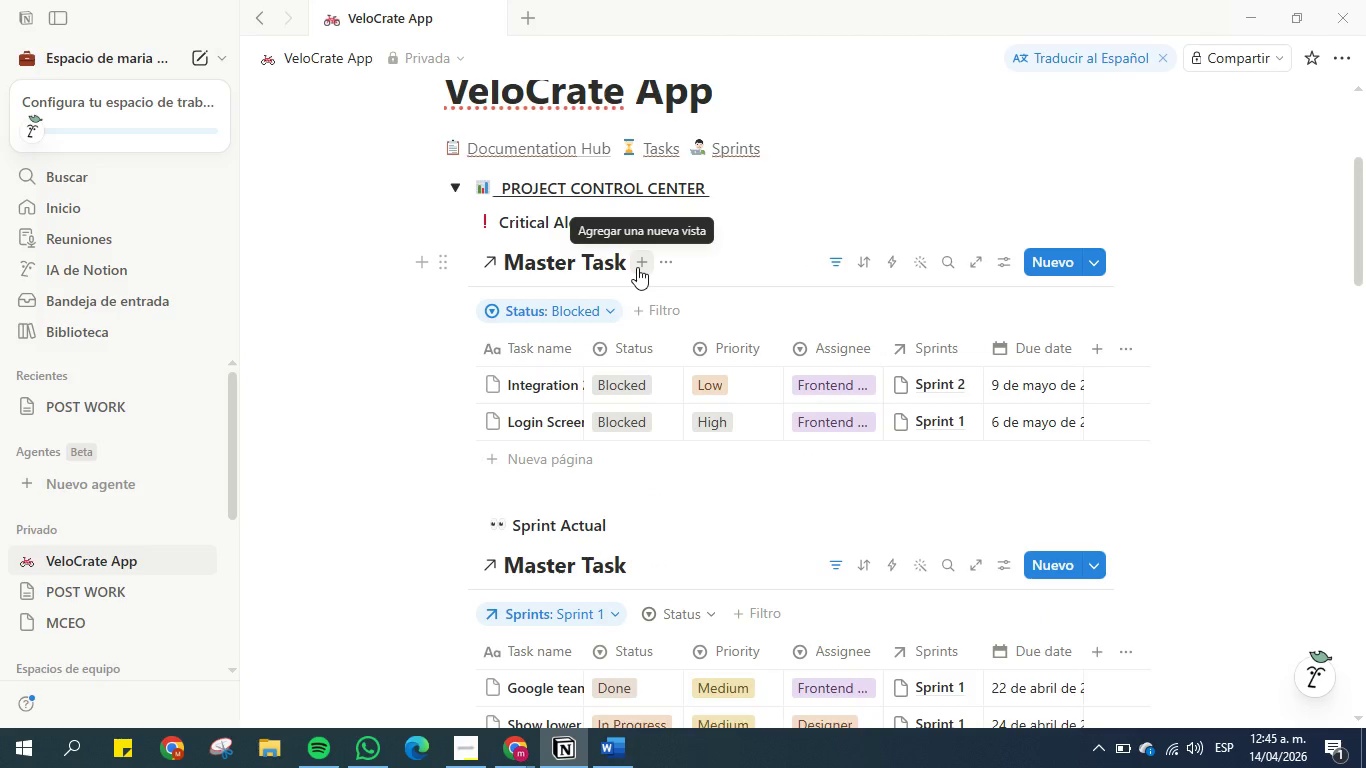 
wait(5.81)
 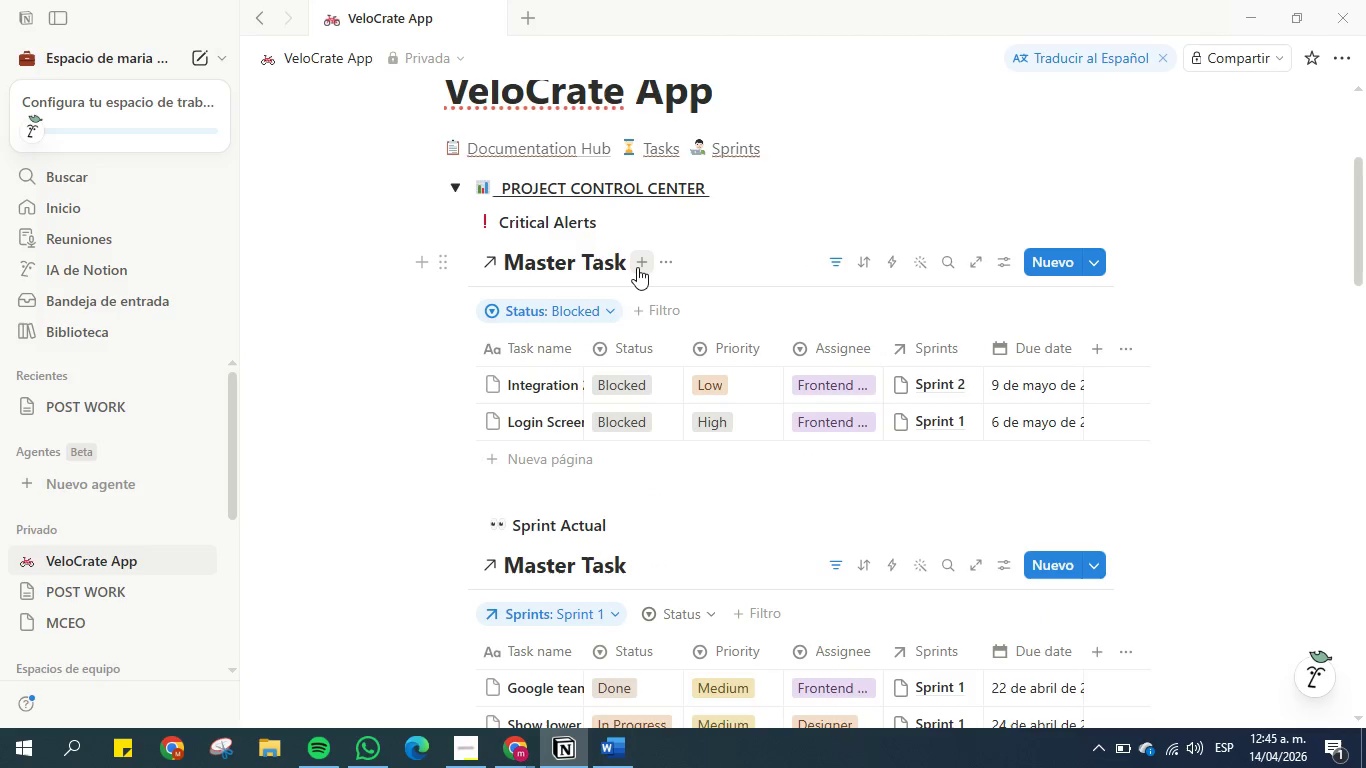 
scroll: coordinate [637, 267], scroll_direction: down, amount: 8.0
 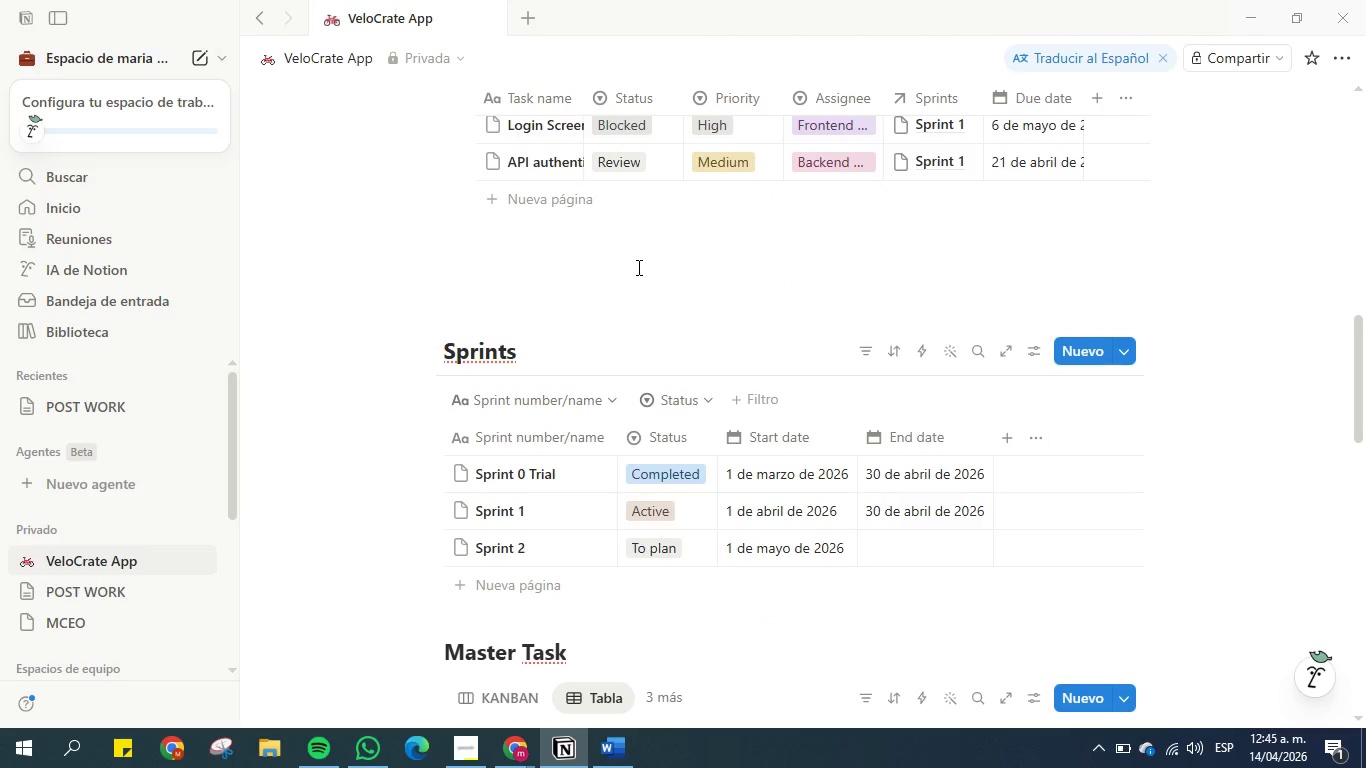 
left_click([637, 267])
 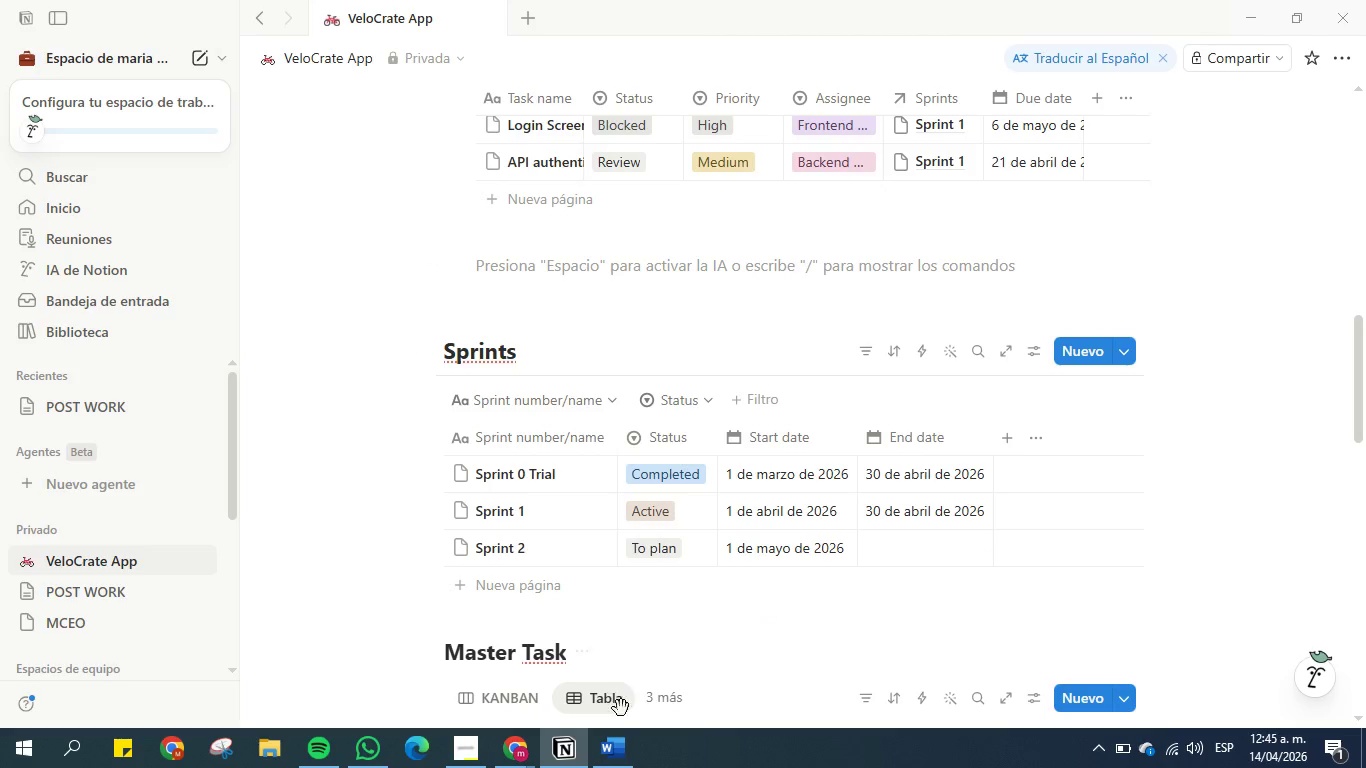 
left_click([619, 764])
 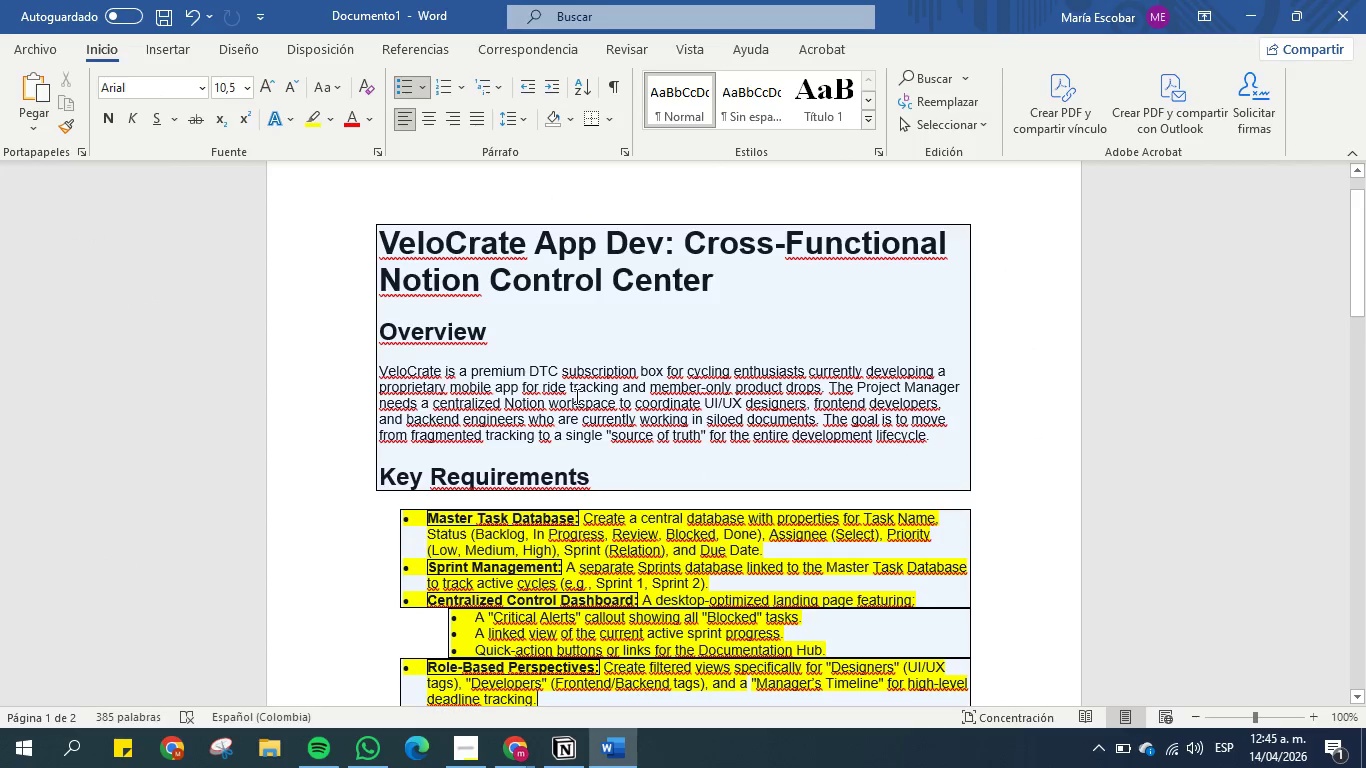 
scroll: coordinate [574, 395], scroll_direction: down, amount: 4.0
 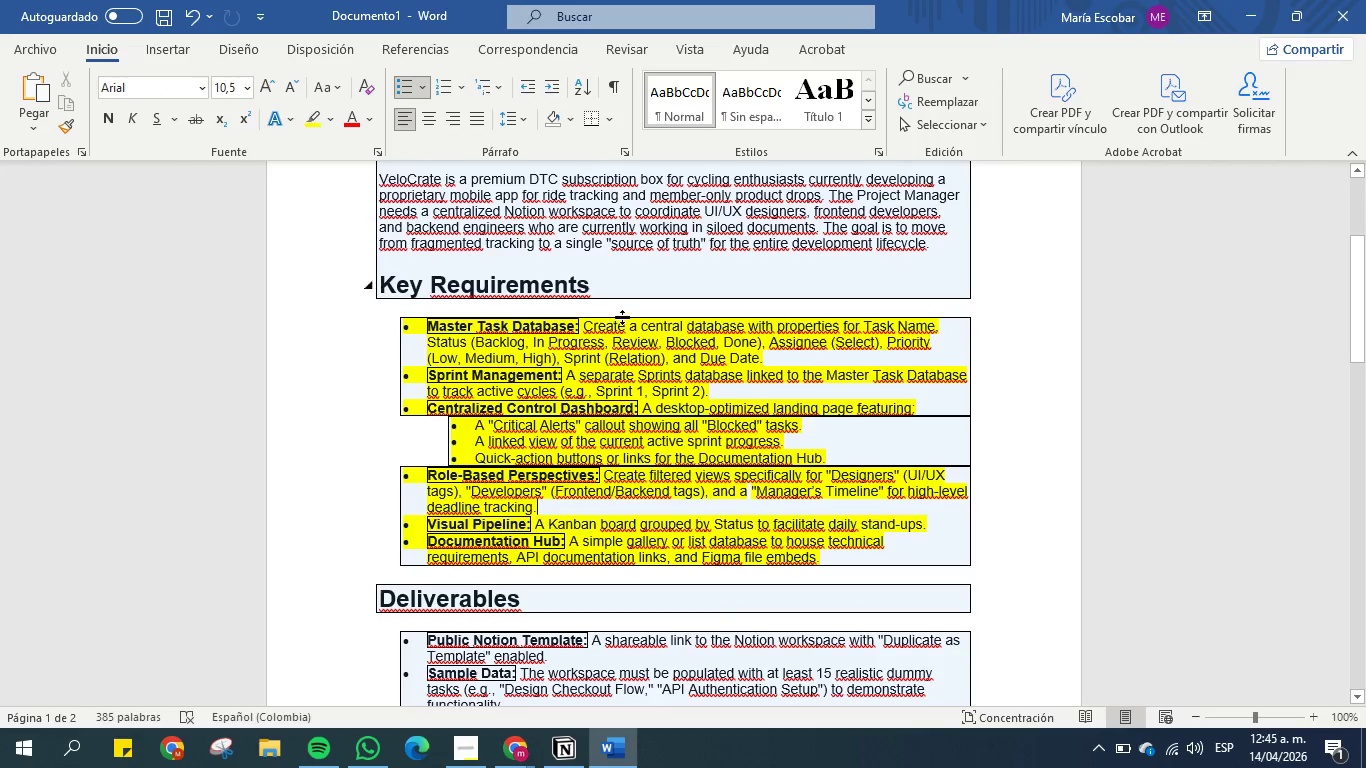 
left_click([643, 326])
 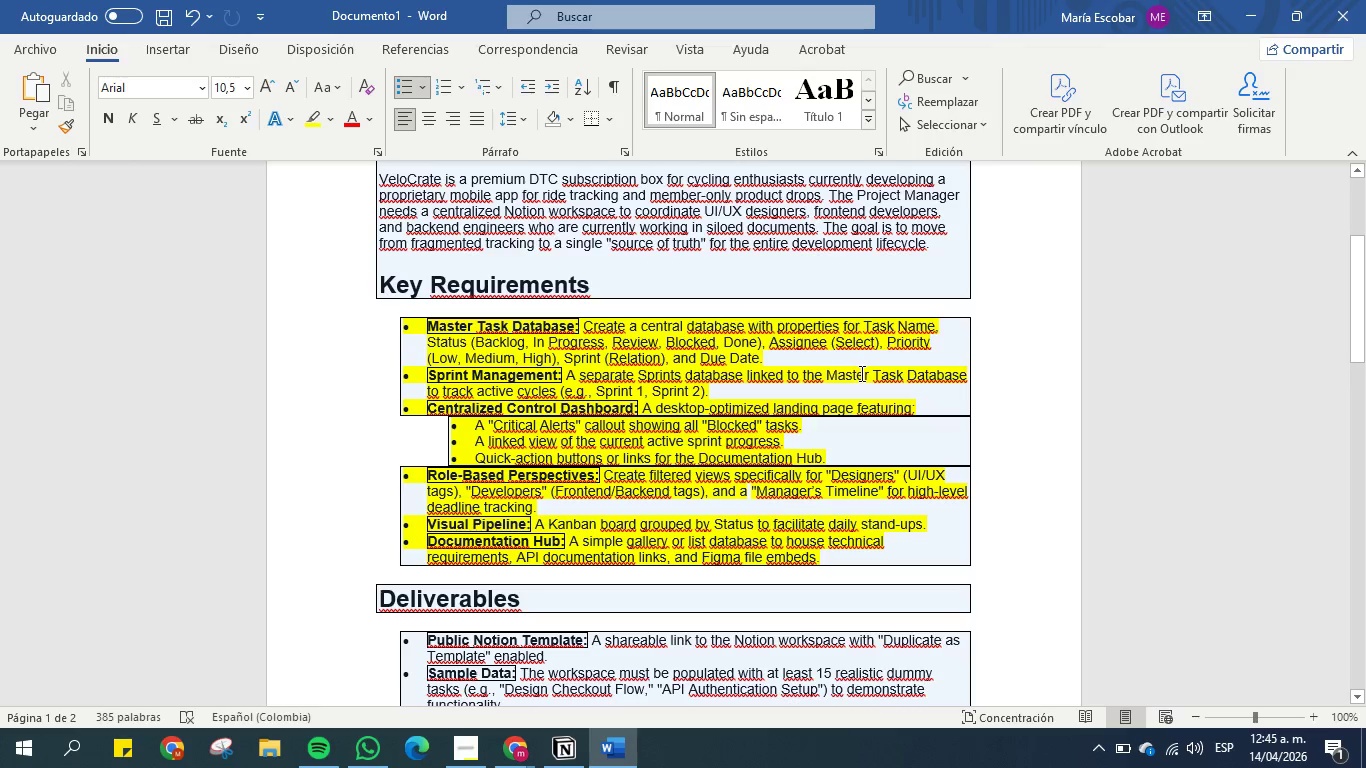 
wait(14.59)
 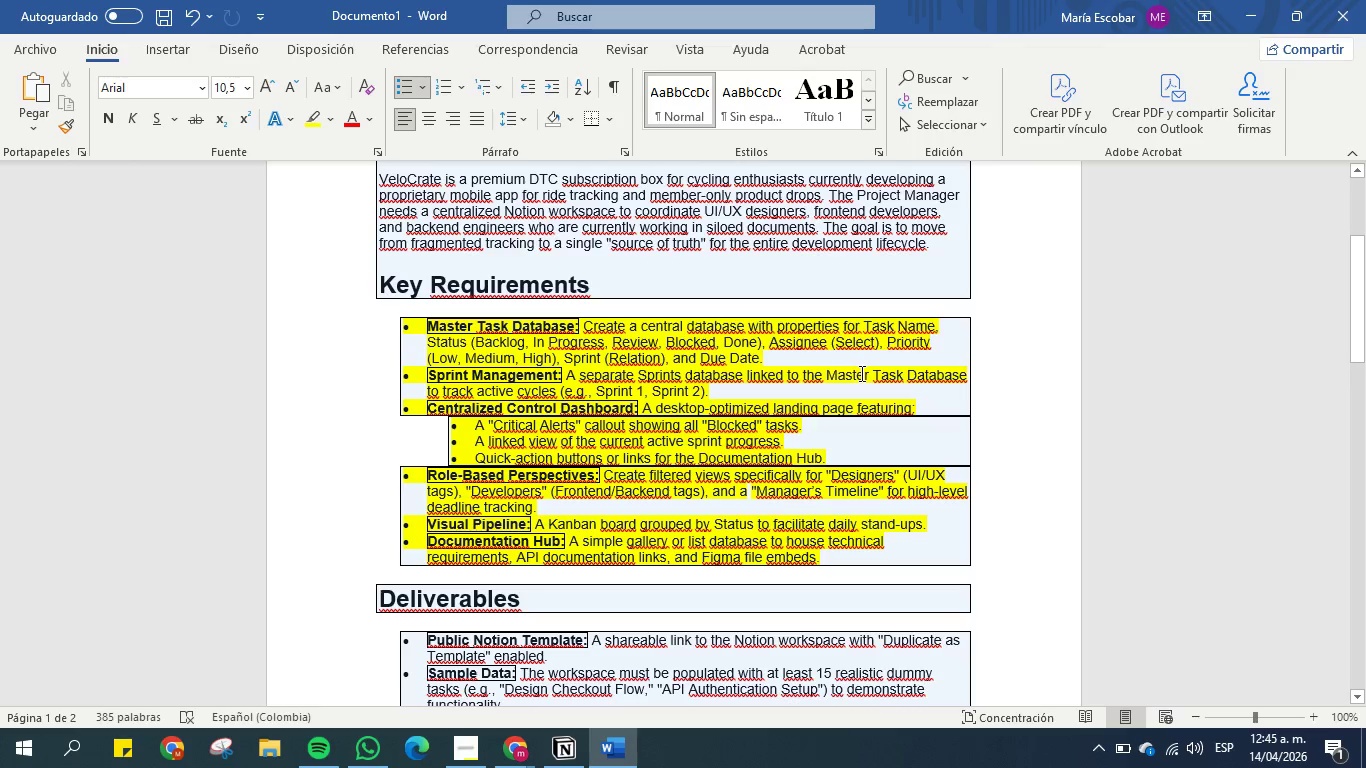 
scroll: coordinate [626, 382], scroll_direction: down, amount: 2.0
 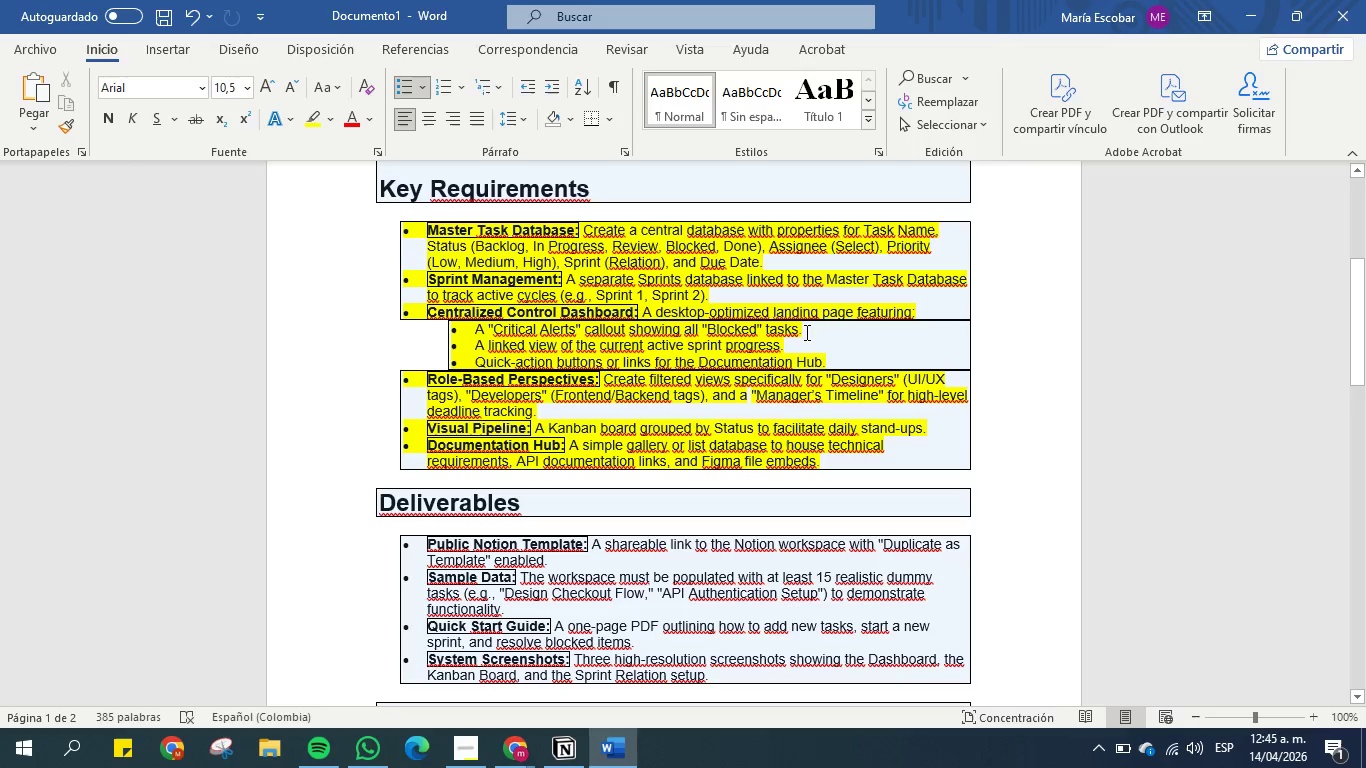 
wait(20.5)
 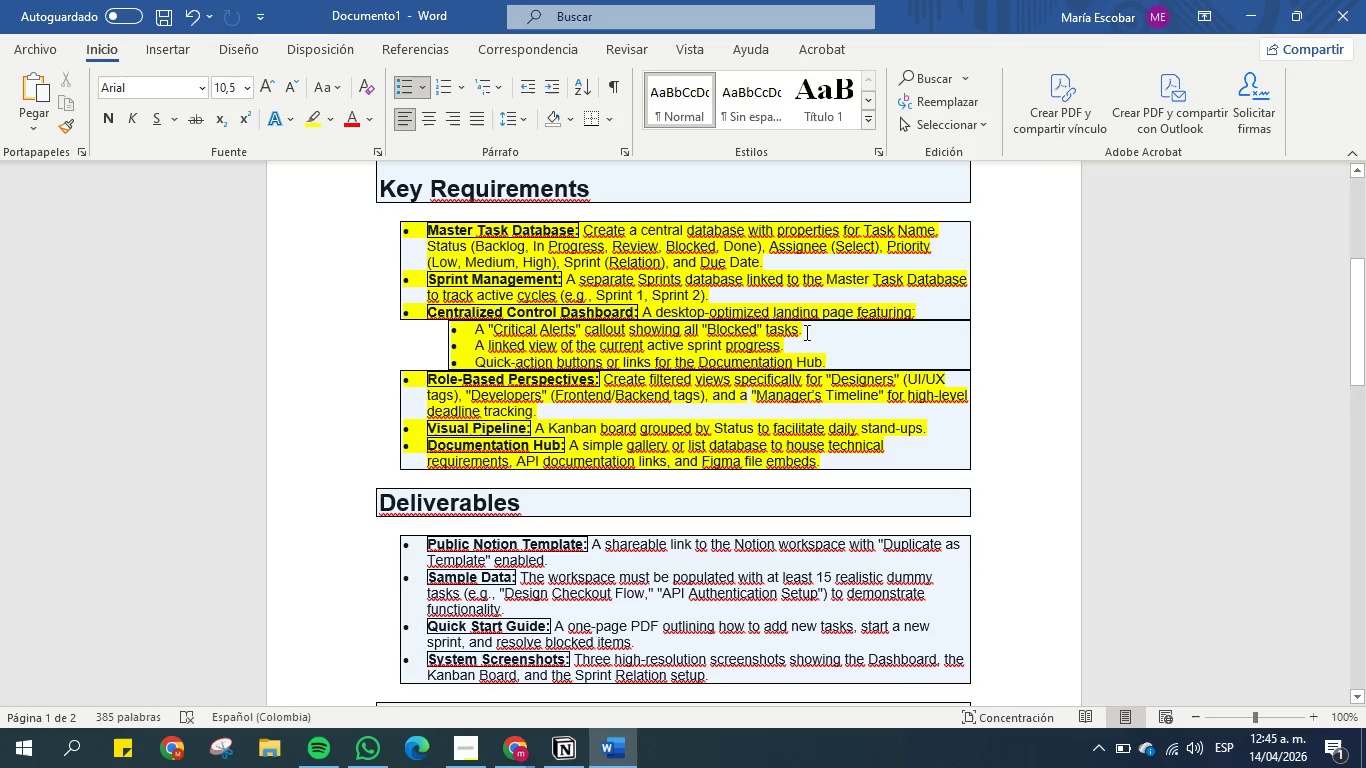 
scroll: coordinate [554, 346], scroll_direction: down, amount: 2.0
 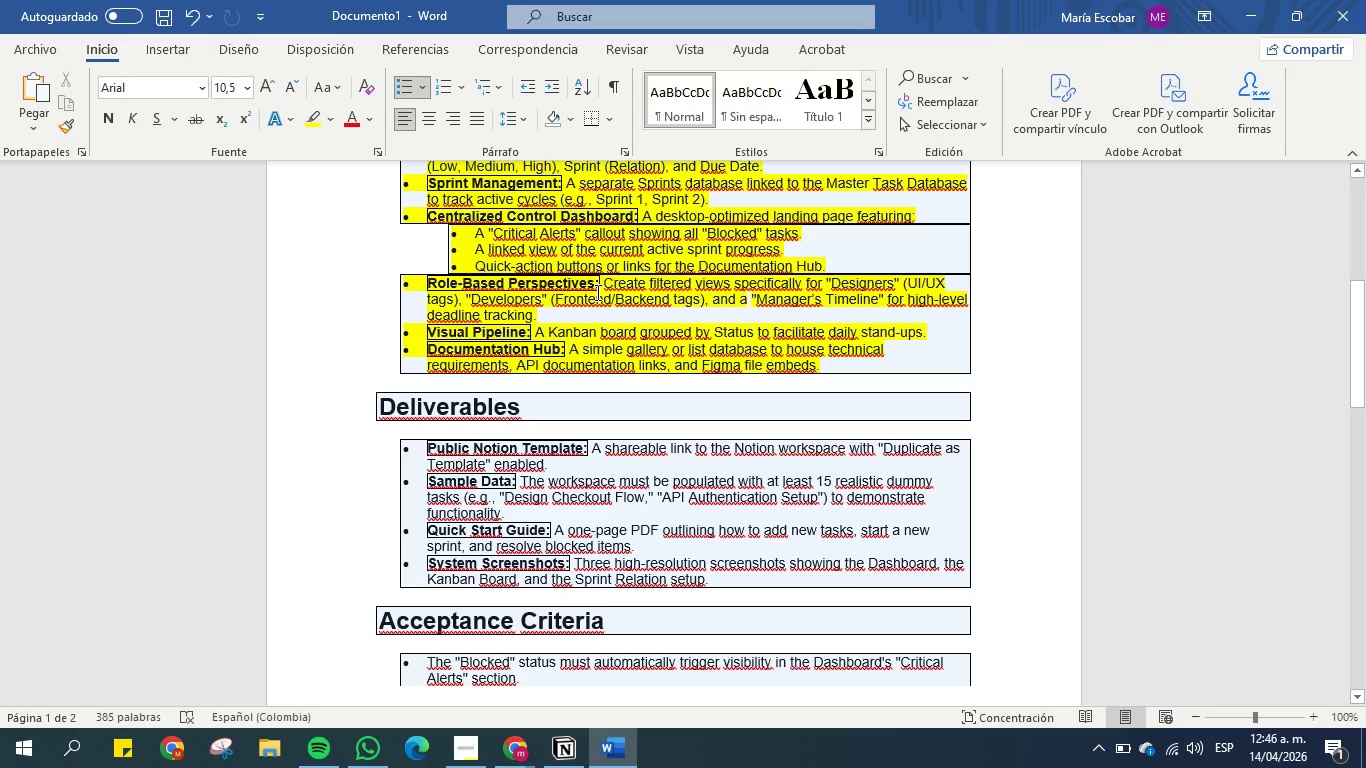 
scroll: coordinate [596, 292], scroll_direction: up, amount: 1.0
 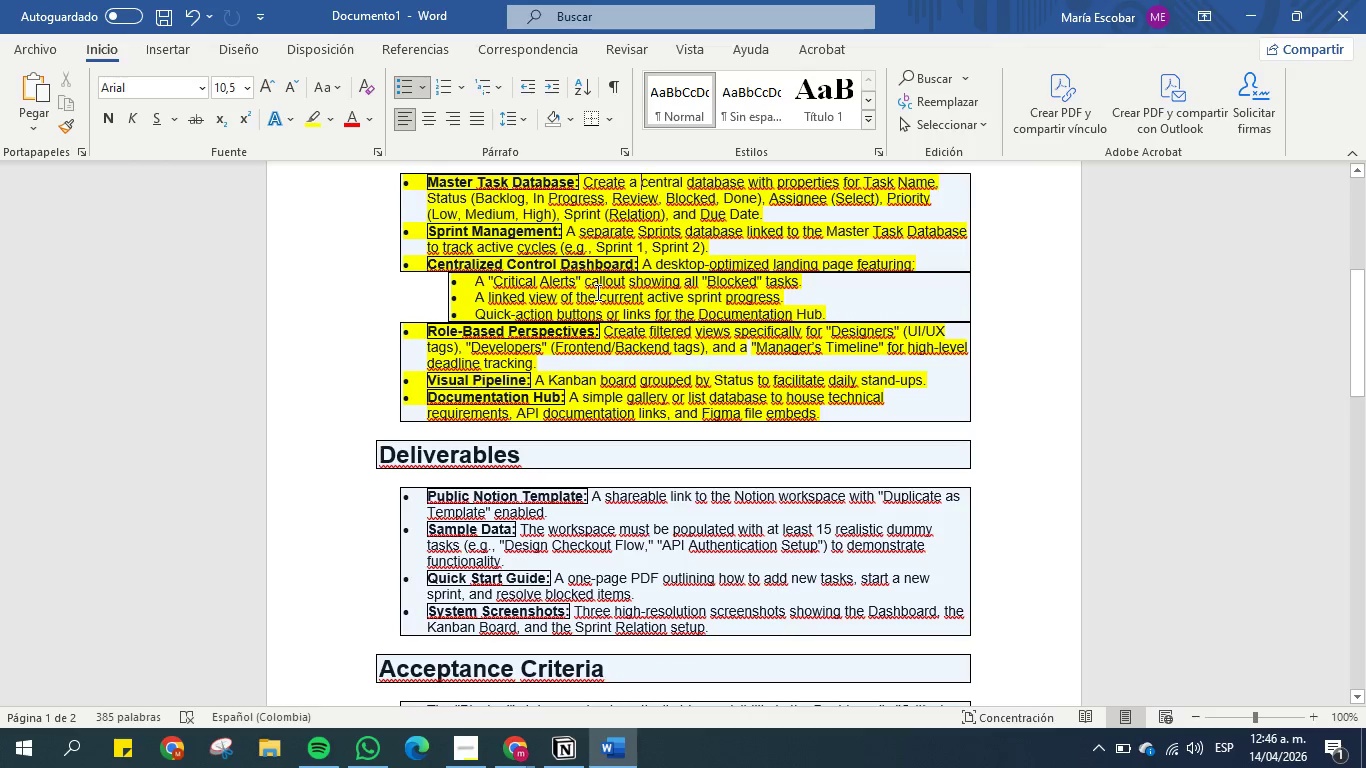 
scroll: coordinate [596, 292], scroll_direction: down, amount: 1.0
 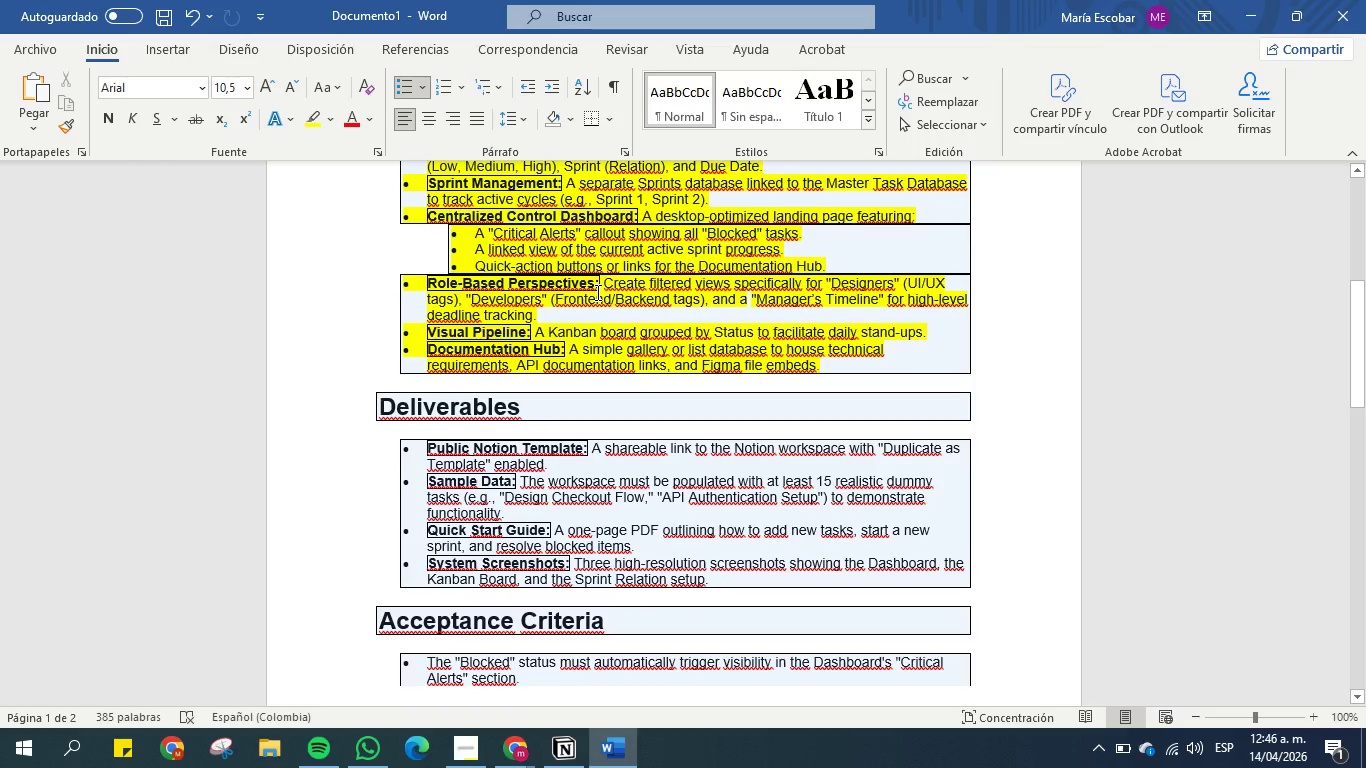 
scroll: coordinate [548, 291], scroll_direction: up, amount: 1.0
 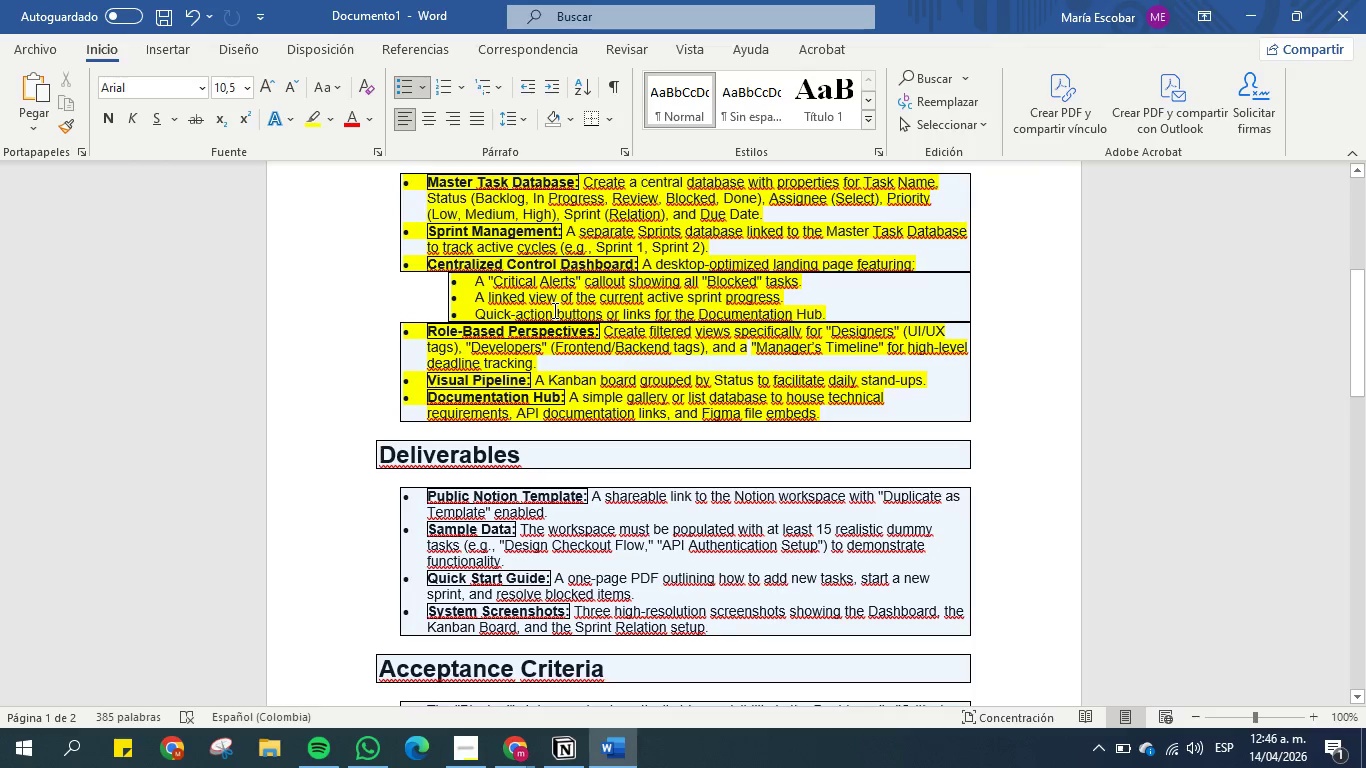 
left_click_drag(start_coordinate=[553, 310], to_coordinate=[486, 311])
 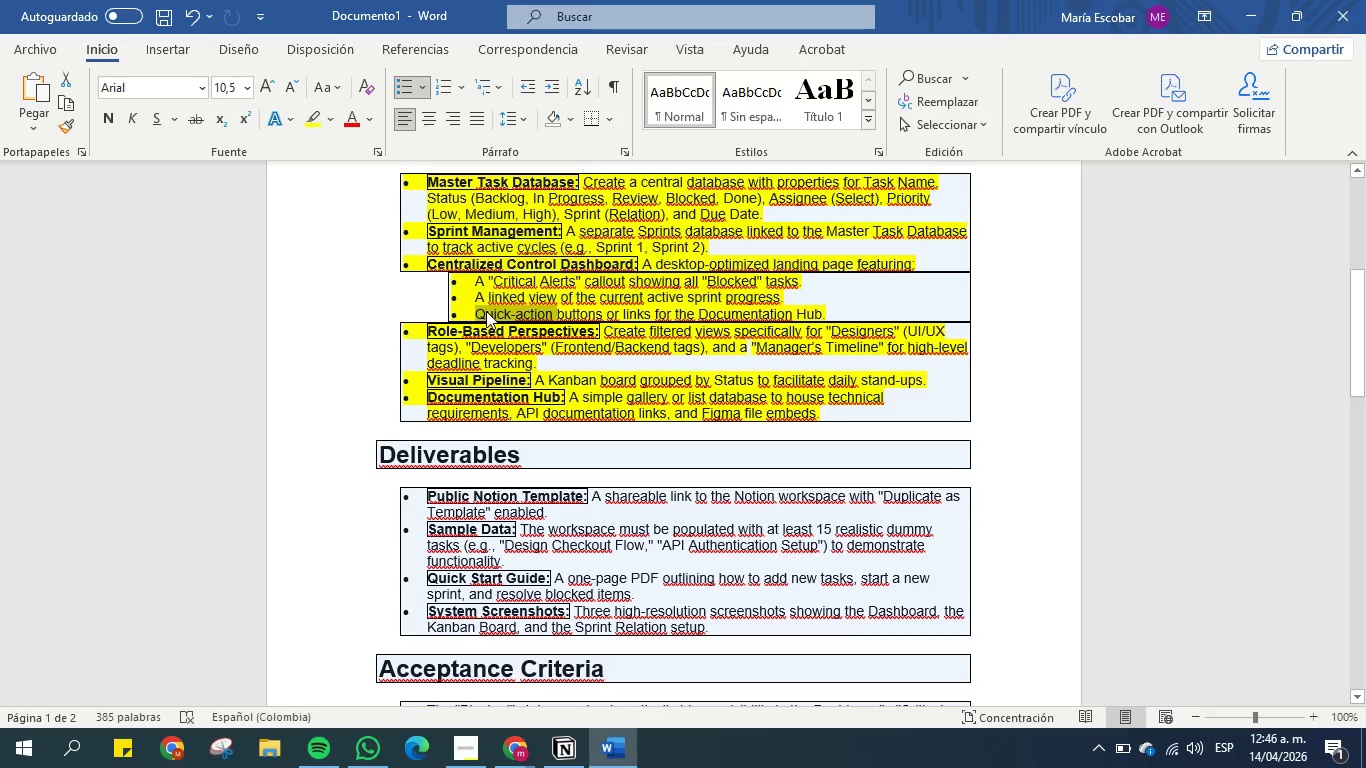 
key(Control+C)
 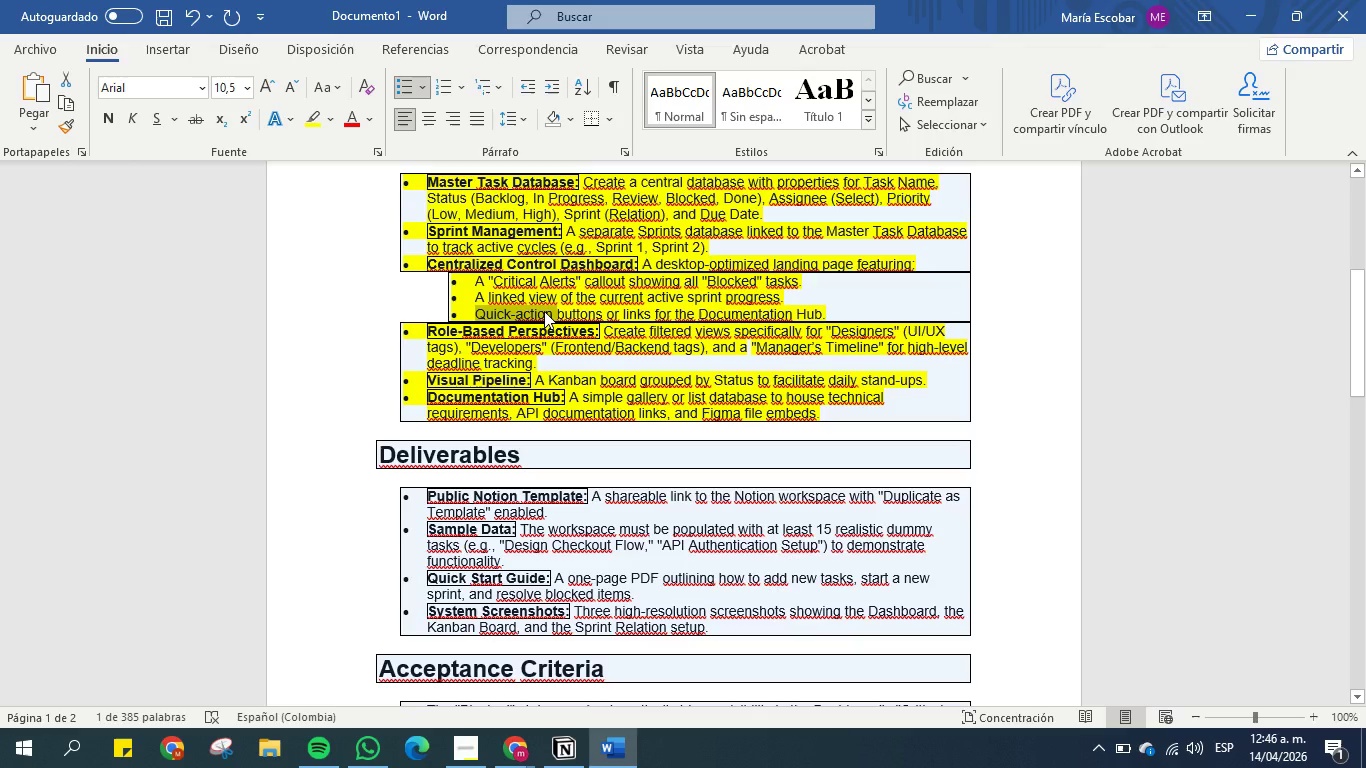 
scroll: coordinate [544, 311], scroll_direction: down, amount: 1.0
 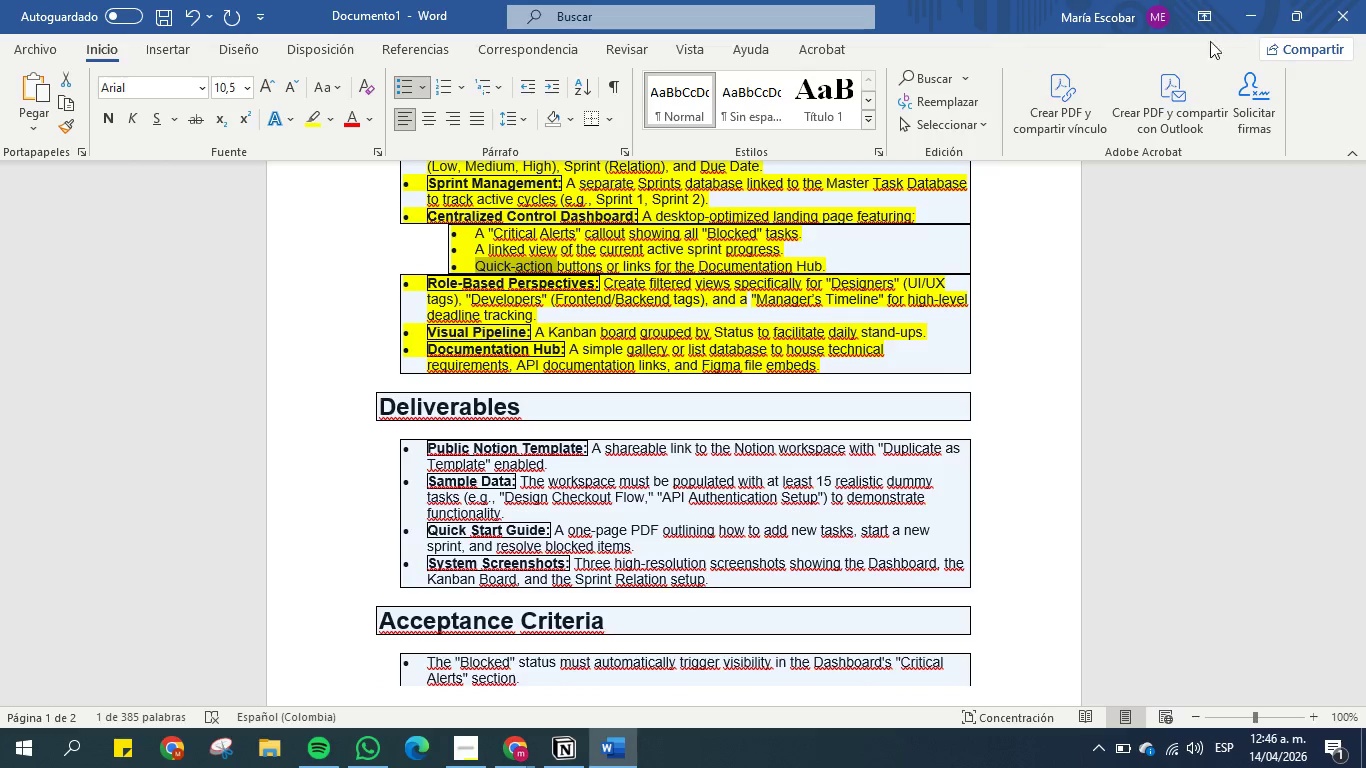 
left_click([1246, 18])
 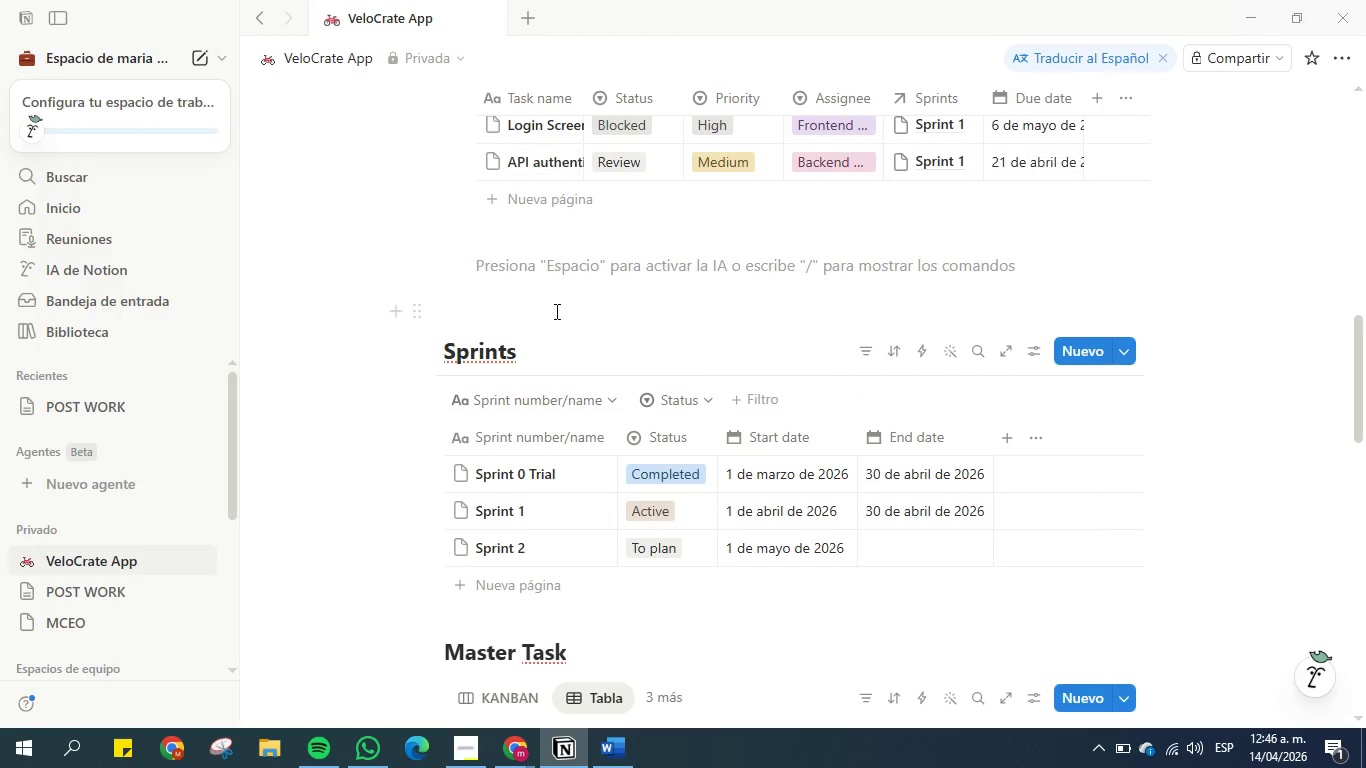 
scroll: coordinate [524, 284], scroll_direction: up, amount: 8.0
 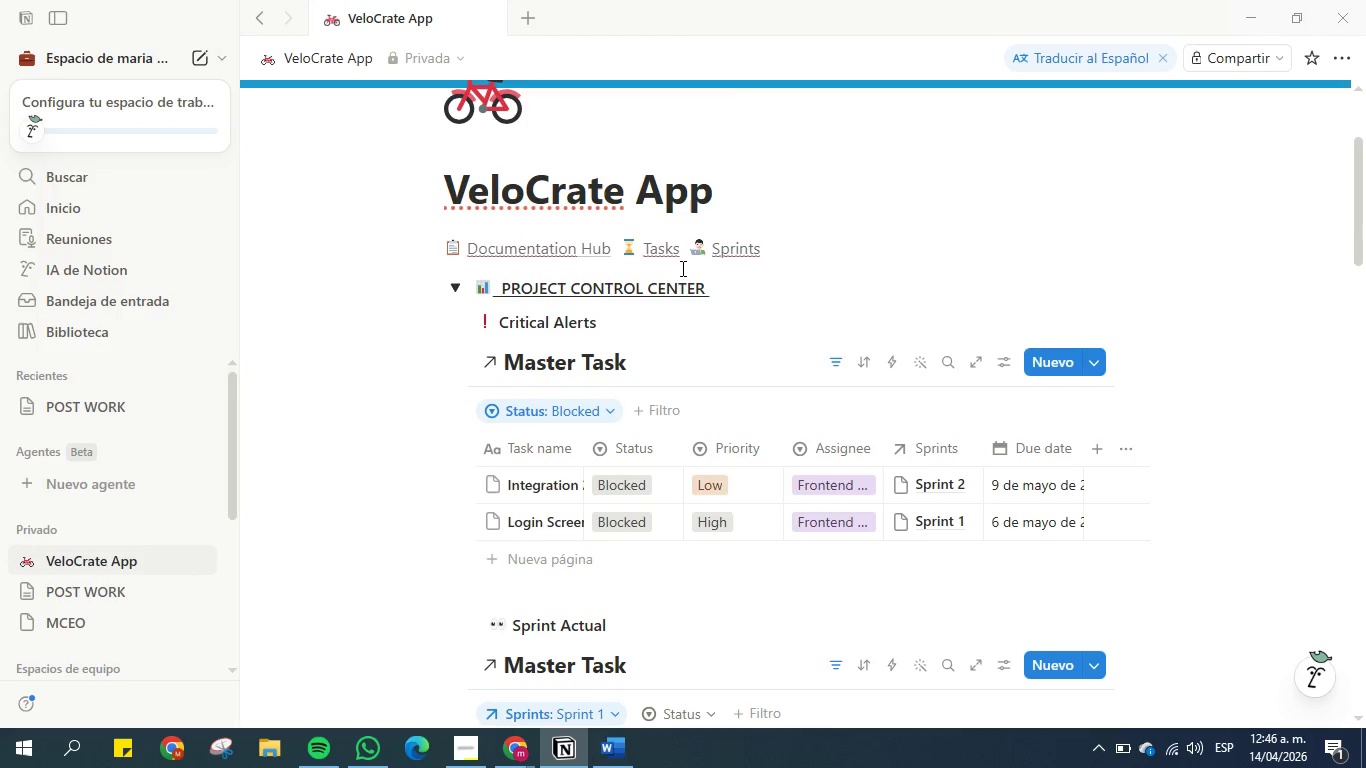 
left_click([721, 293])
 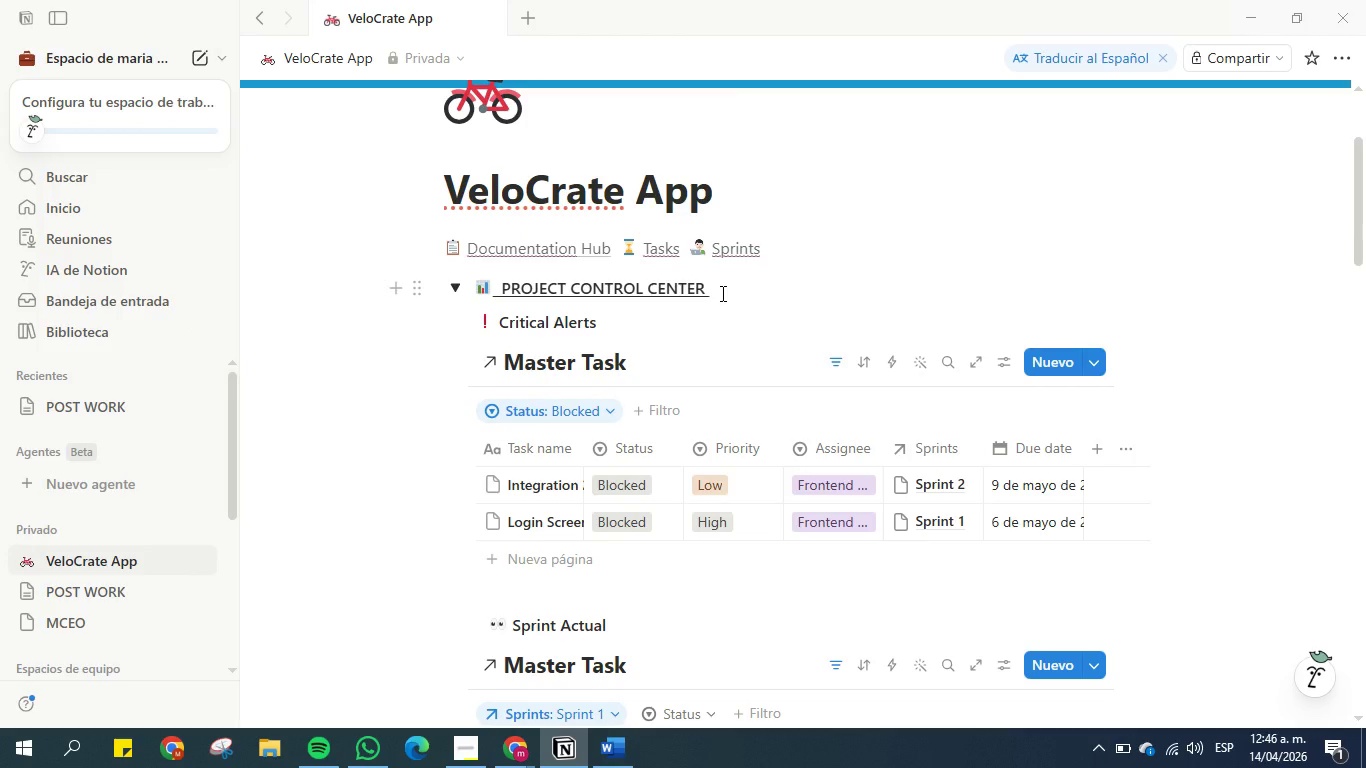 
key(Enter)
 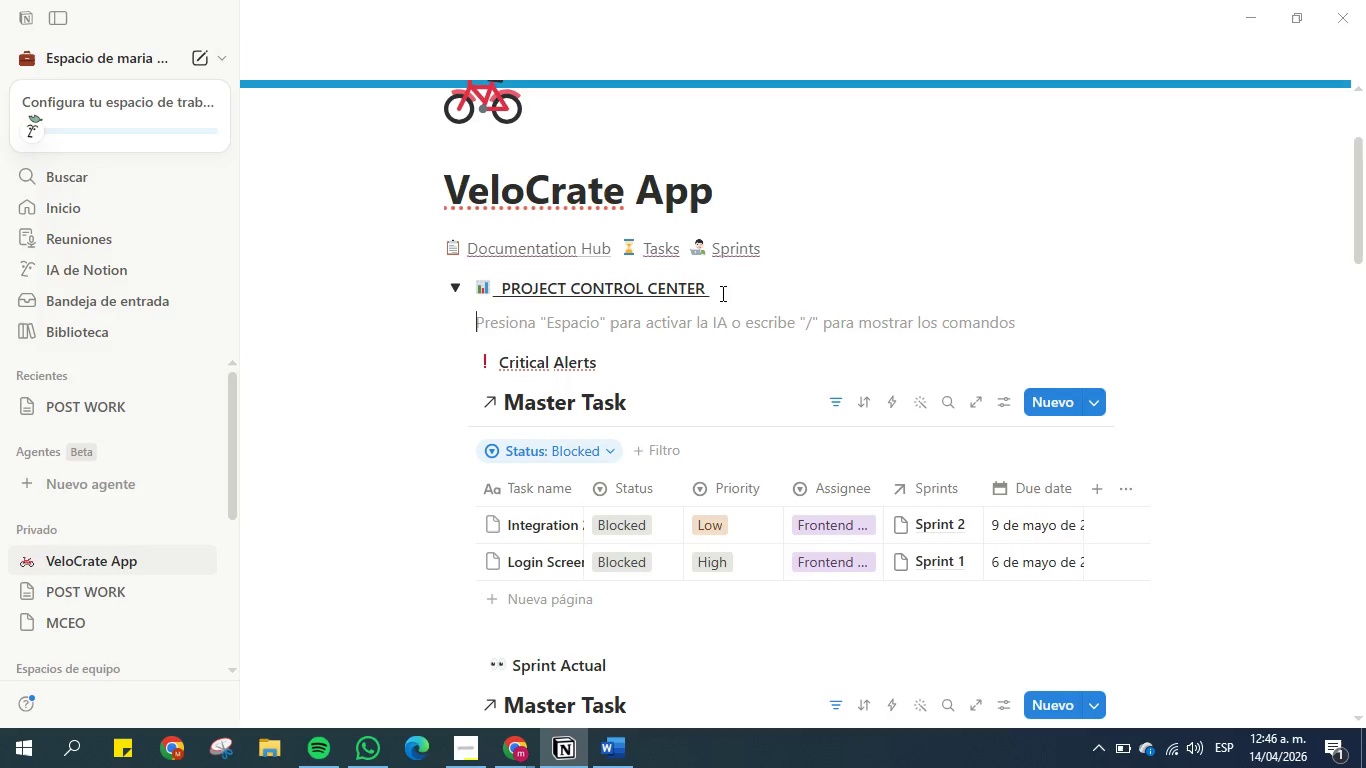 
left_click([732, 288])
 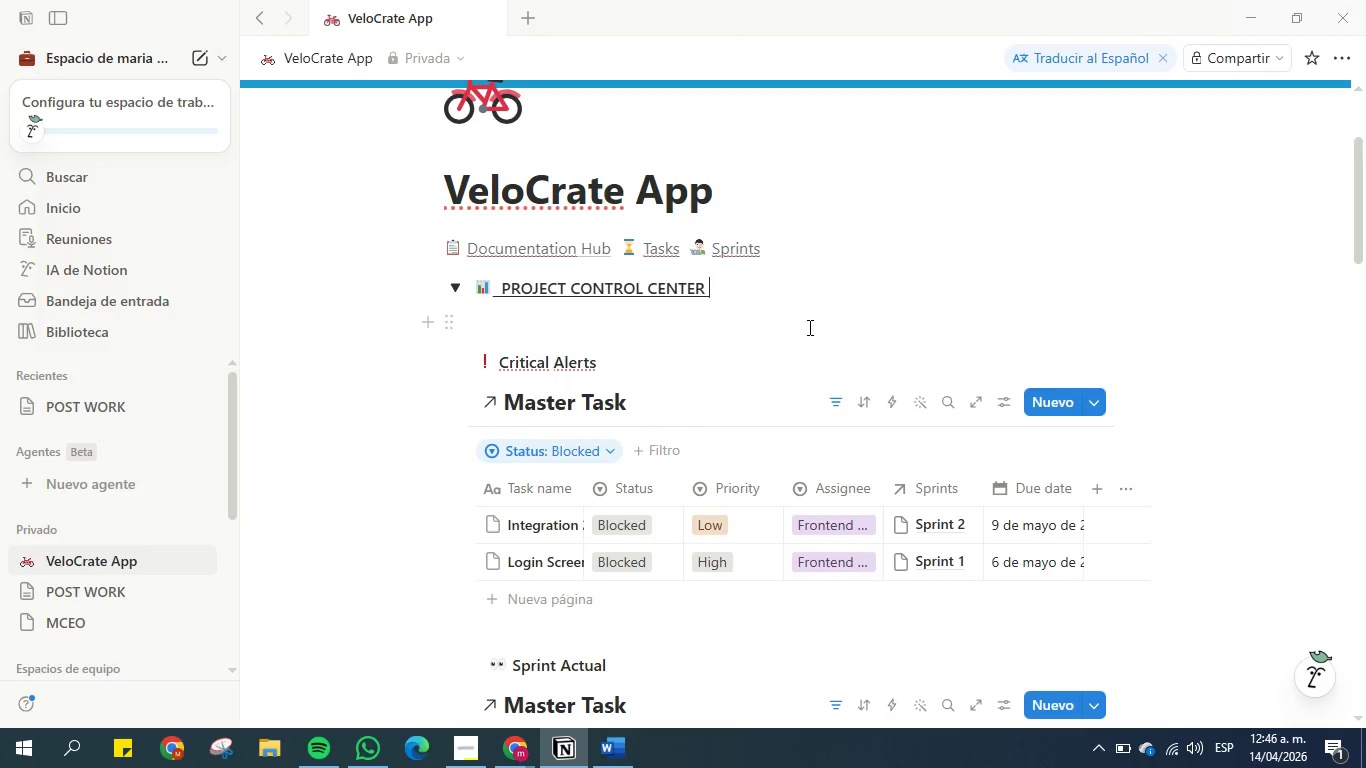 
scroll: coordinate [797, 328], scroll_direction: down, amount: 2.0
 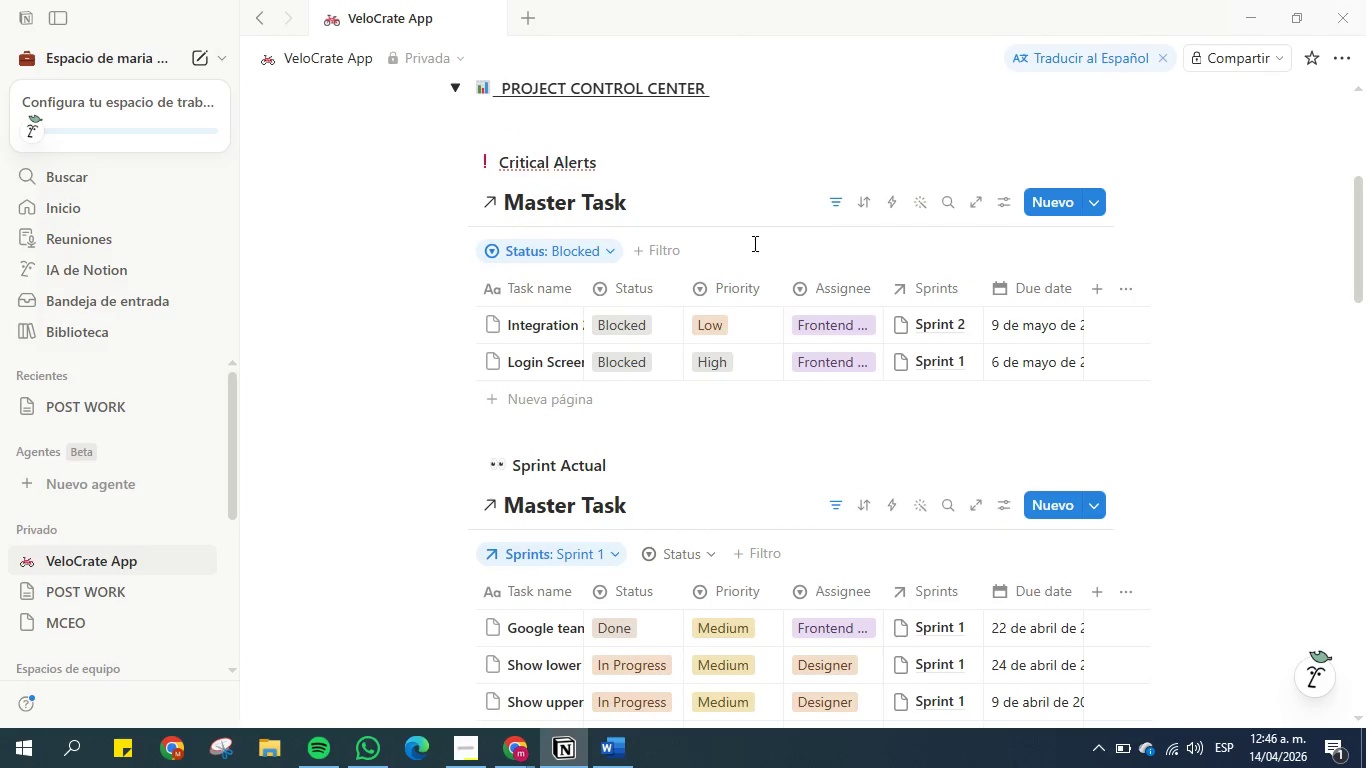 
scroll: coordinate [753, 243], scroll_direction: up, amount: 1.0
 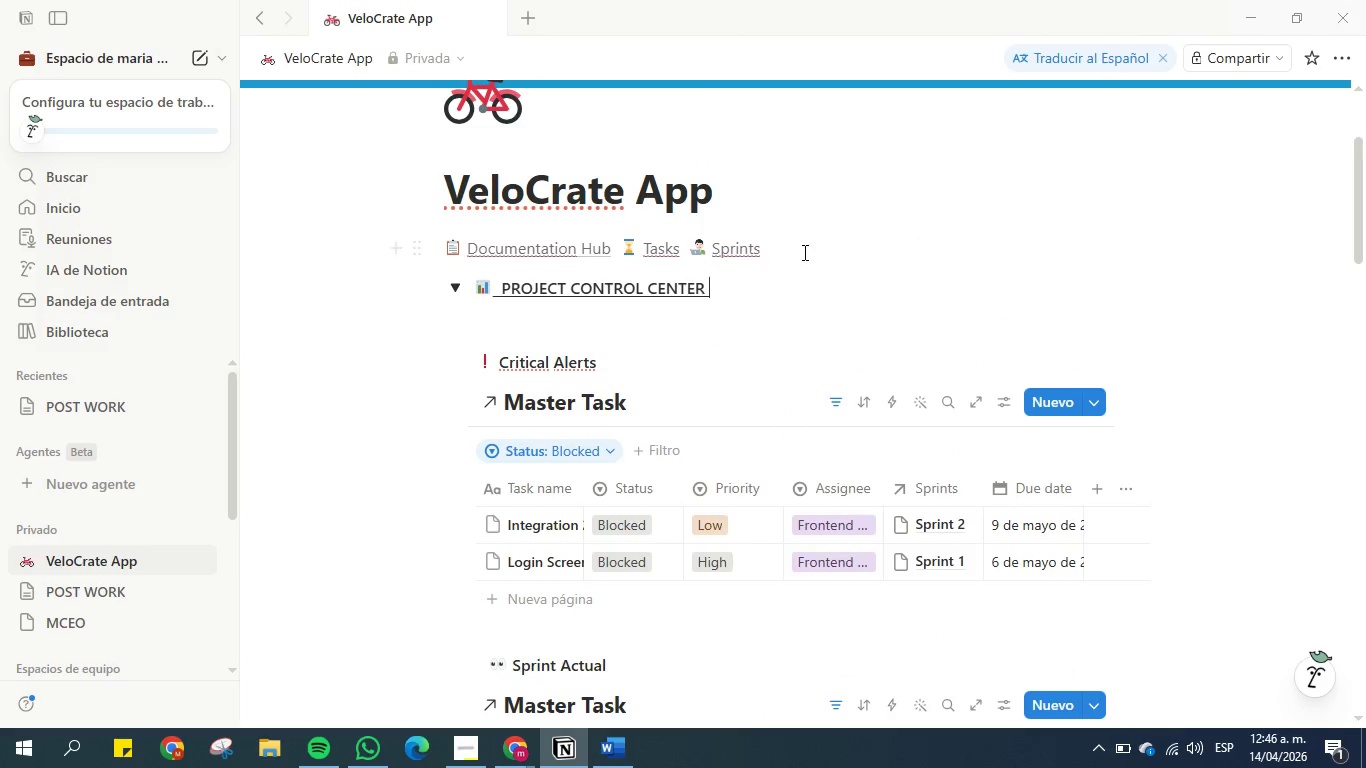 
left_click([803, 252])
 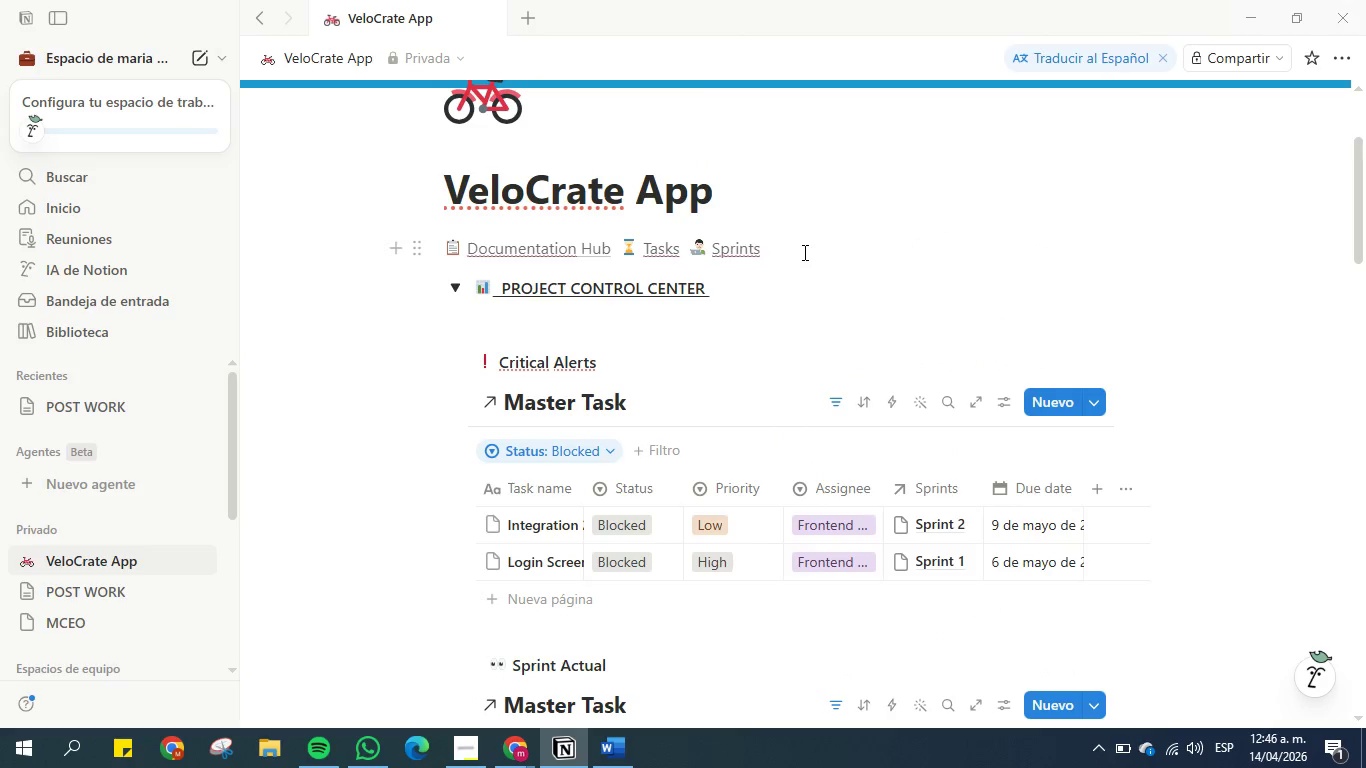 
key(Enter)
 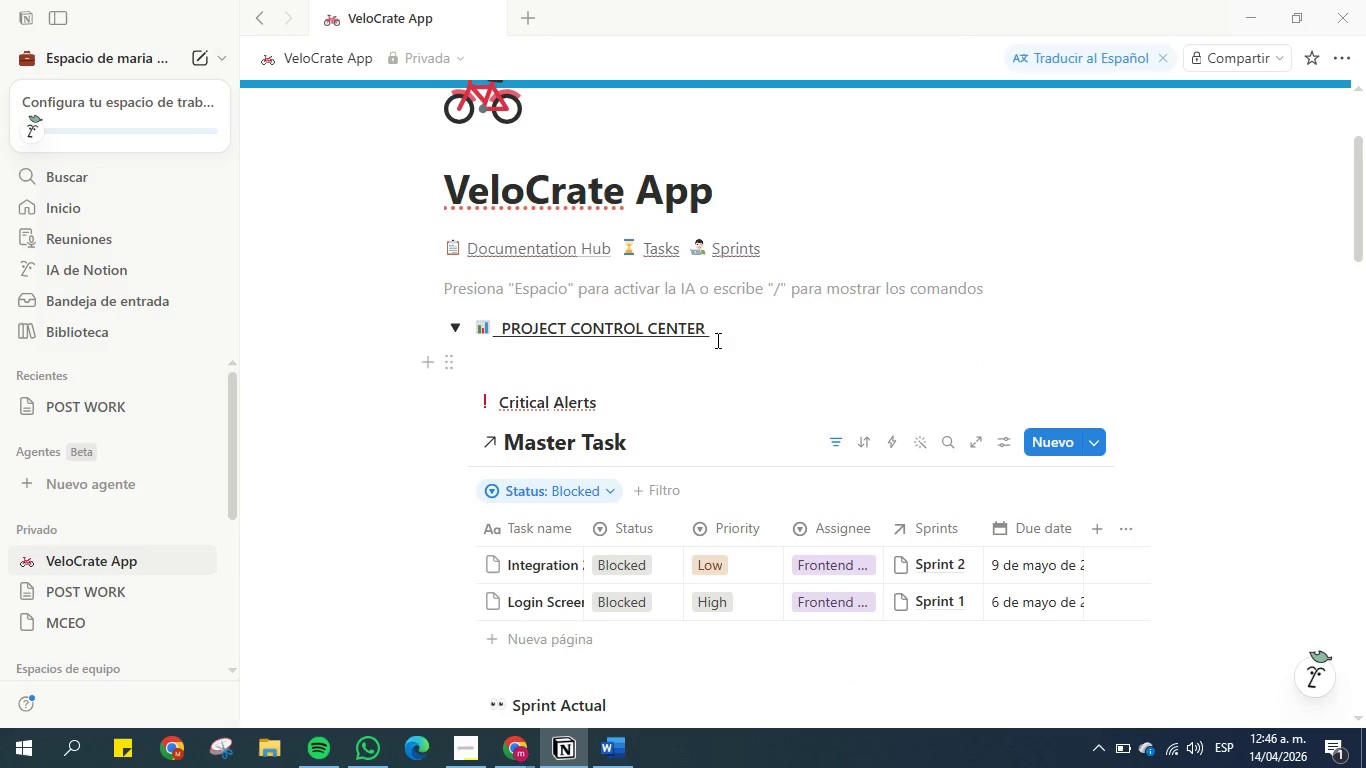 
scroll: coordinate [685, 296], scroll_direction: down, amount: 9.0
 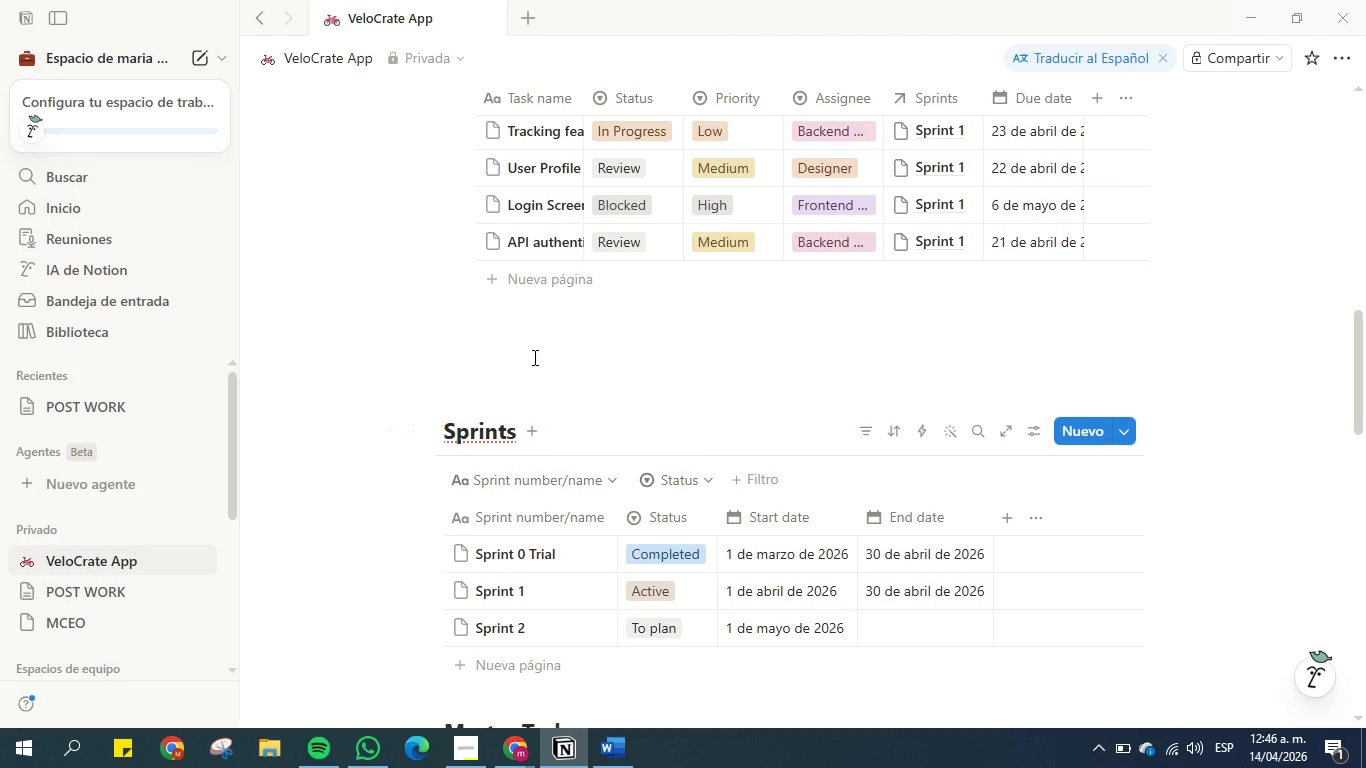 
left_click([525, 328])
 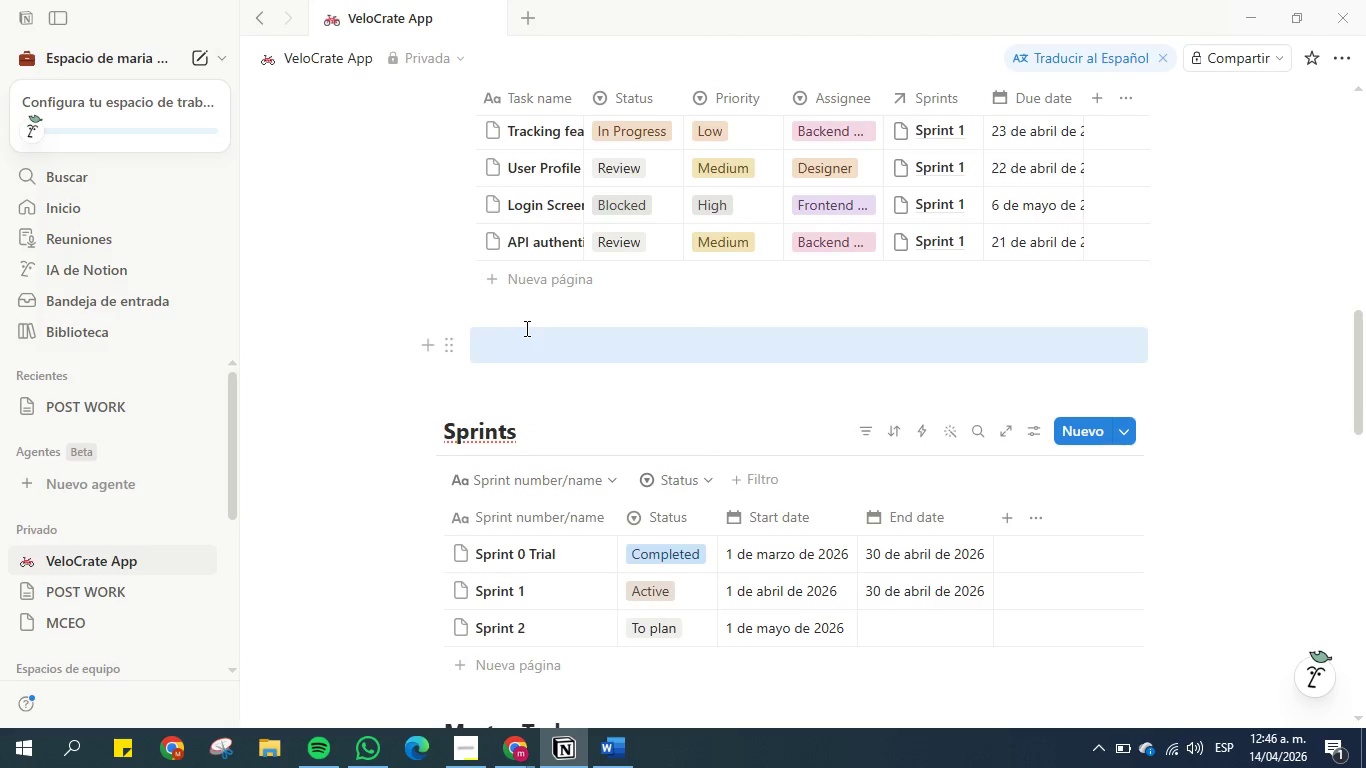 
left_click([525, 328])
 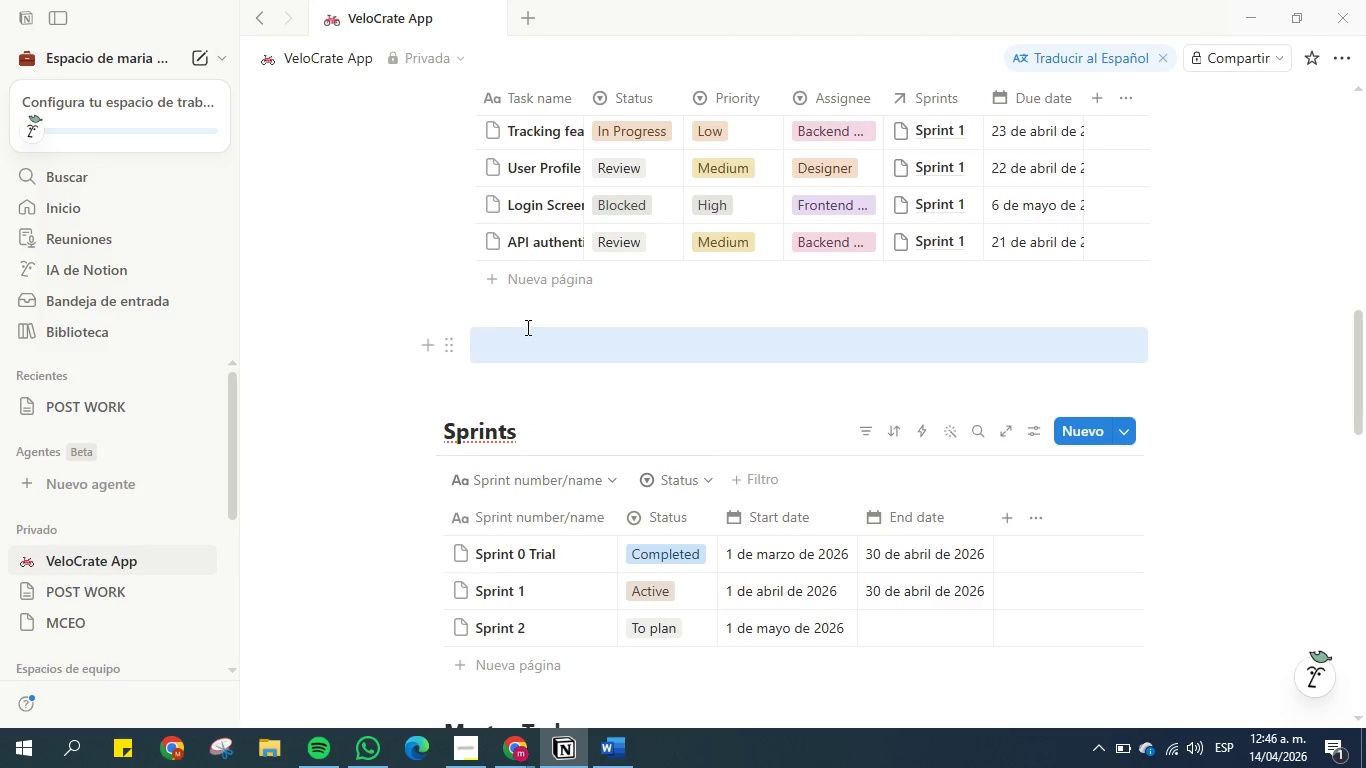 
key(Control+V)
 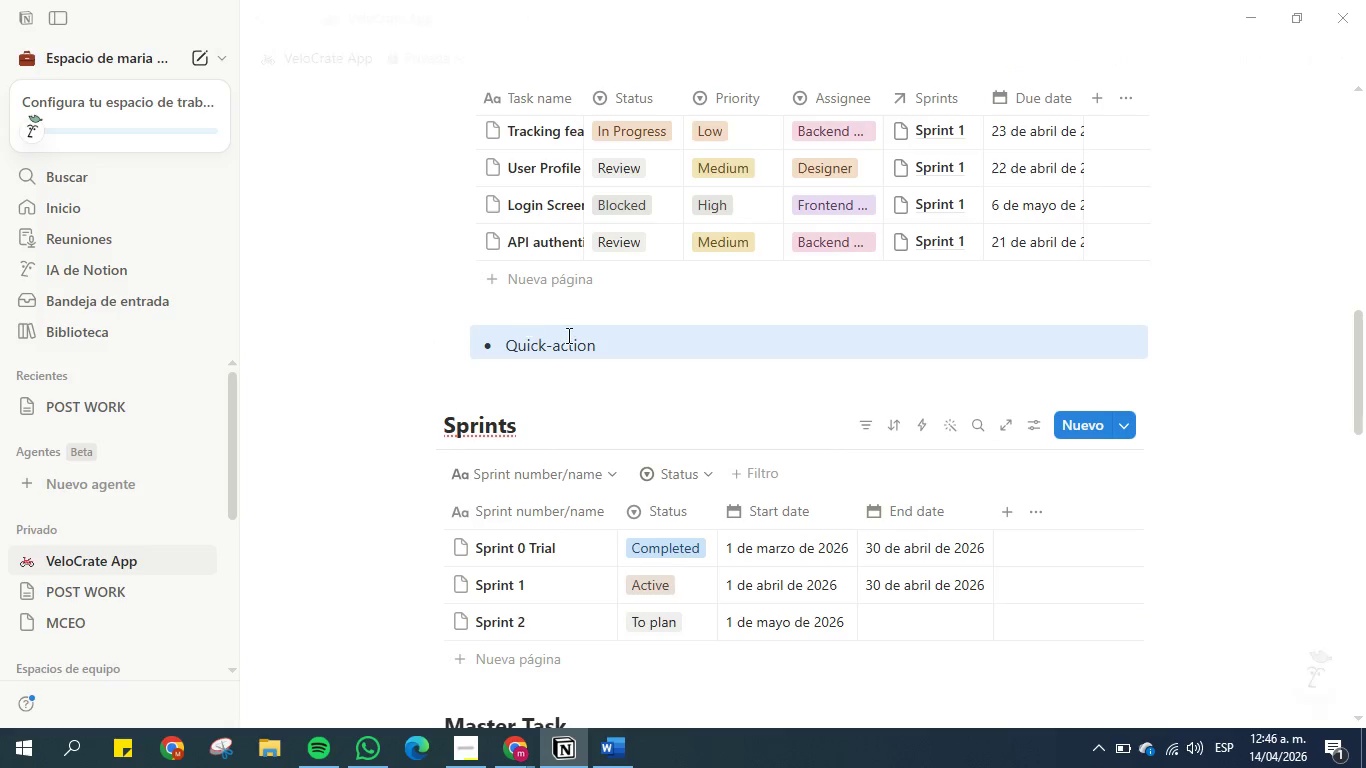 
left_click([554, 336])
 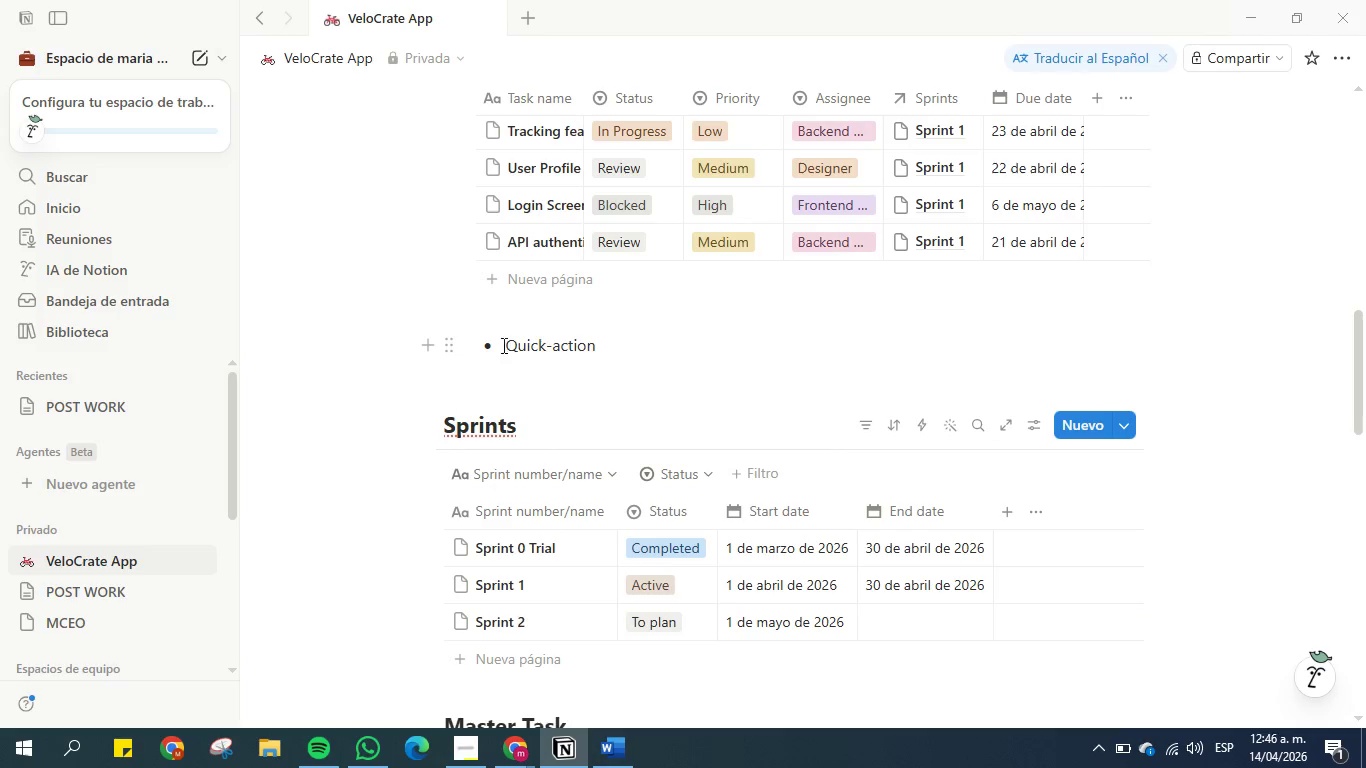 
left_click([510, 345])
 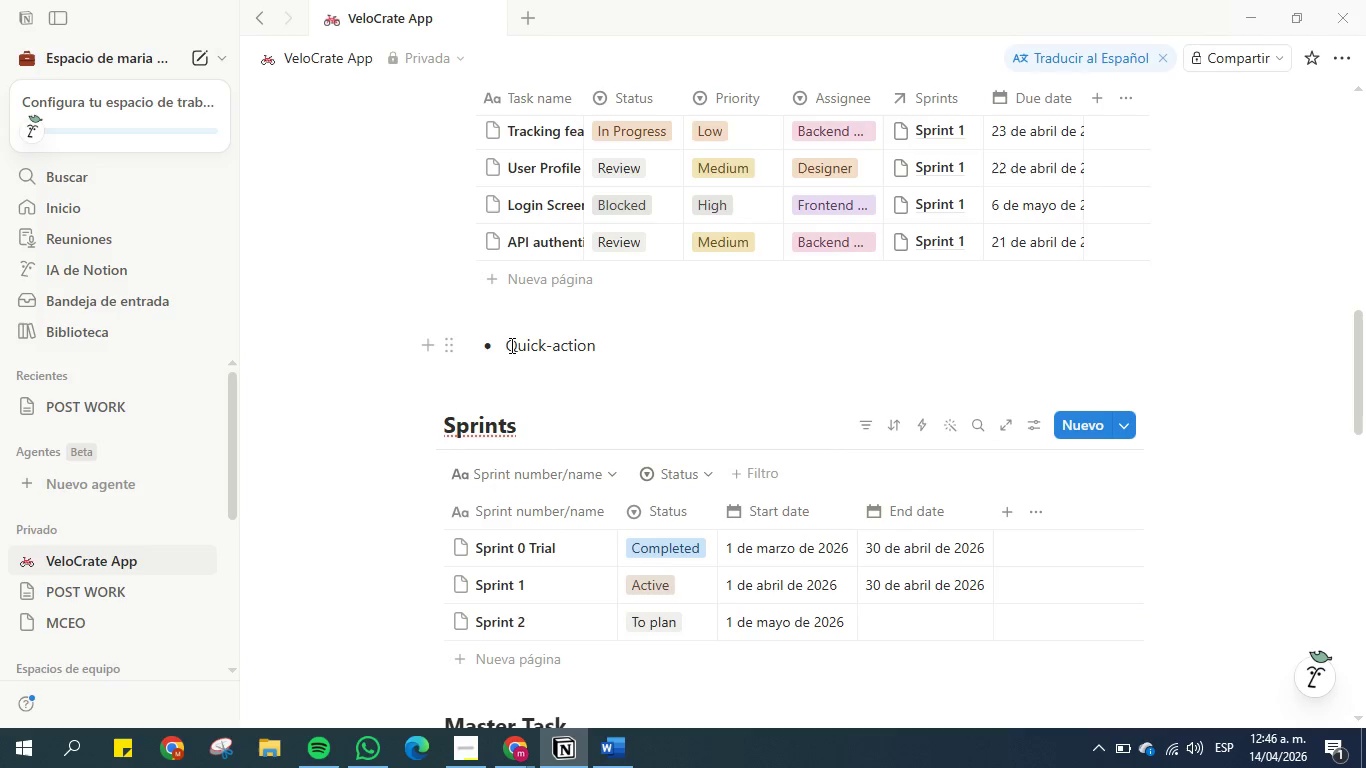 
key(Backspace)
 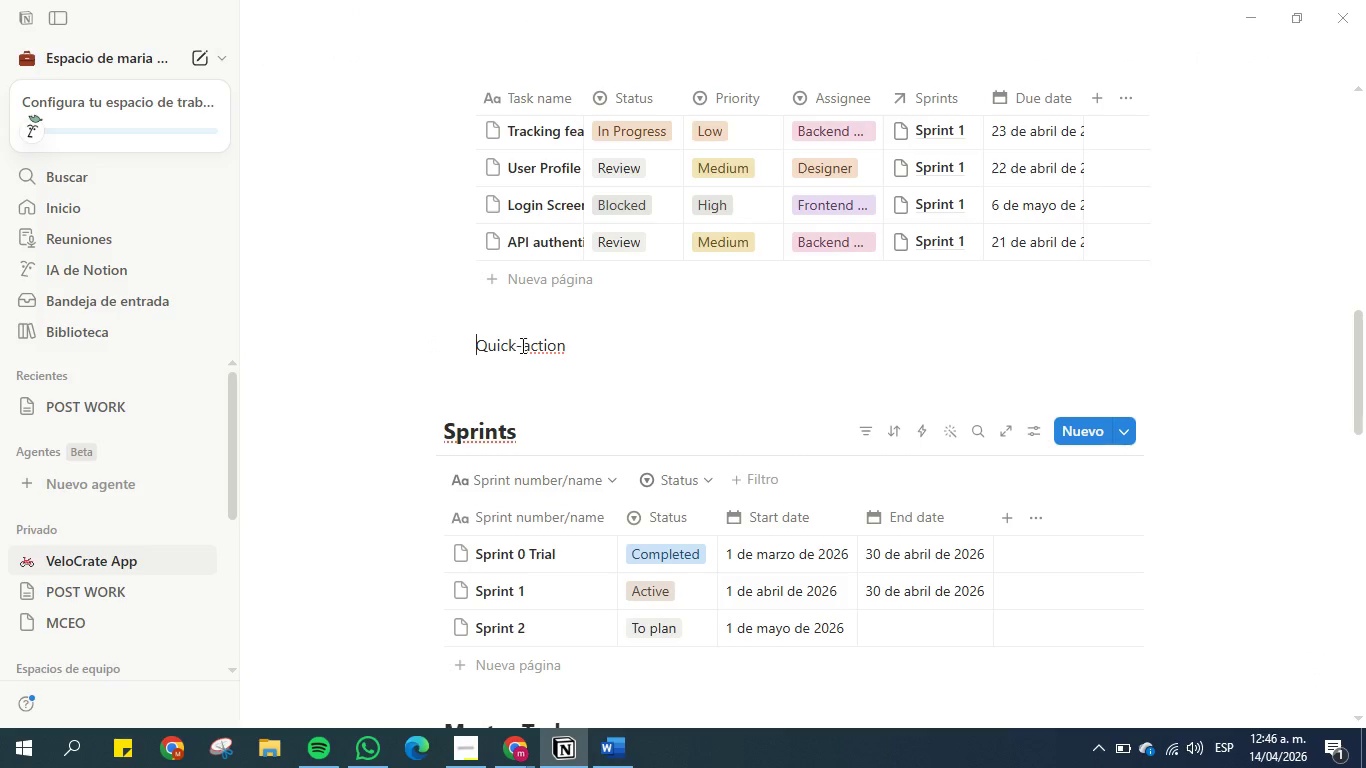 
left_click([610, 346])
 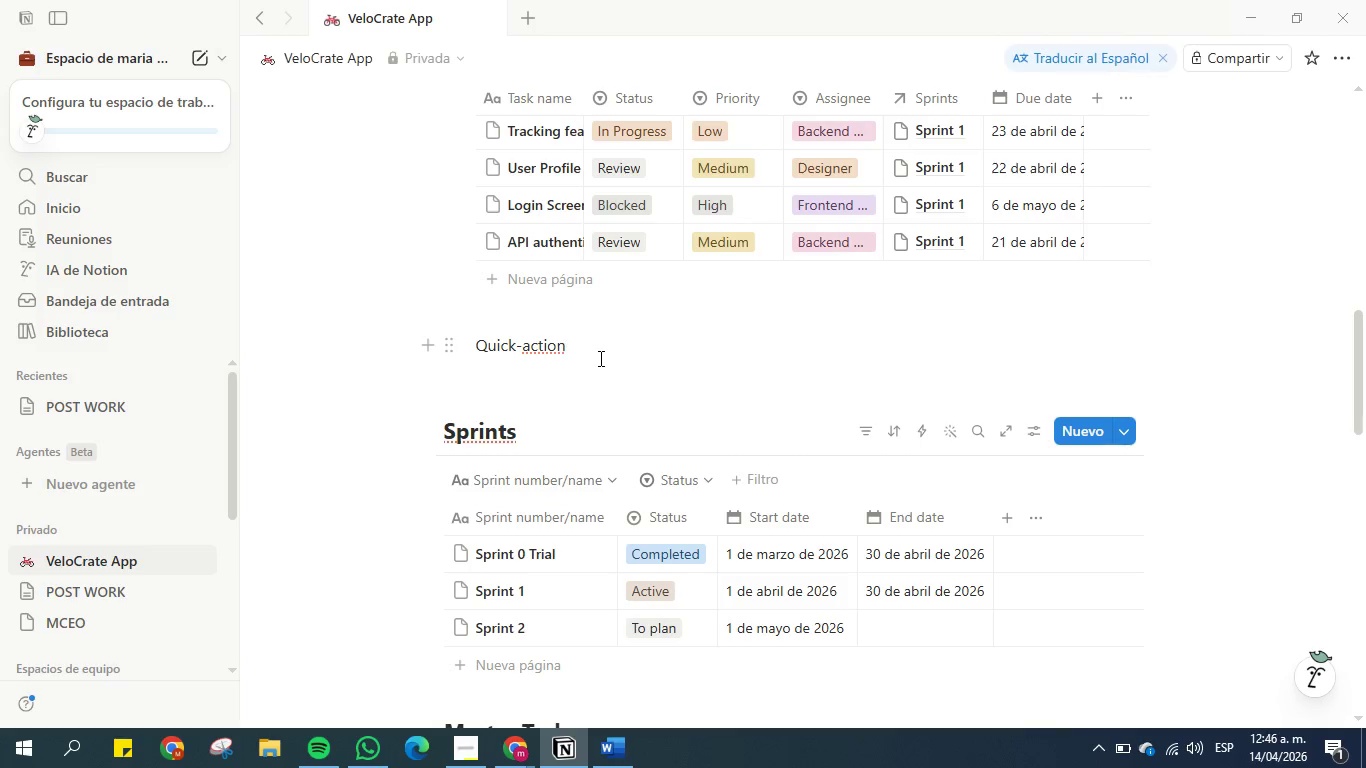 
type( LINKS)
key(Backspace)
key(Backspace)
key(Backspace)
key(Backspace)
key(Backspace)
type(iks)
 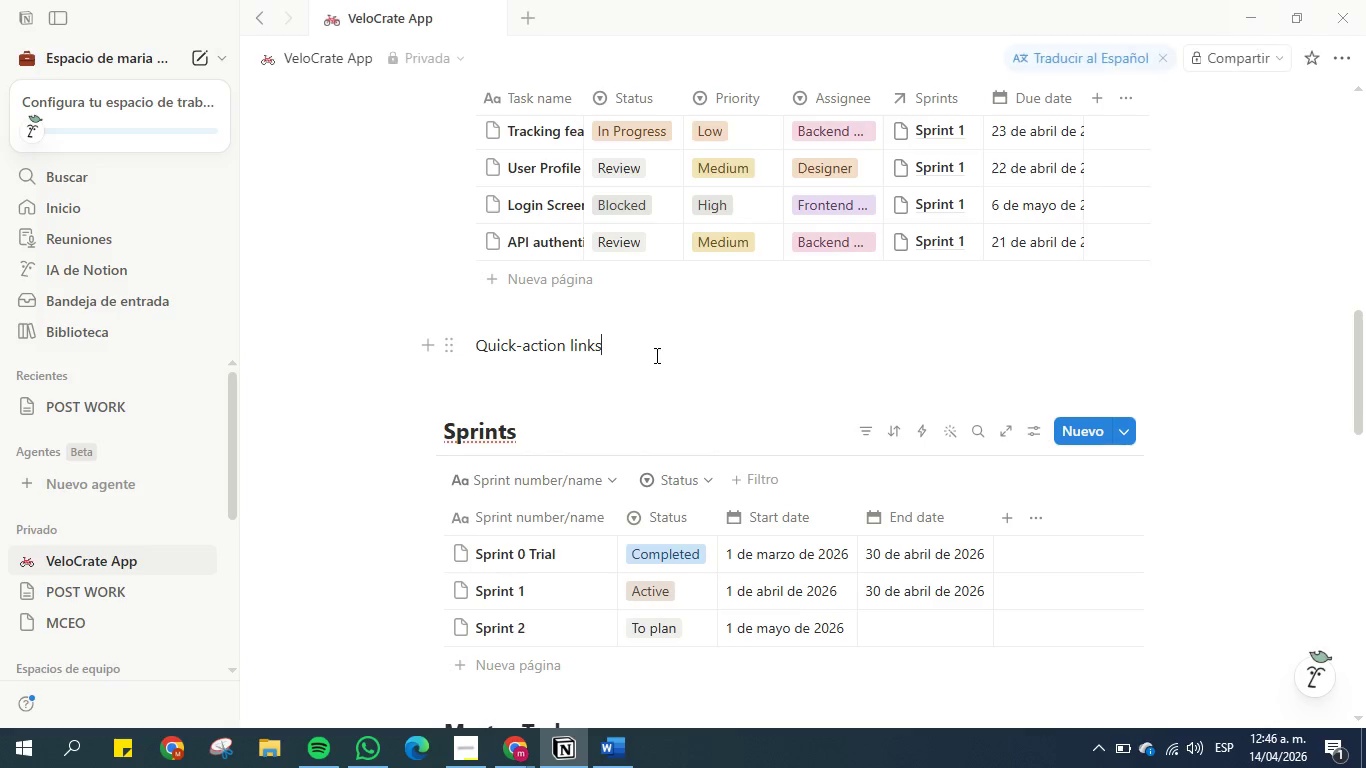 
left_click([655, 355])
 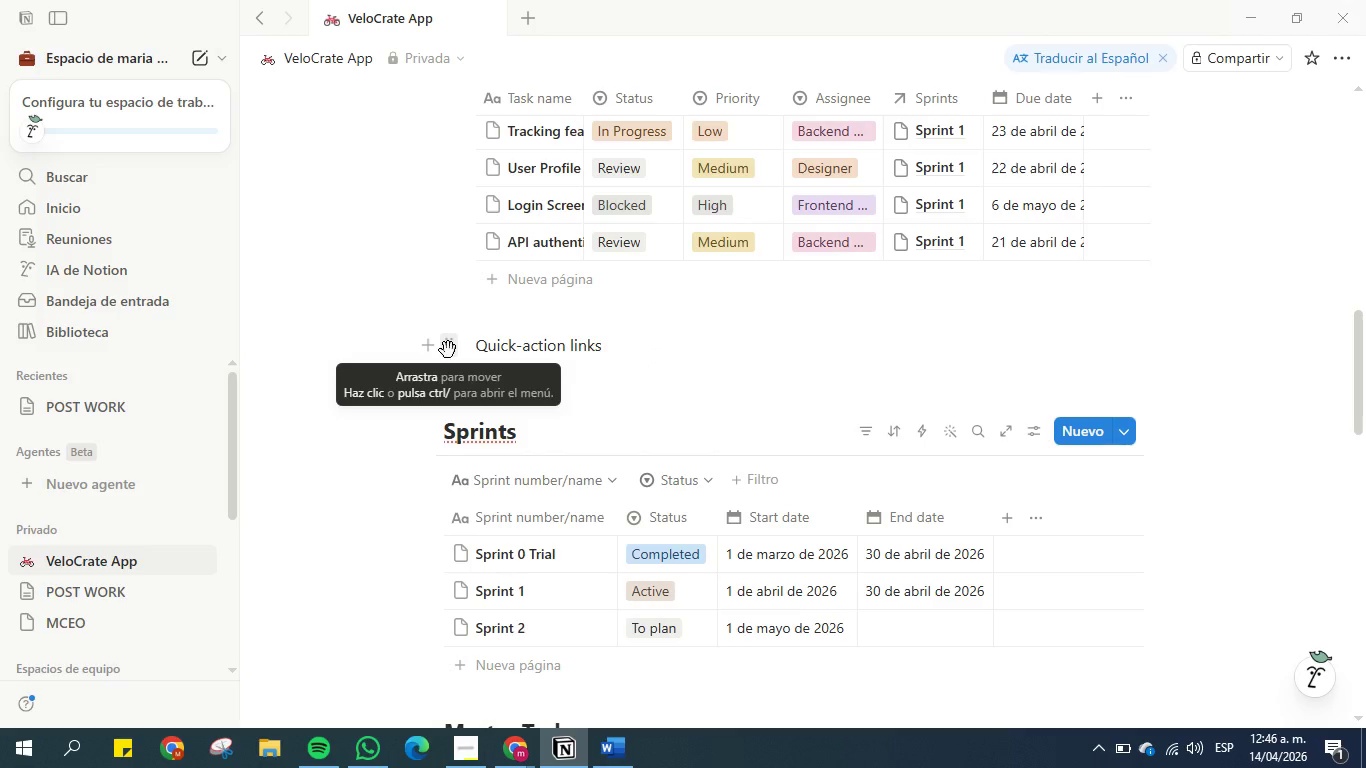 
scroll: coordinate [482, 330], scroll_direction: up, amount: 4.0
 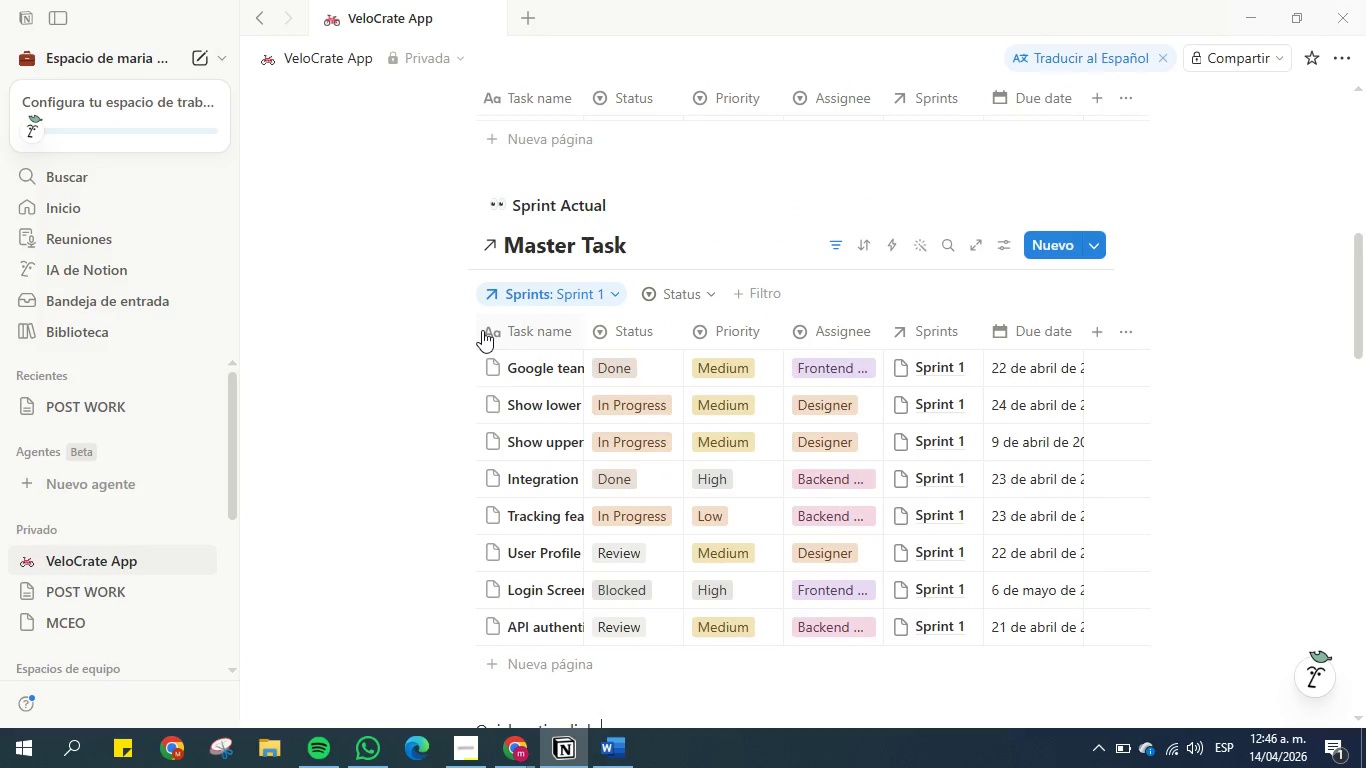 
scroll: coordinate [482, 330], scroll_direction: down, amount: 3.0
 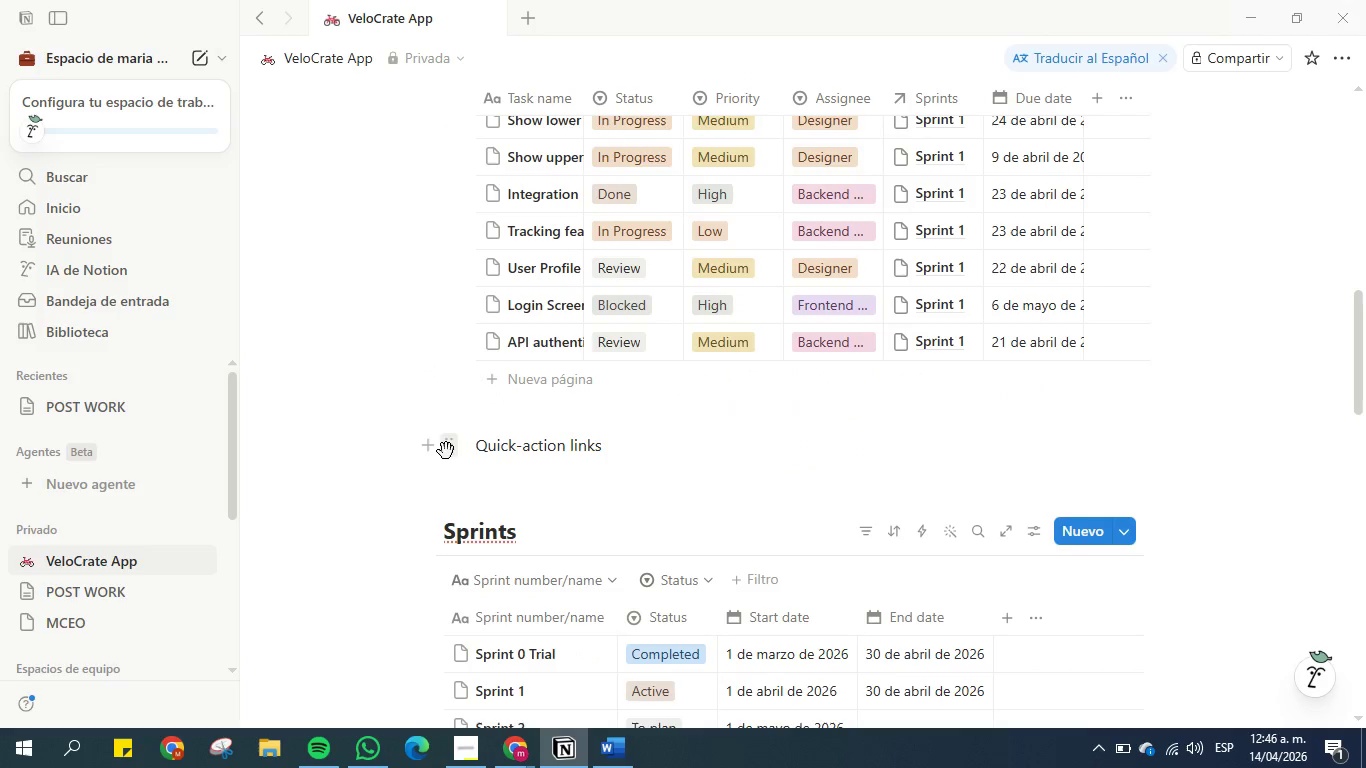 
left_click([445, 449])
 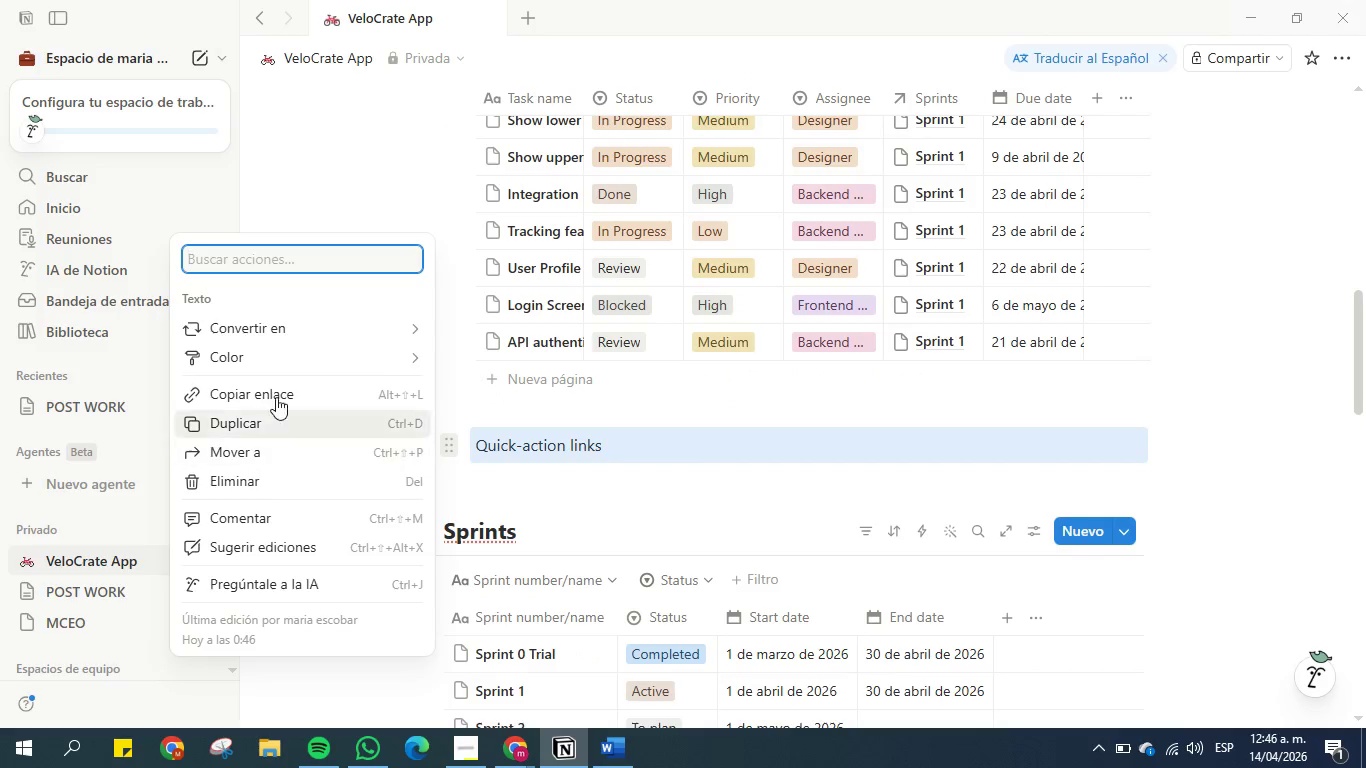 
scroll: coordinate [252, 410], scroll_direction: down, amount: 6.0
 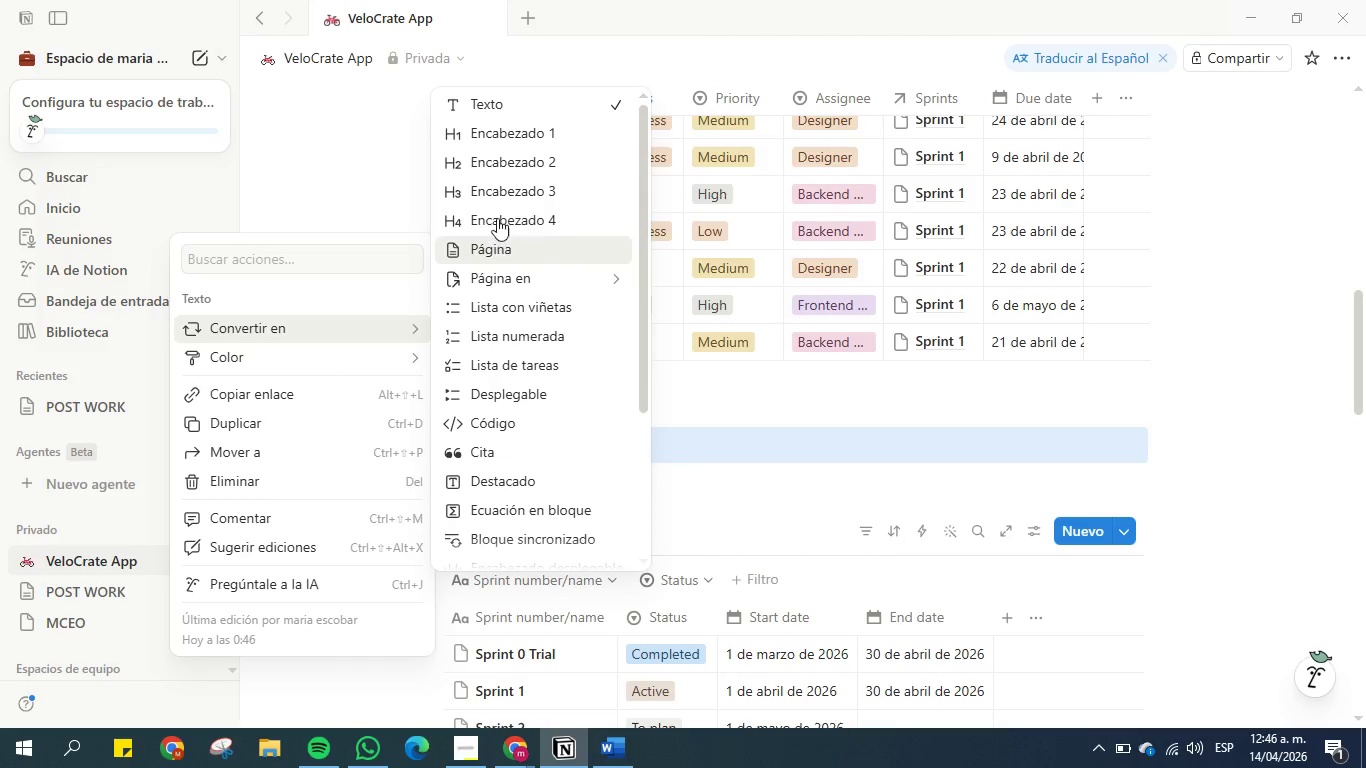 
left_click([516, 165])
 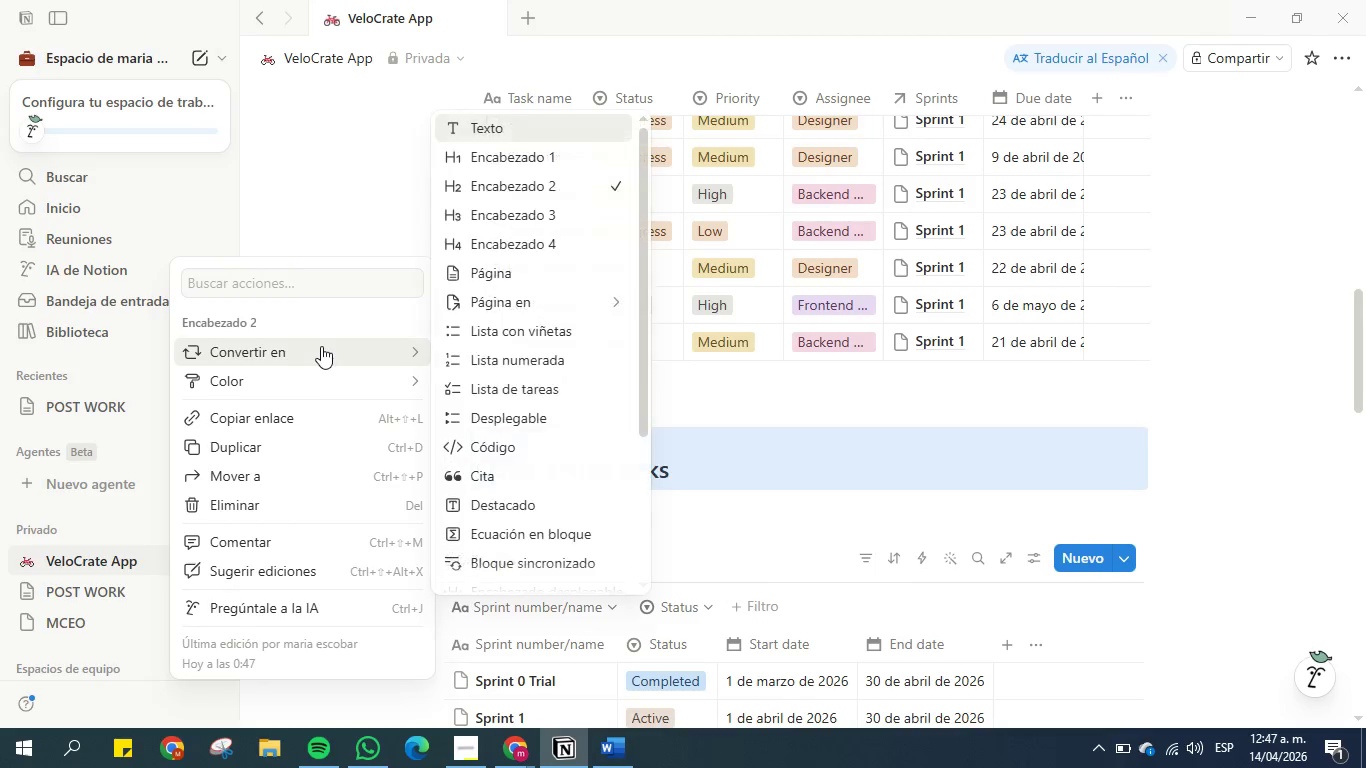 
left_click([537, 214])
 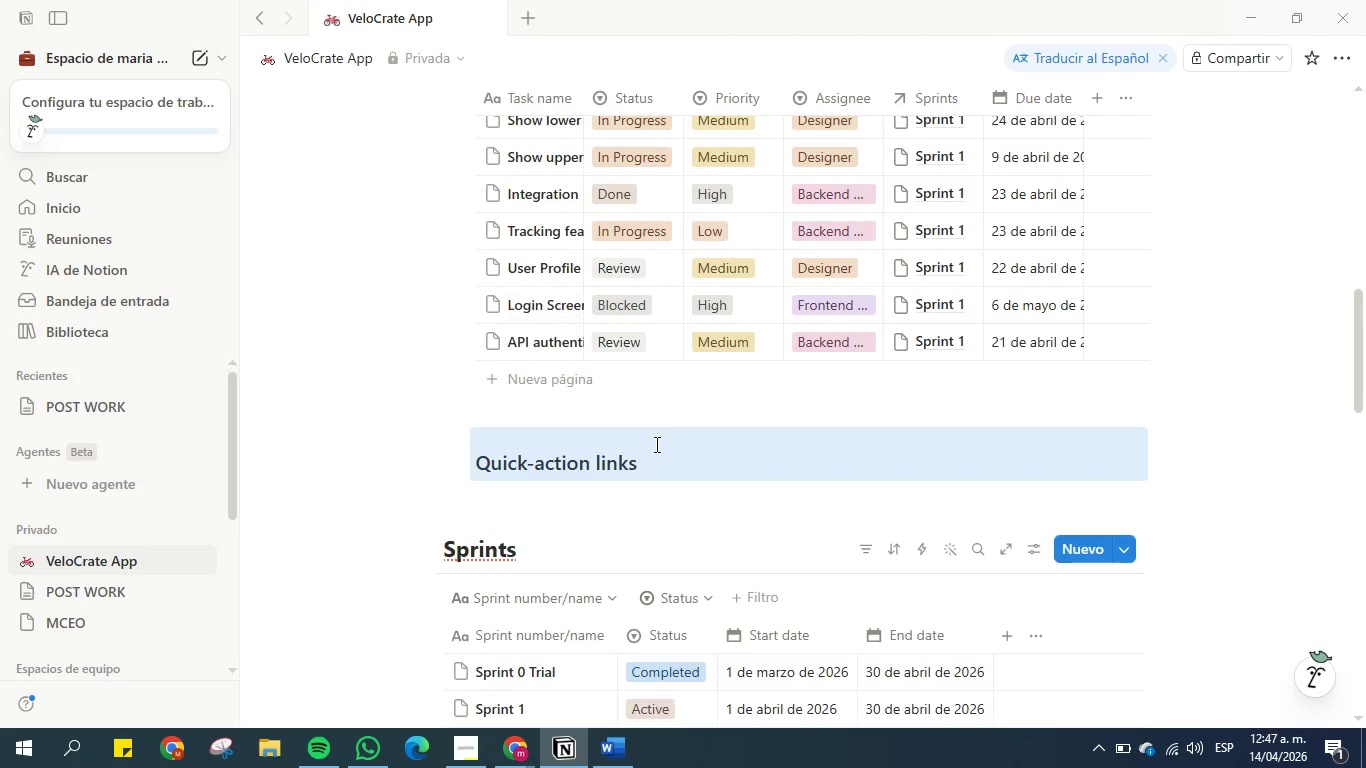 
left_click([656, 470])
 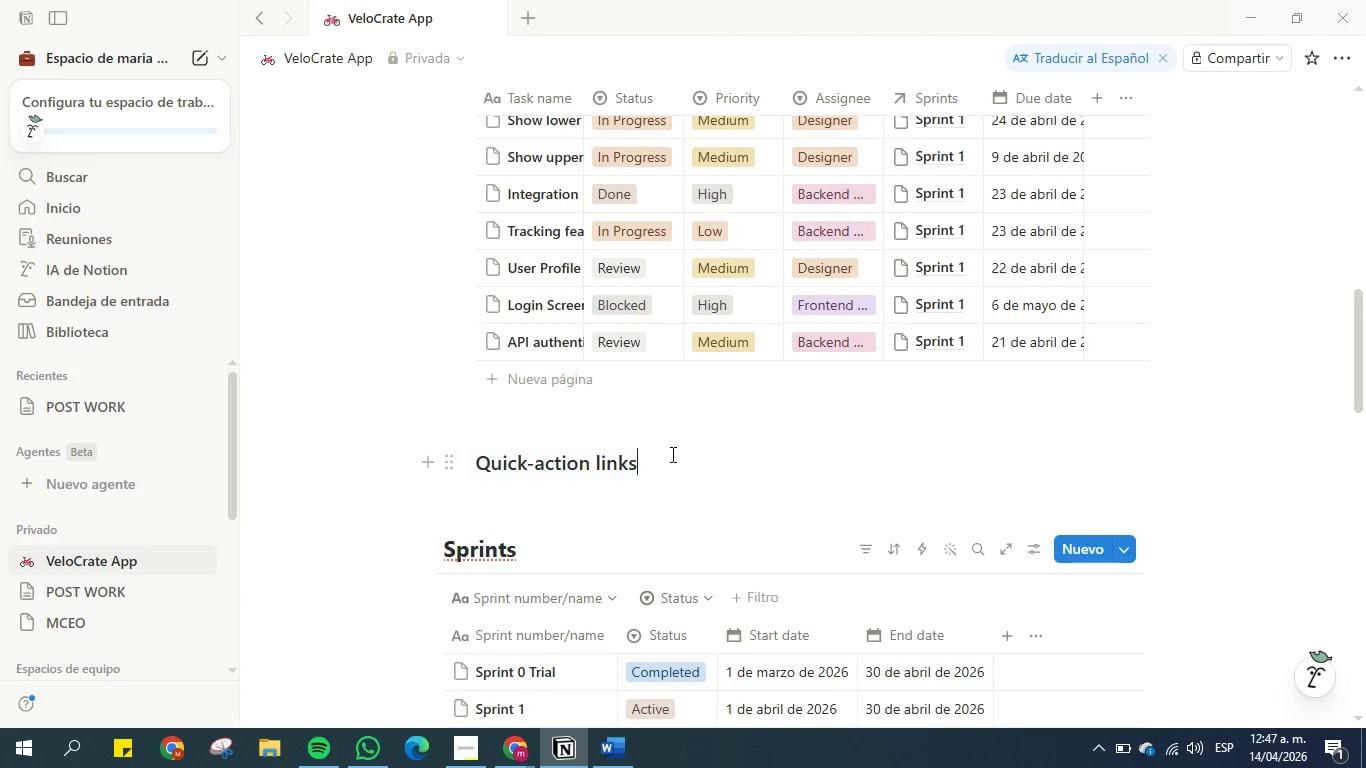 
left_click([672, 453])
 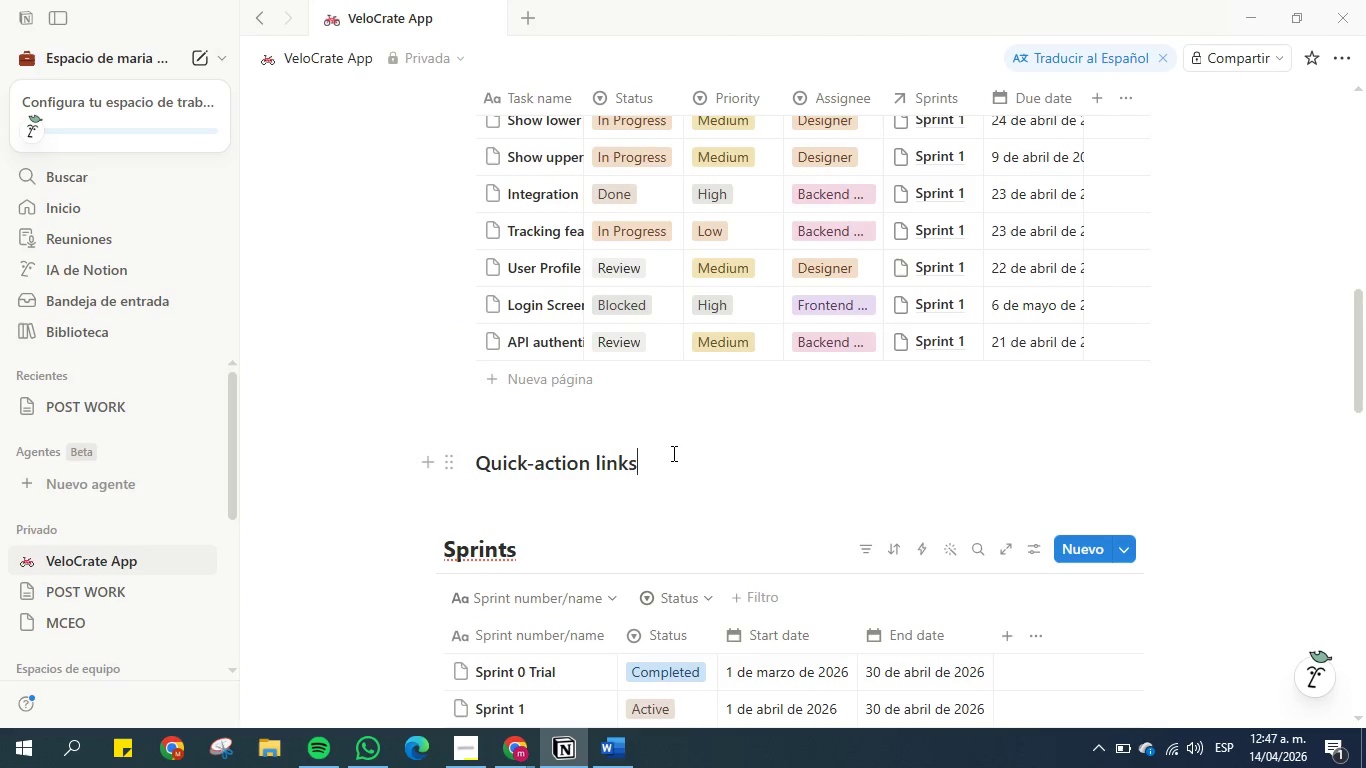 
scroll: coordinate [672, 453], scroll_direction: up, amount: 1.0
 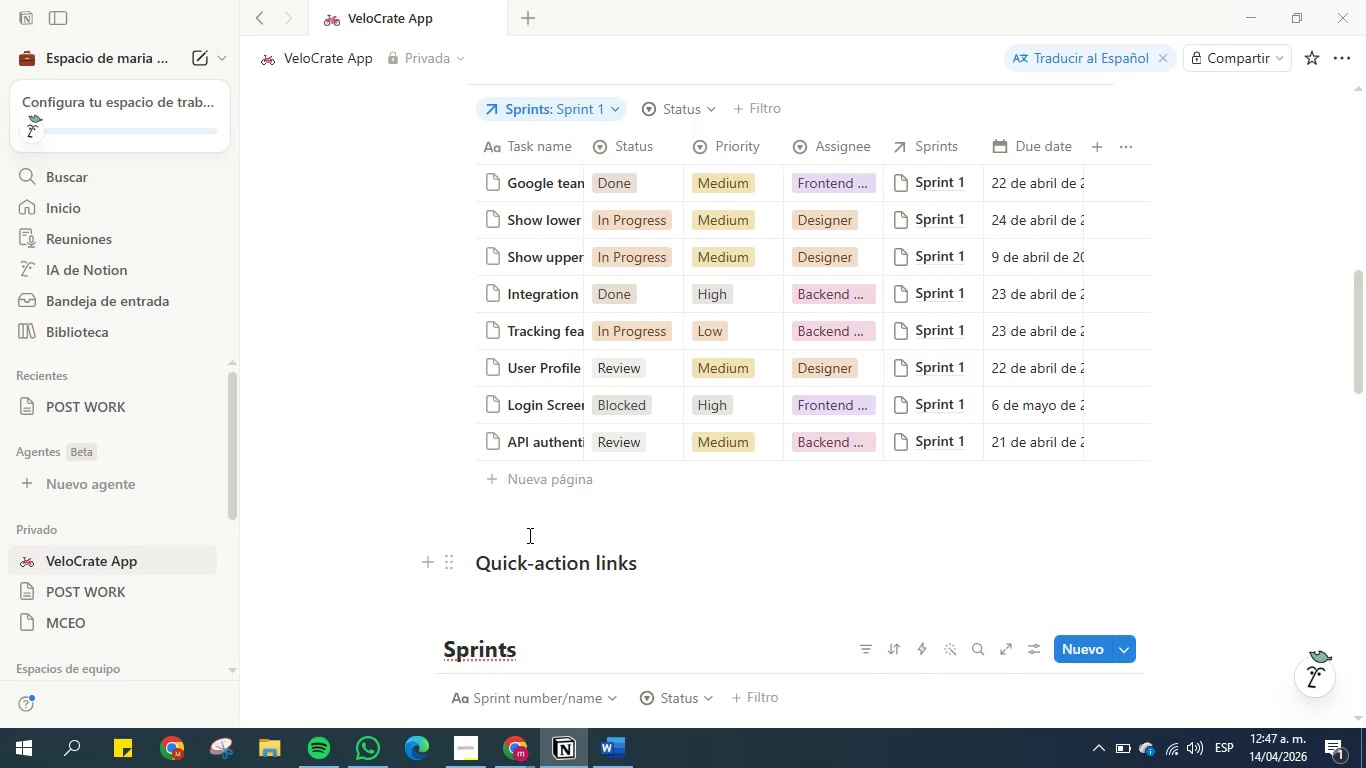 
scroll: coordinate [553, 513], scroll_direction: down, amount: 2.0
 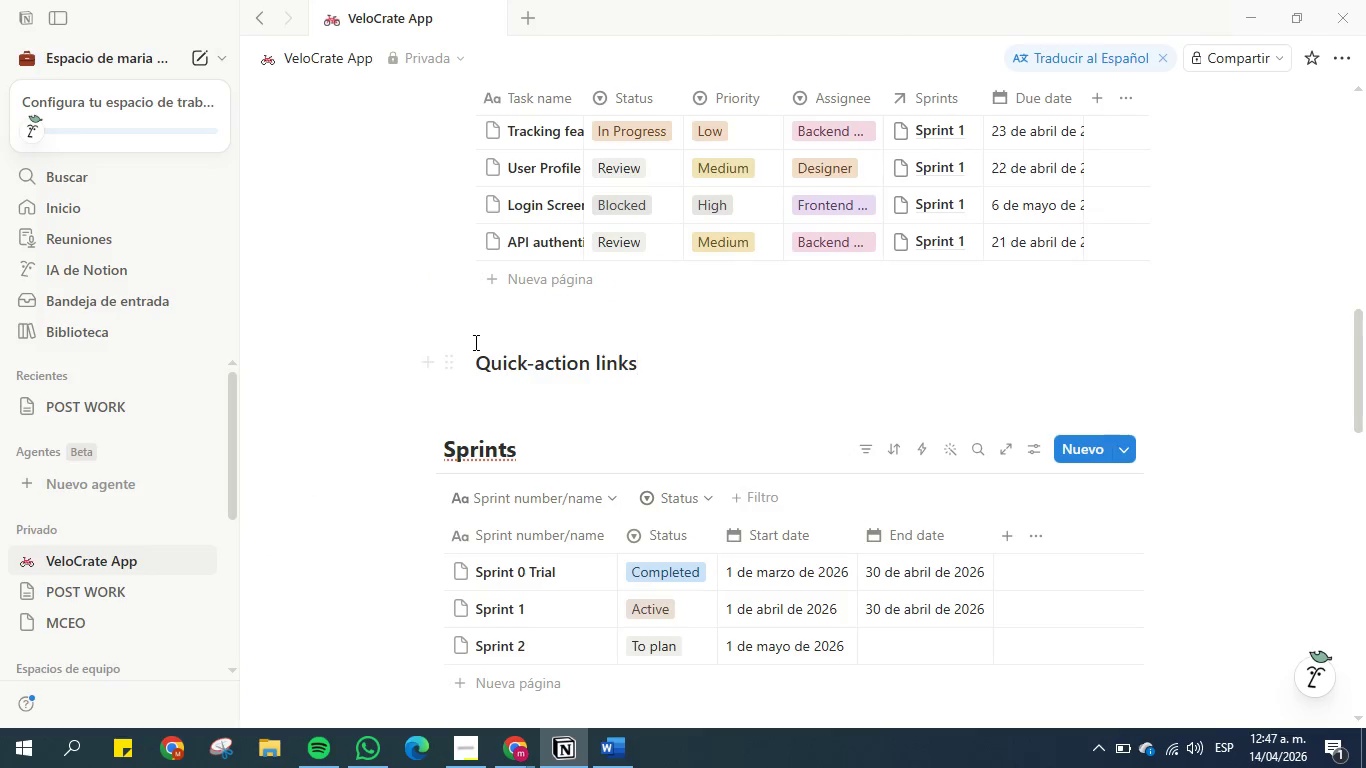 
scroll: coordinate [473, 343], scroll_direction: up, amount: 7.0
 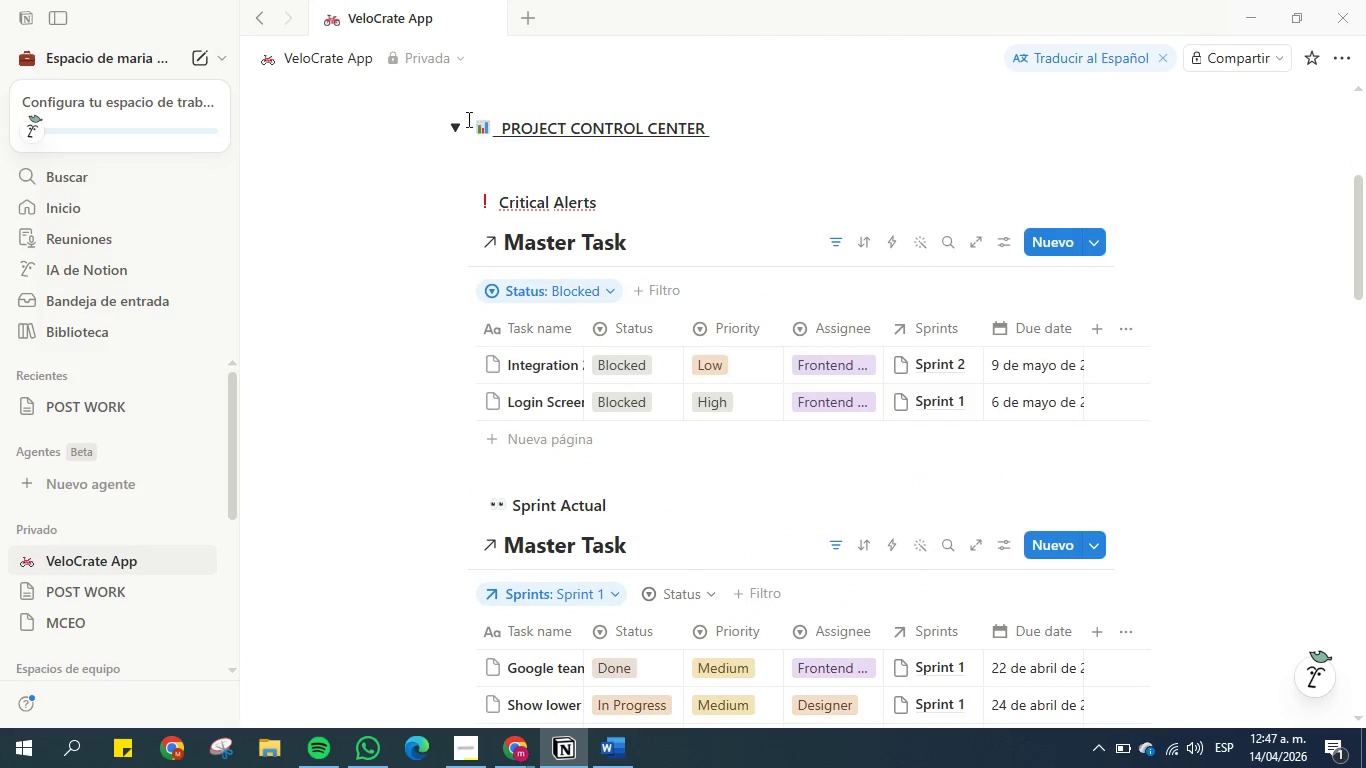 
left_click([458, 121])
 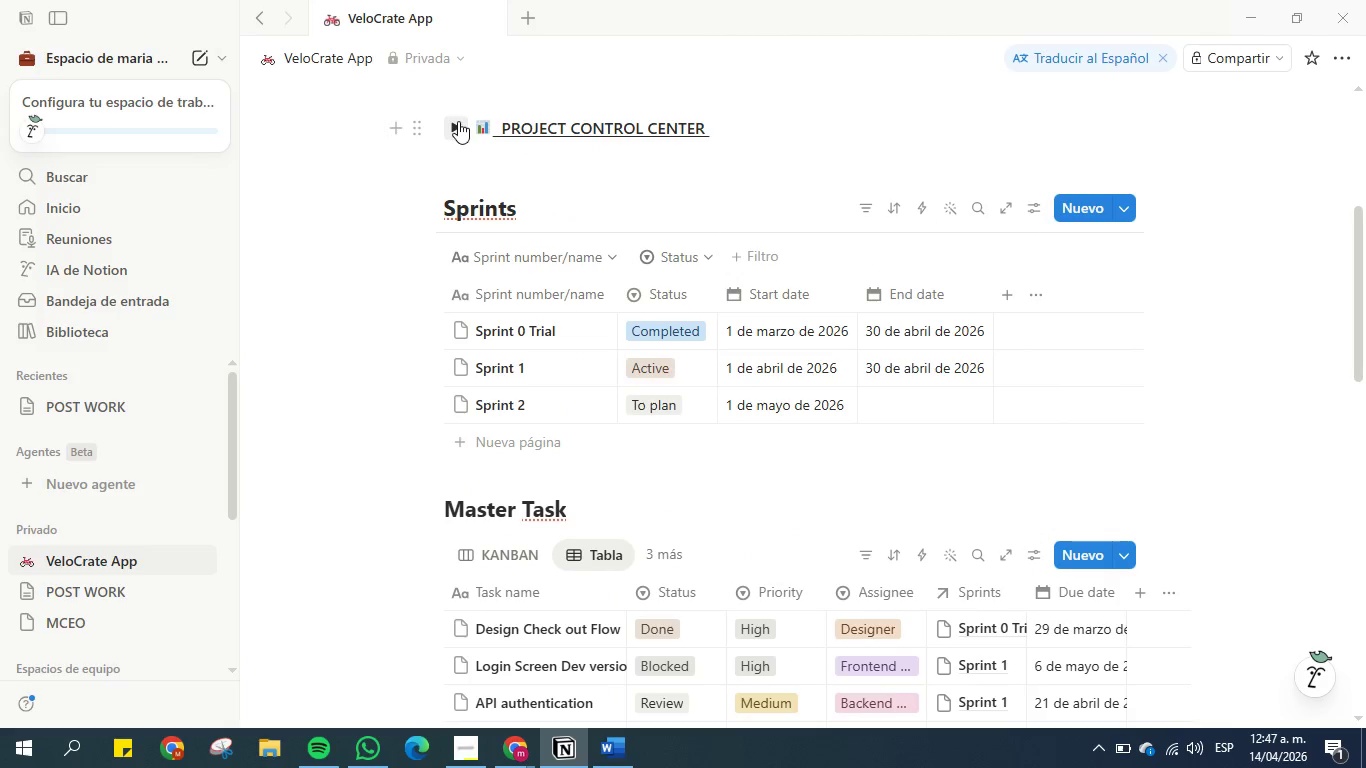 
left_click([458, 121])
 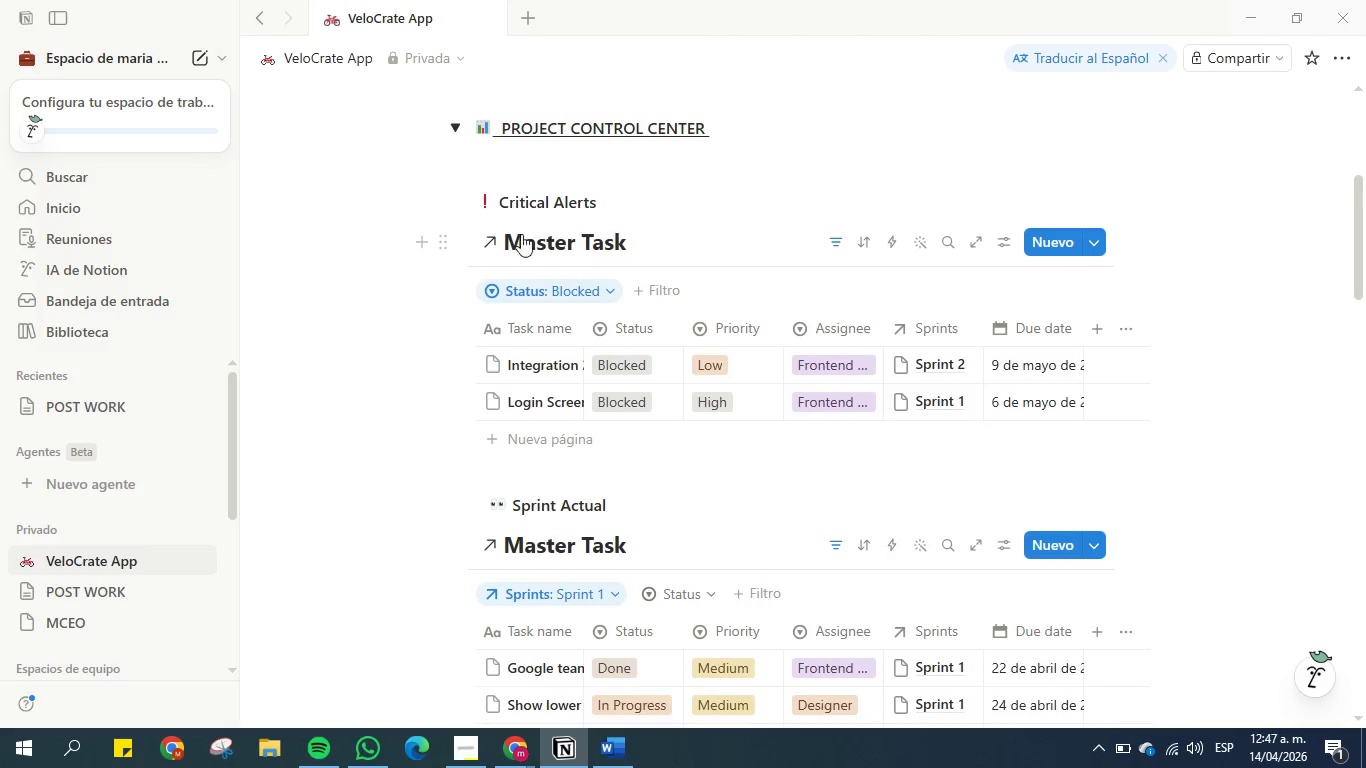 
mouse_move([492, 209])
 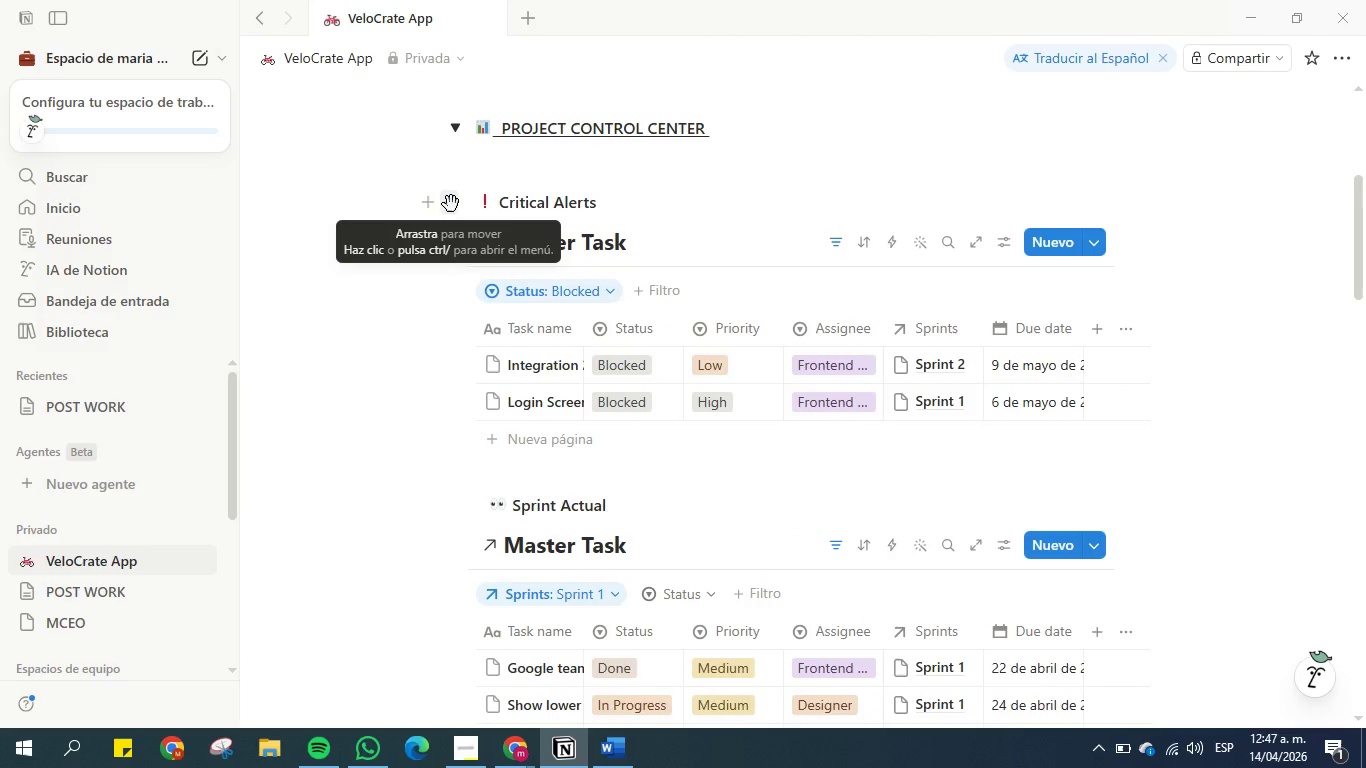 
left_click([451, 204])
 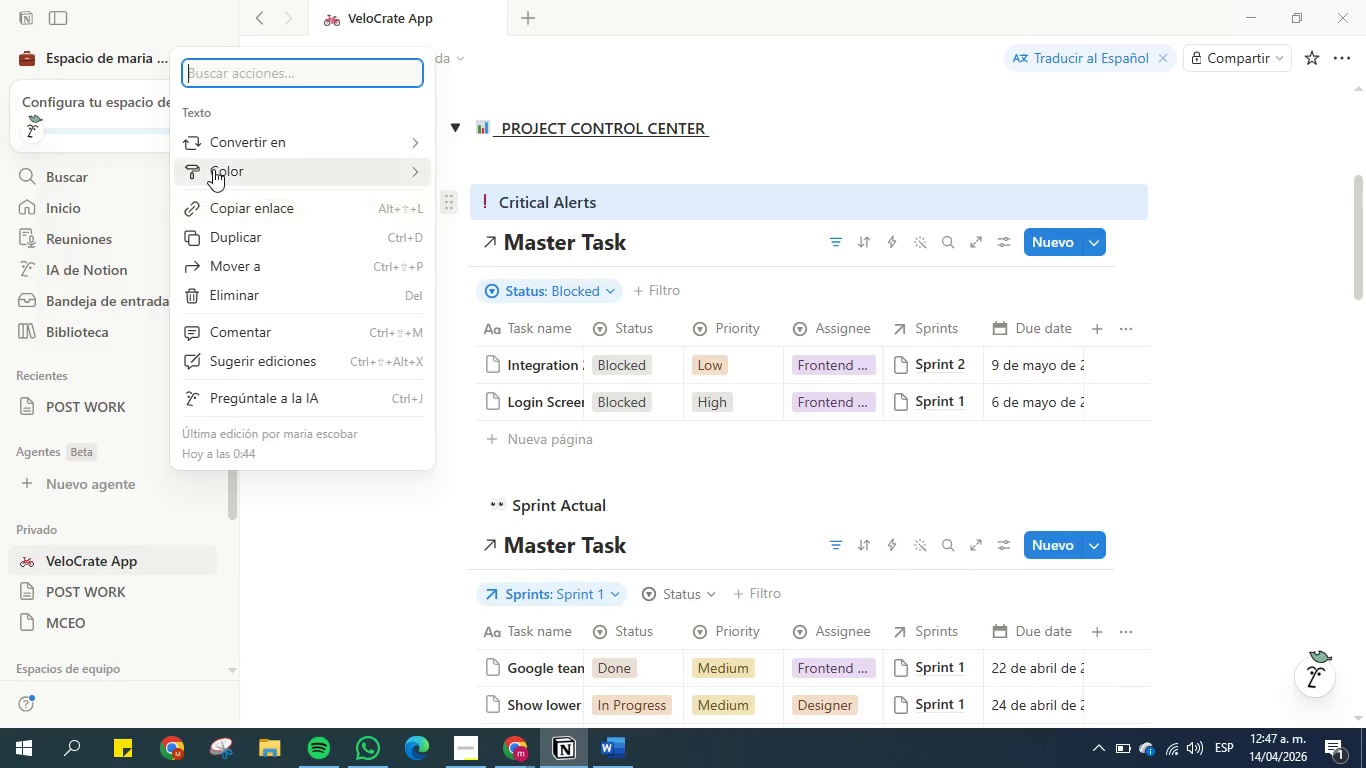 
wait(13.49)
 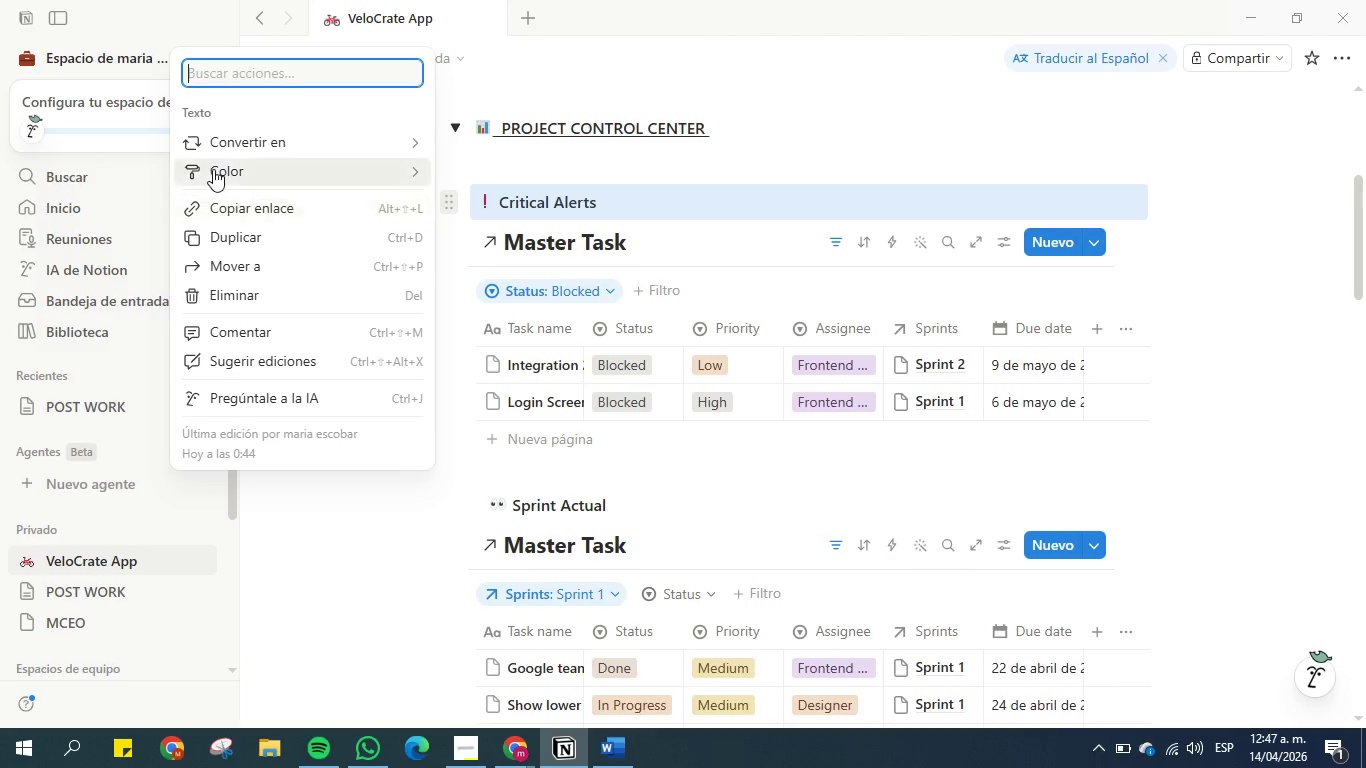 
left_click([527, 361])
 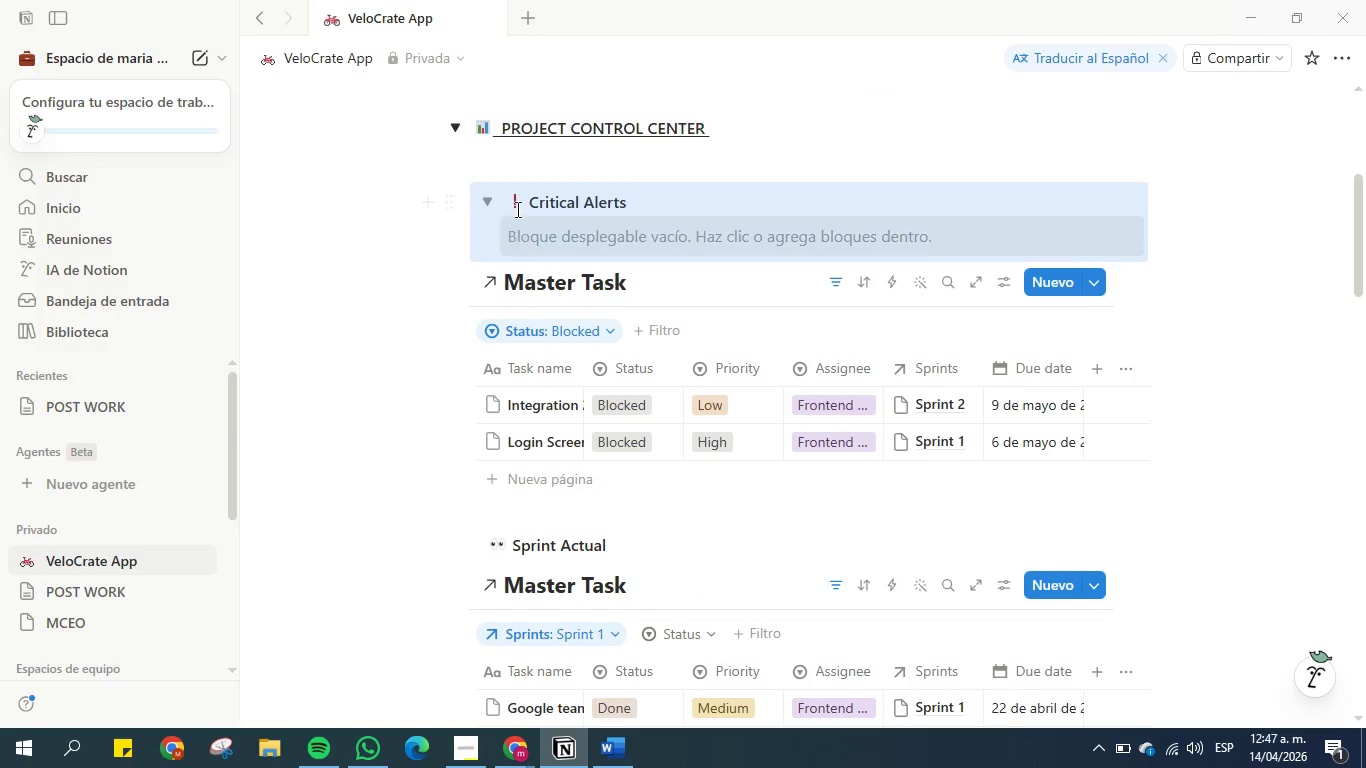 
left_click([576, 218])
 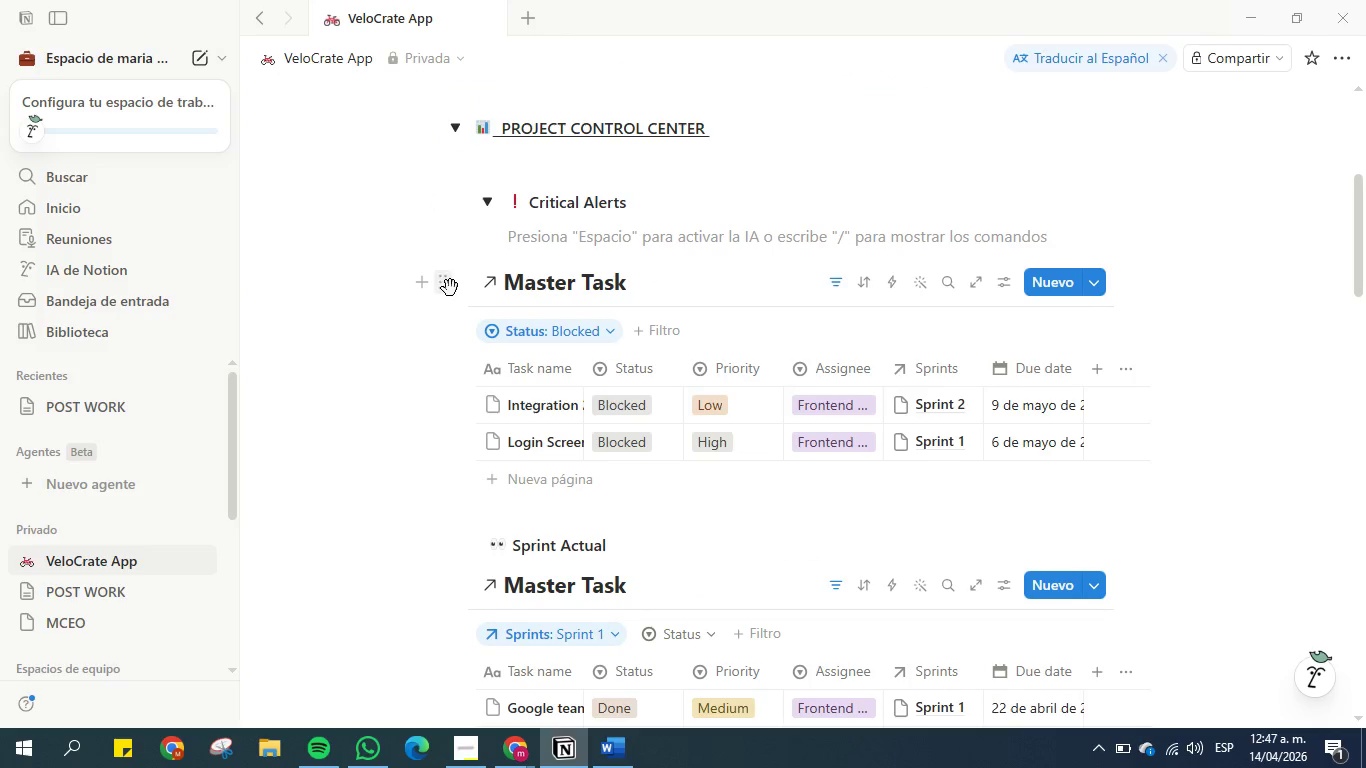 
left_click_drag(start_coordinate=[445, 287], to_coordinate=[538, 236])
 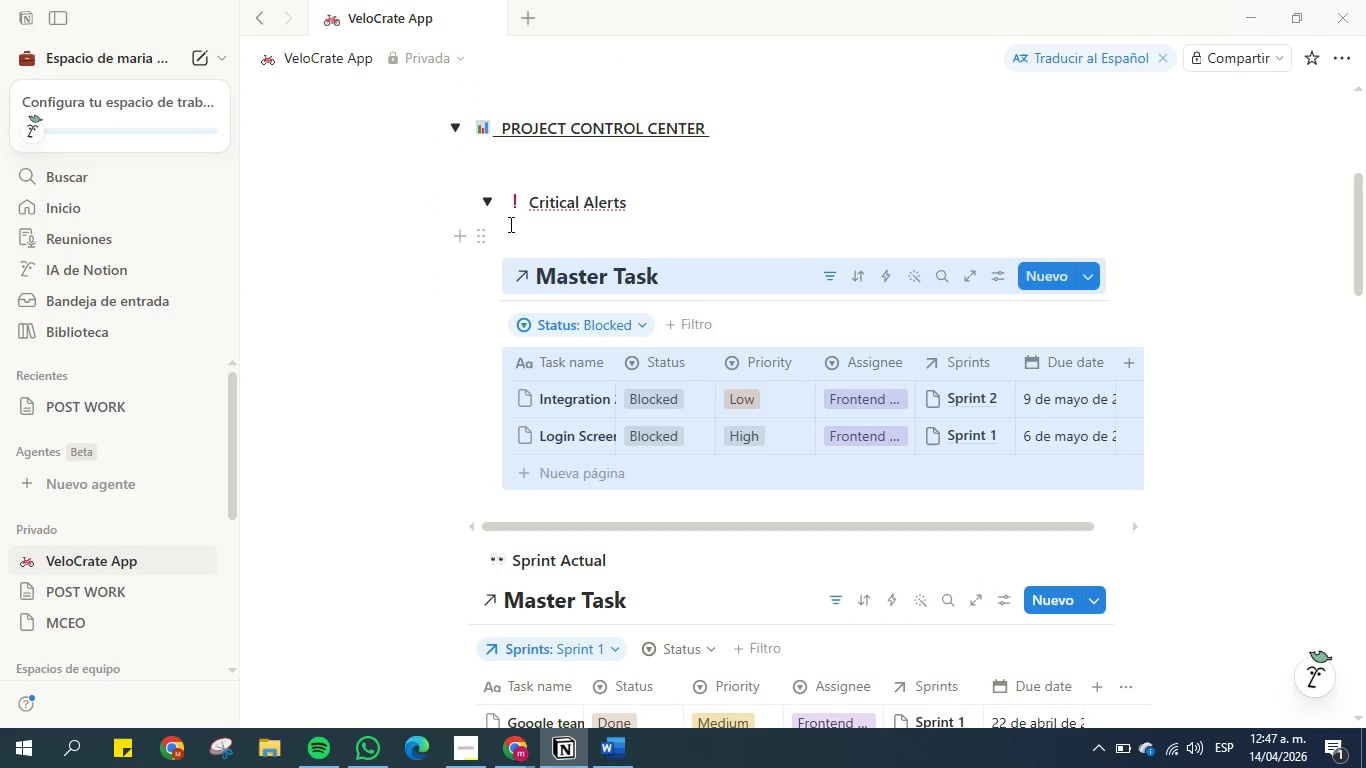 
left_click([490, 206])
 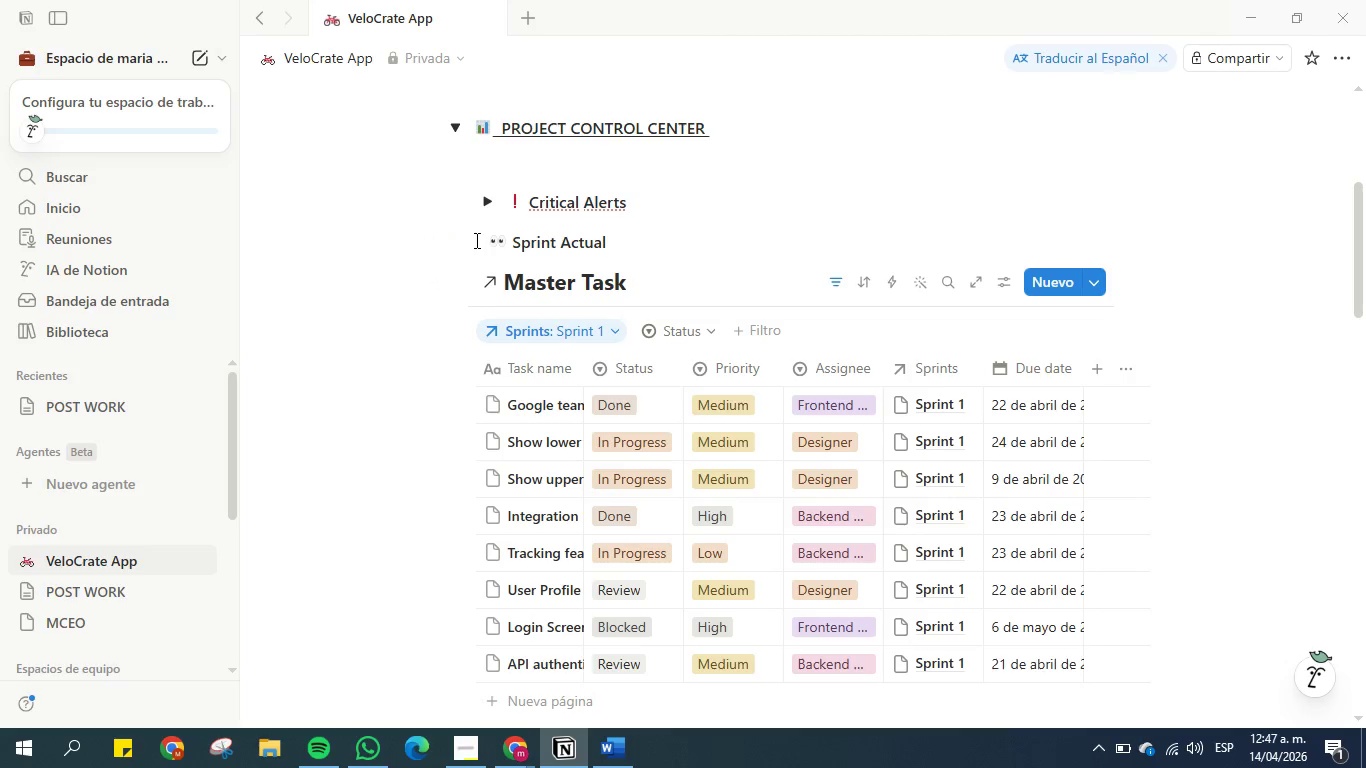 
left_click([455, 244])
 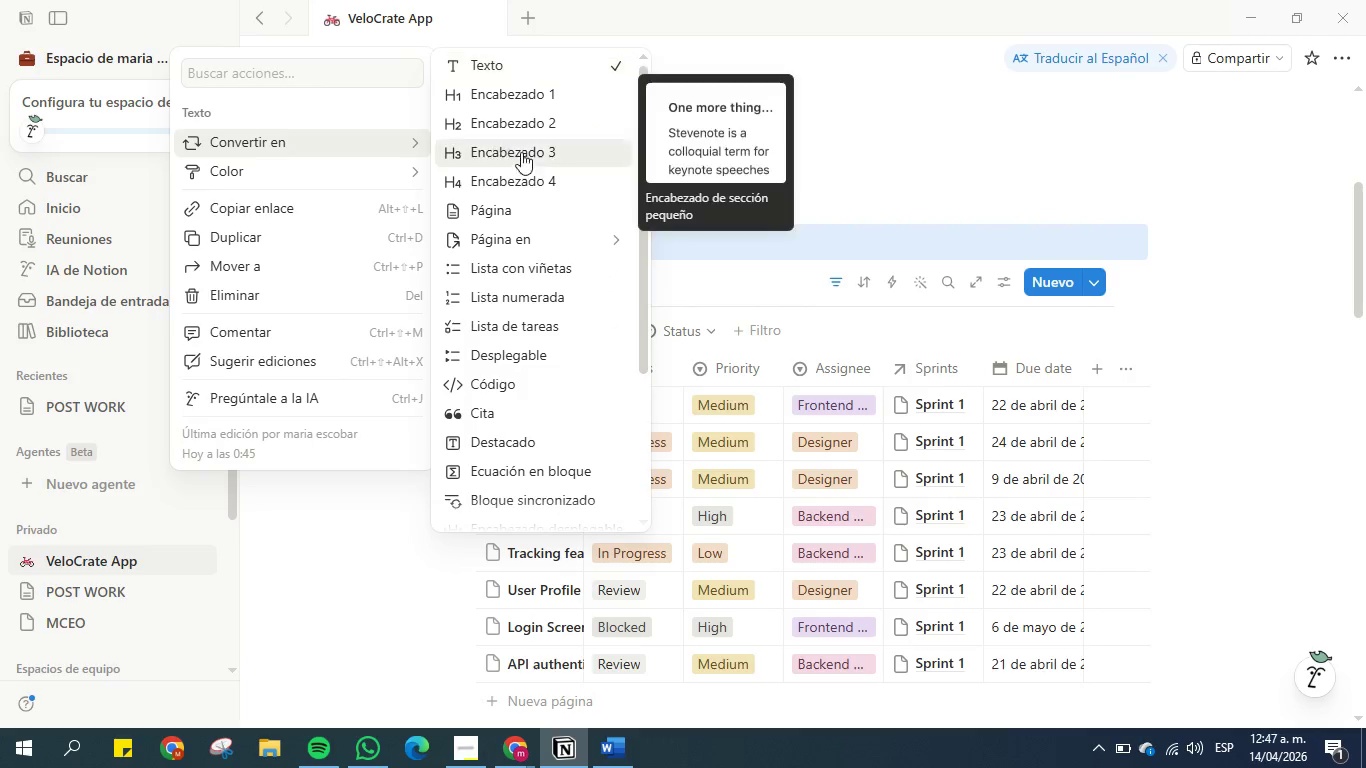 
left_click([524, 355])
 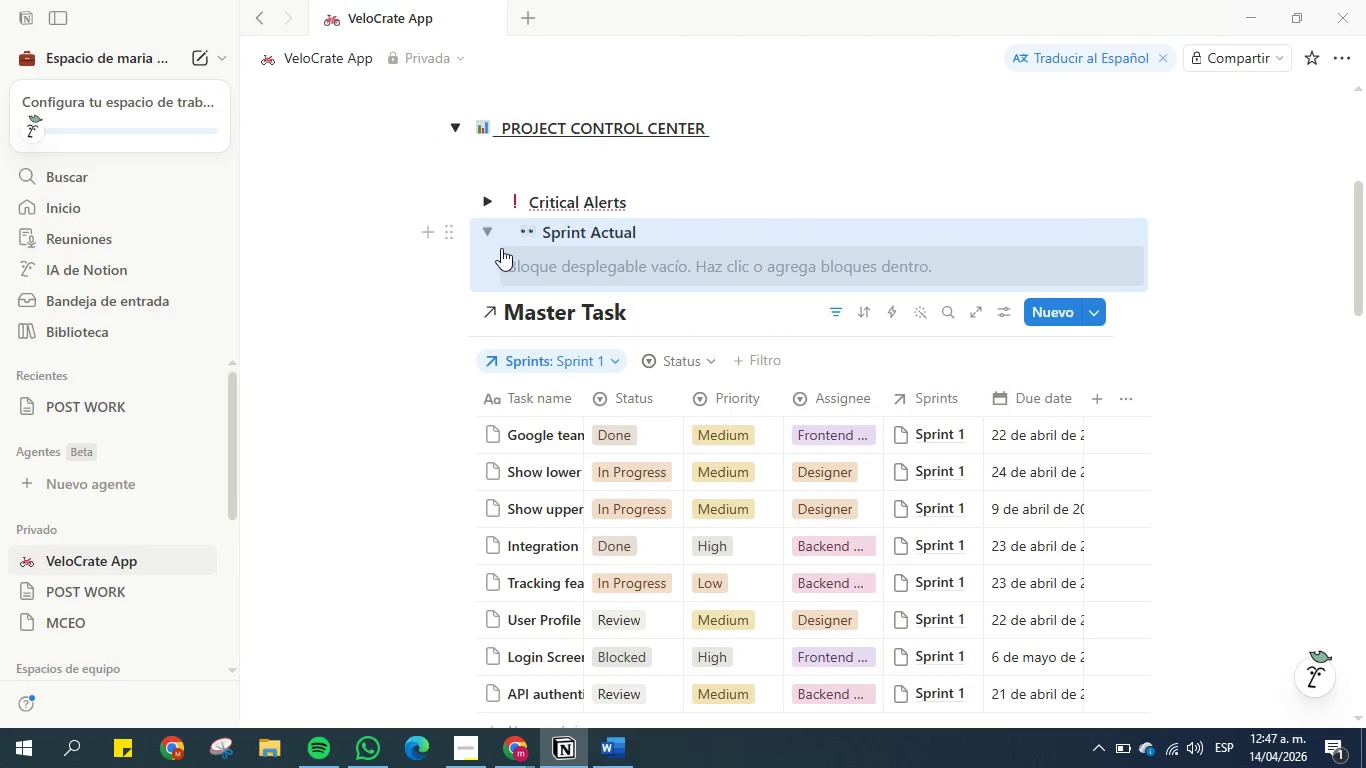 
left_click([563, 256])
 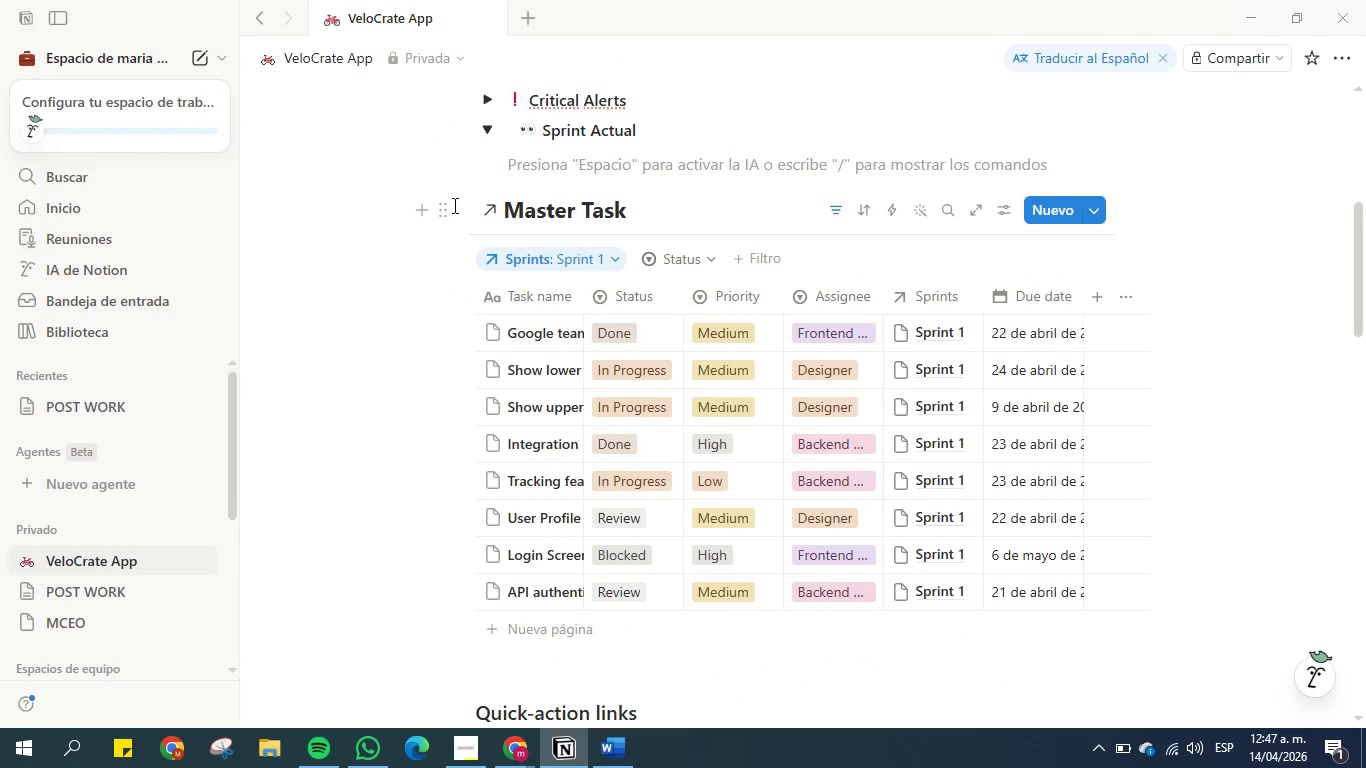 
left_click_drag(start_coordinate=[444, 205], to_coordinate=[545, 158])
 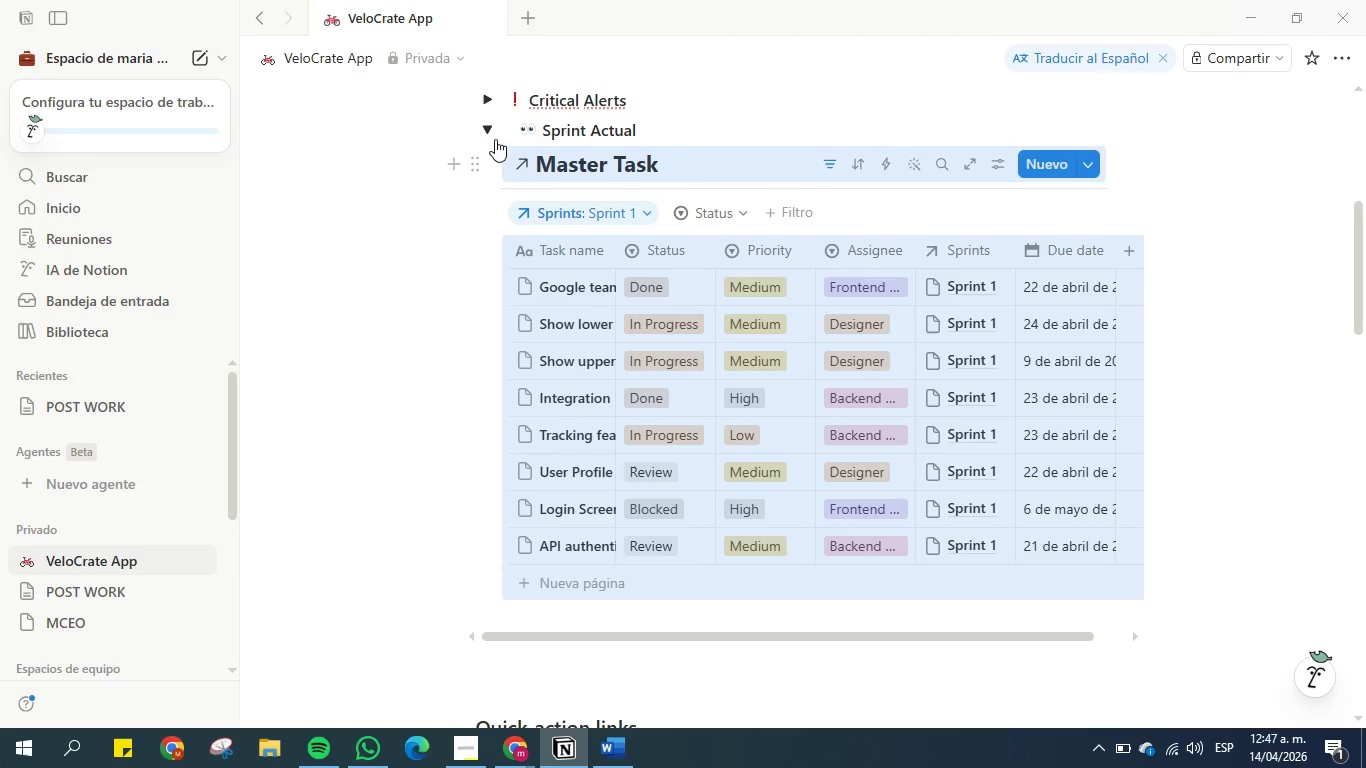 
left_click([481, 134])
 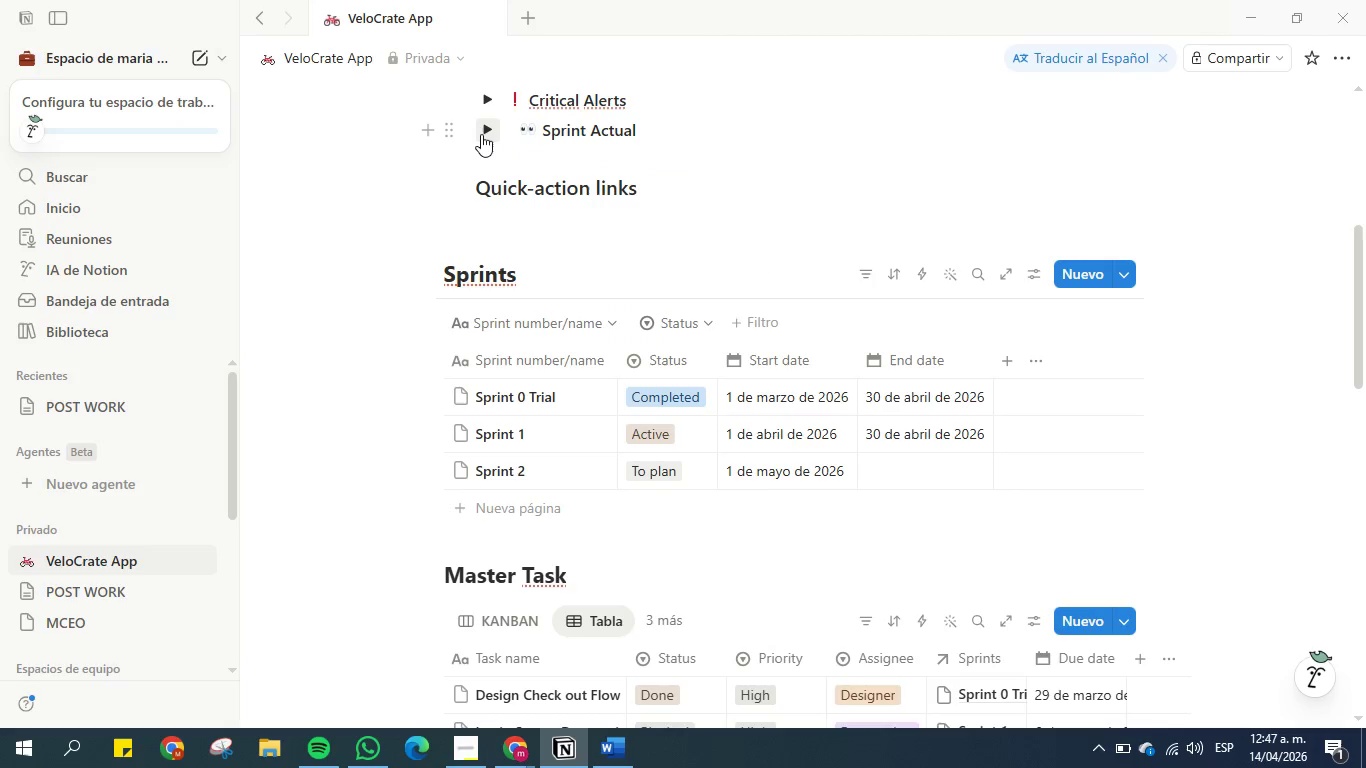 
left_click([481, 134])
 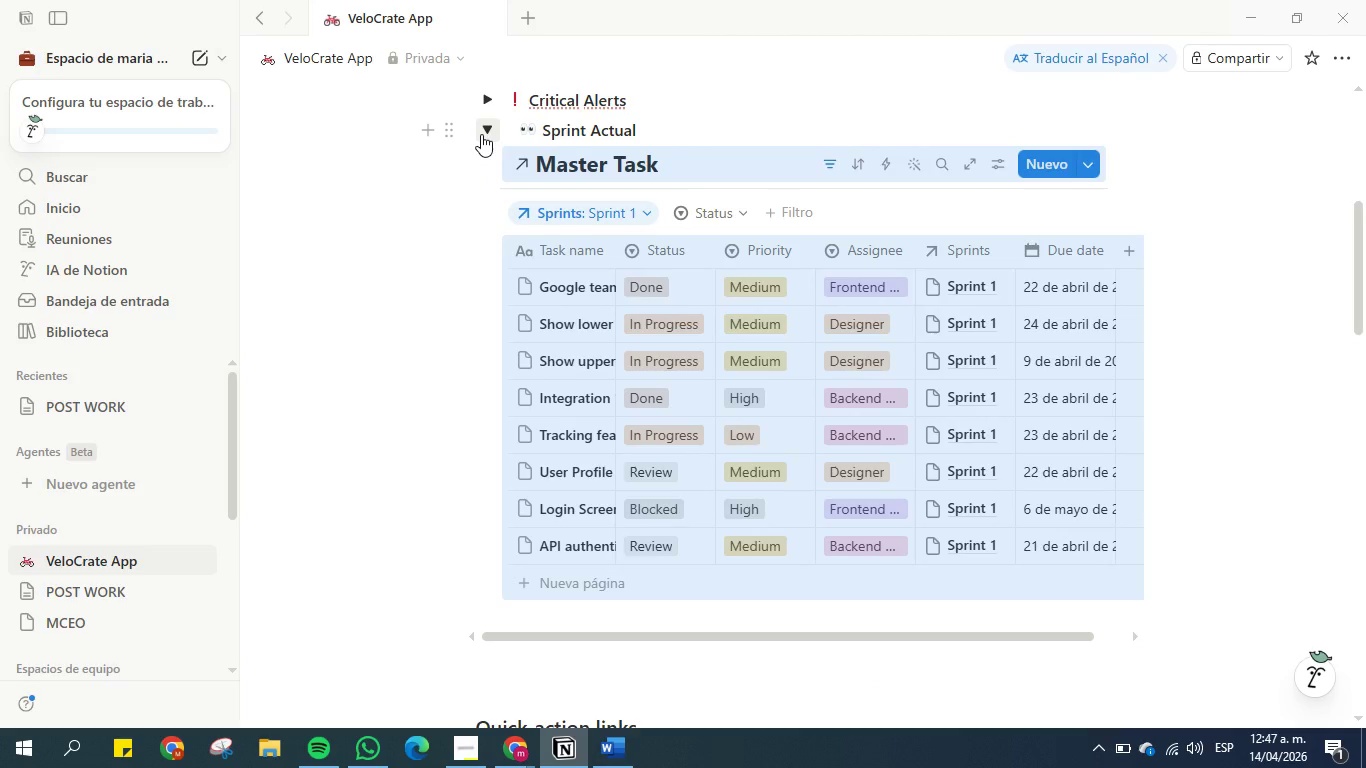 
left_click([481, 134])
 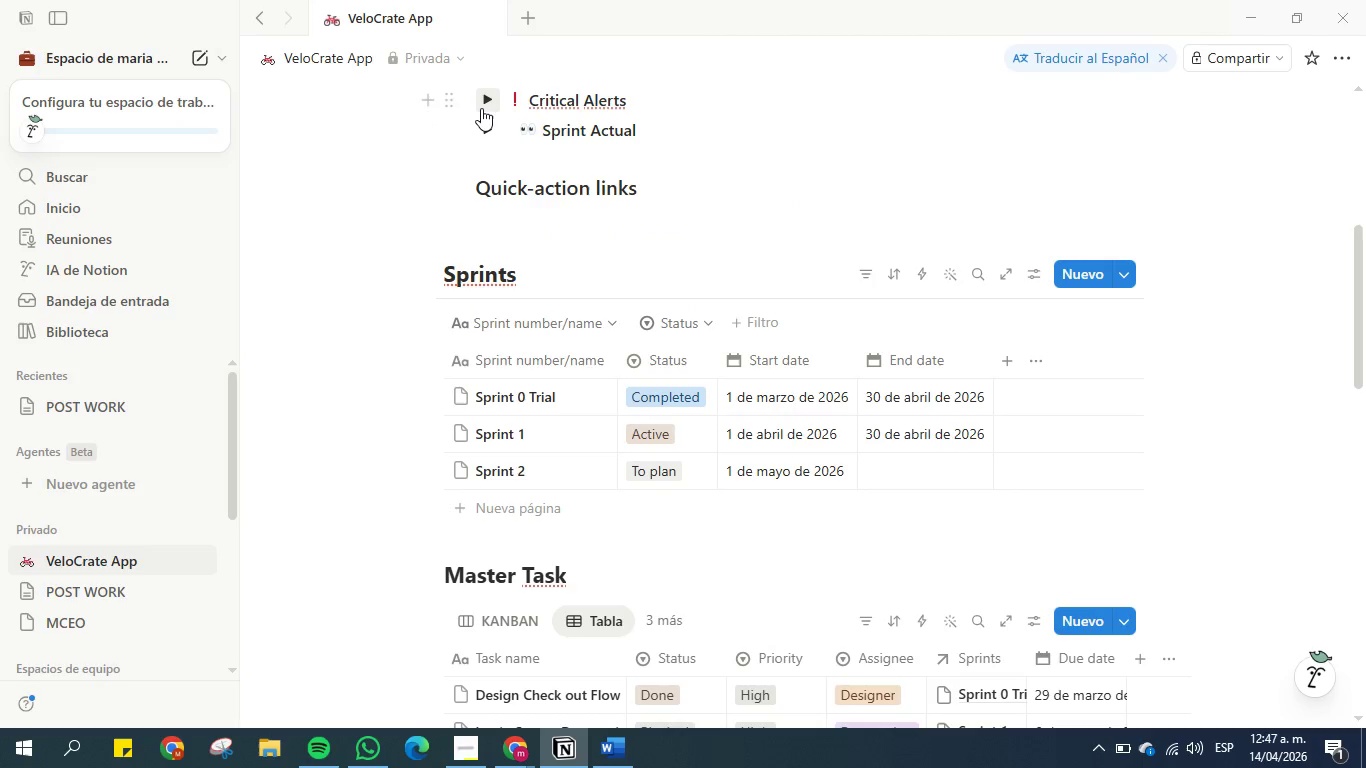 
left_click([482, 105])
 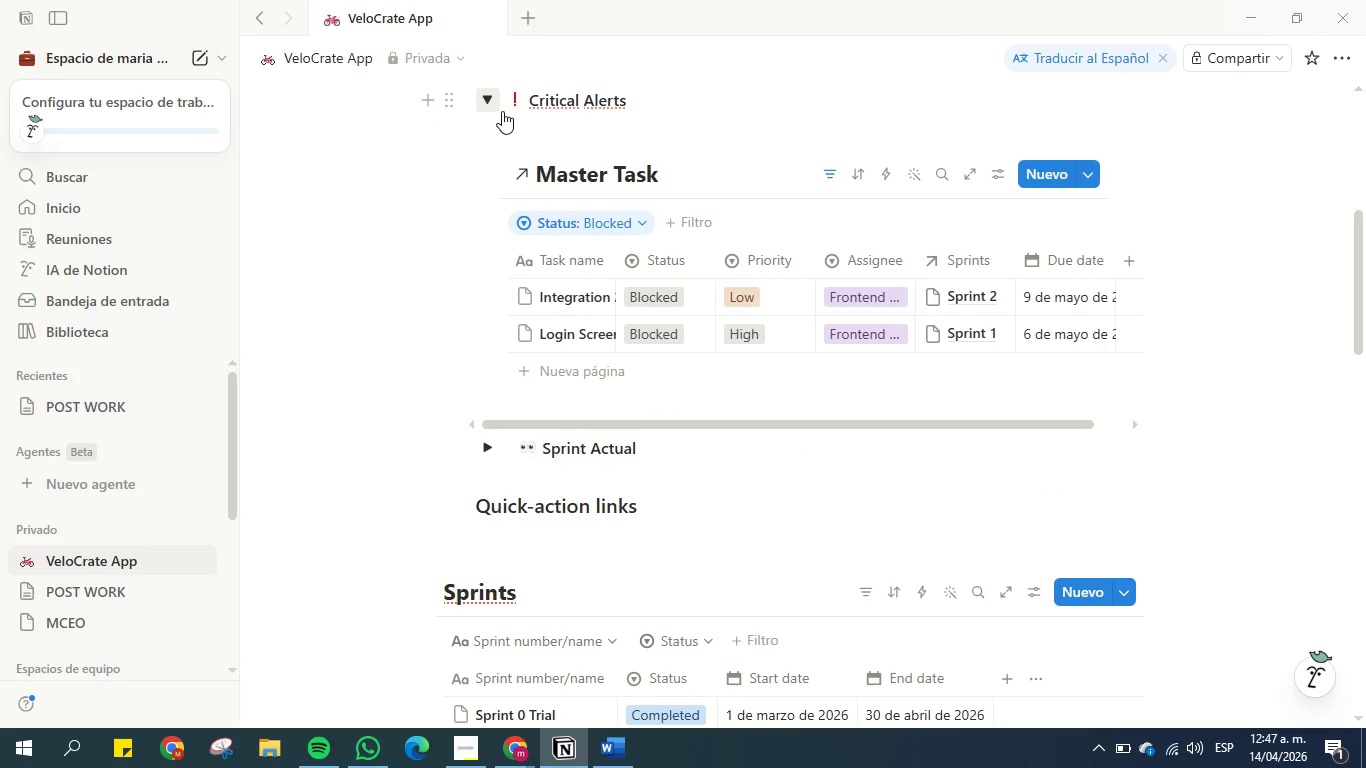 
left_click([565, 122])
 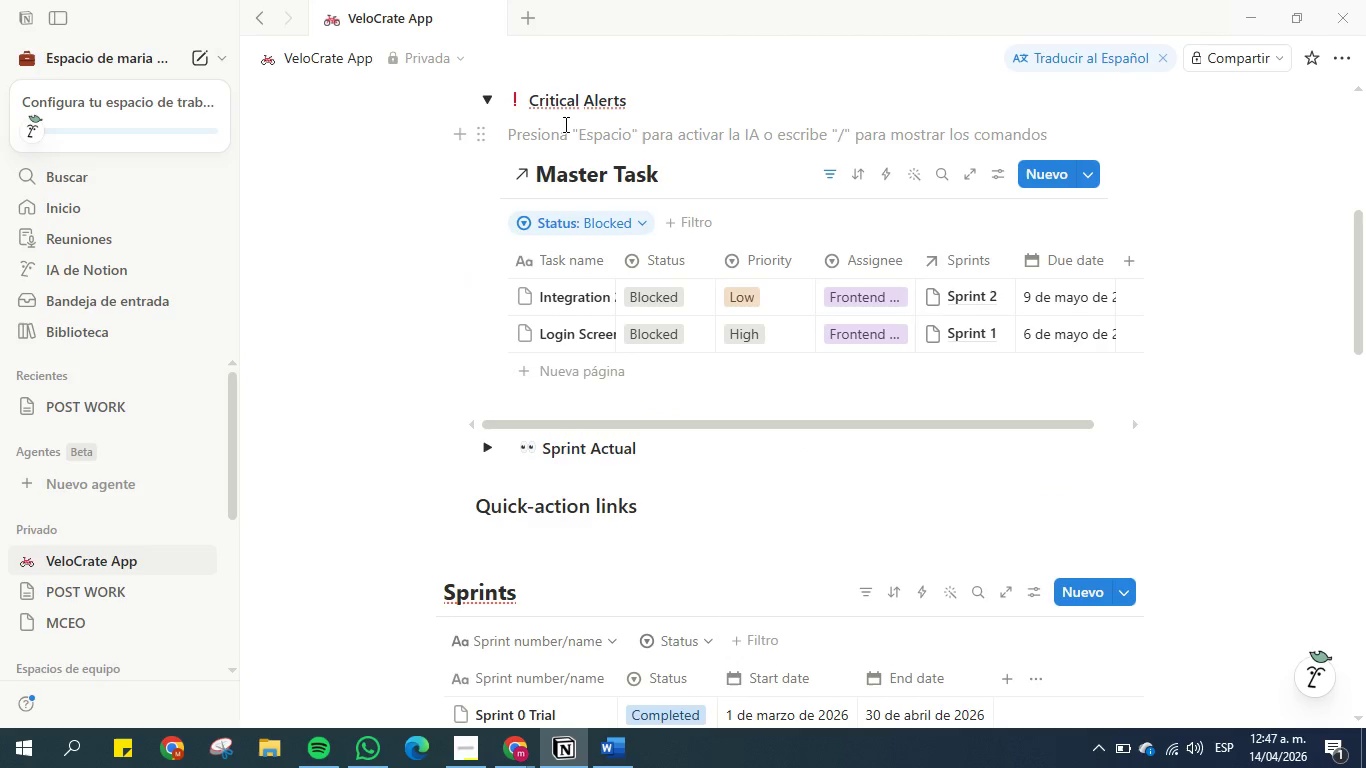 
key(Backspace)
 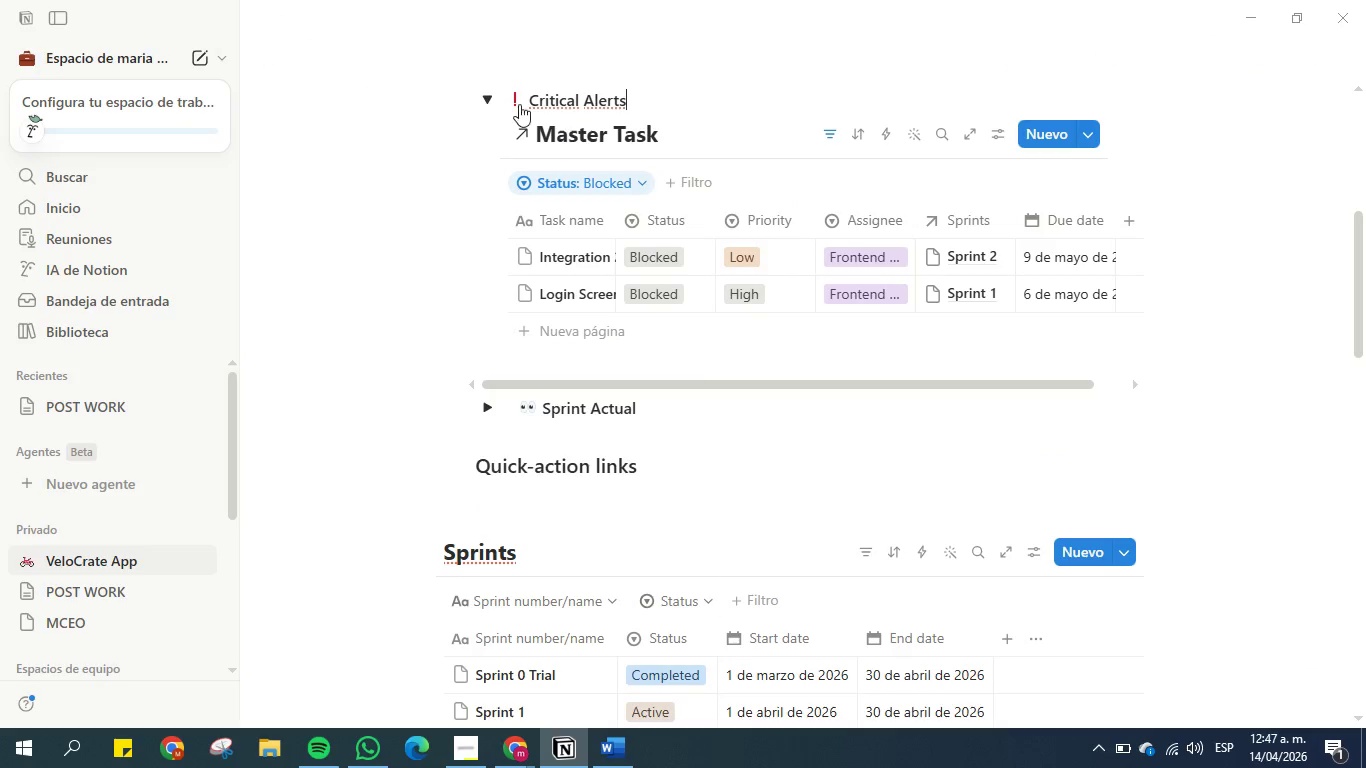 
left_click([491, 97])
 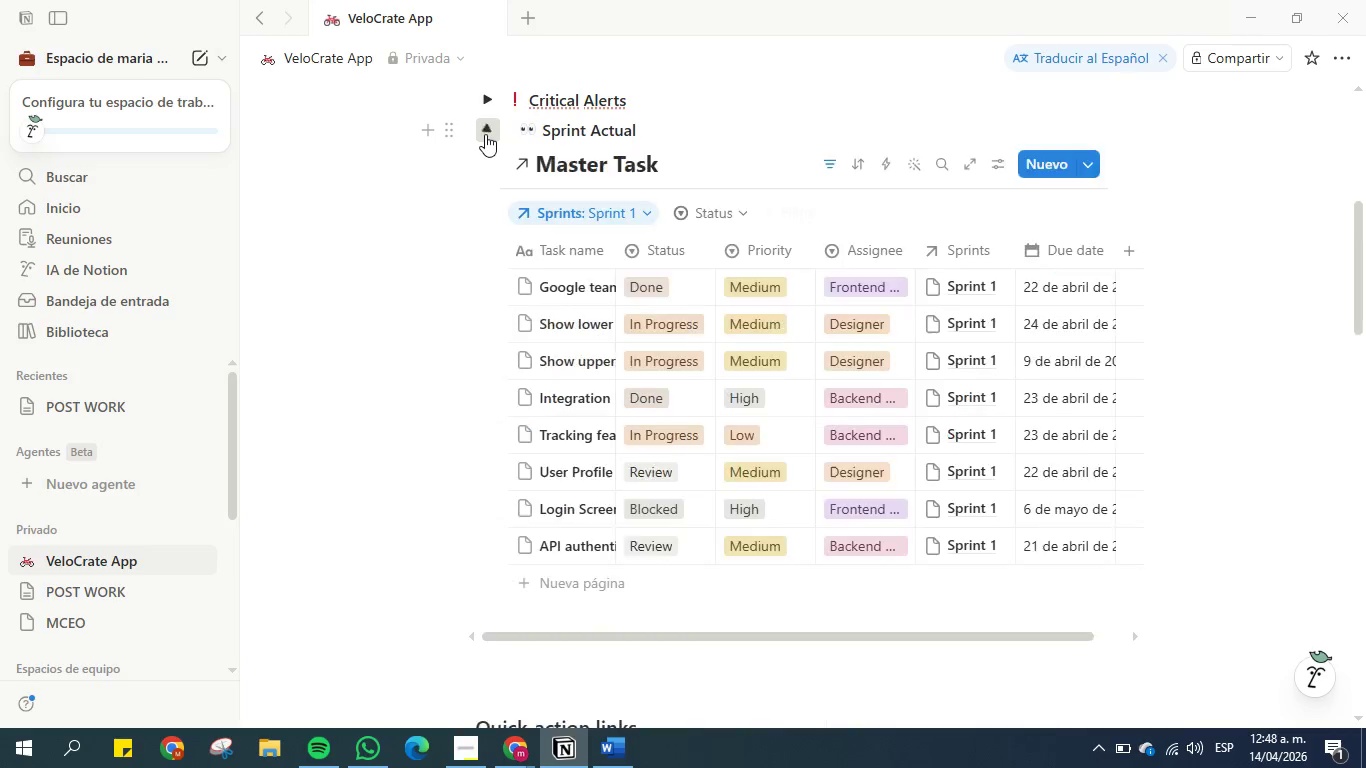 
left_click([485, 134])
 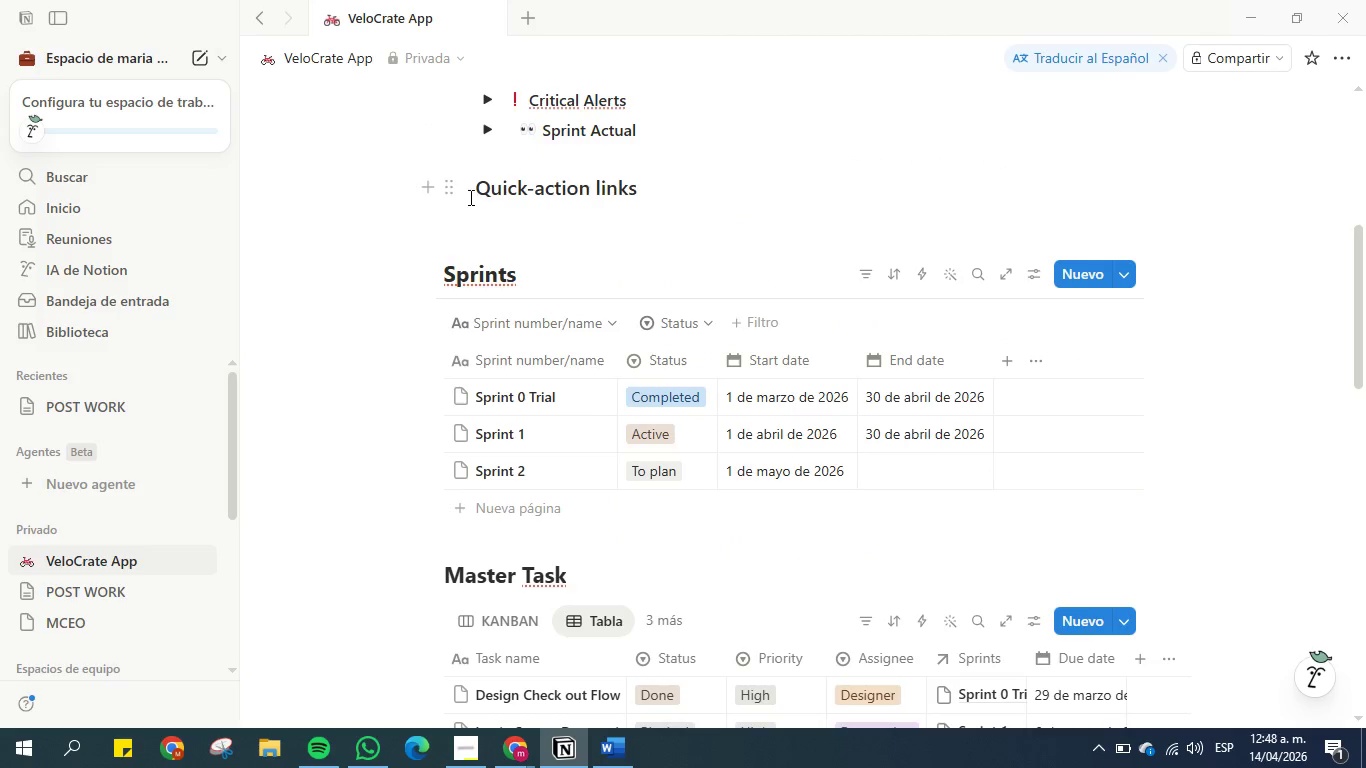 
left_click_drag(start_coordinate=[453, 190], to_coordinate=[500, 167])
 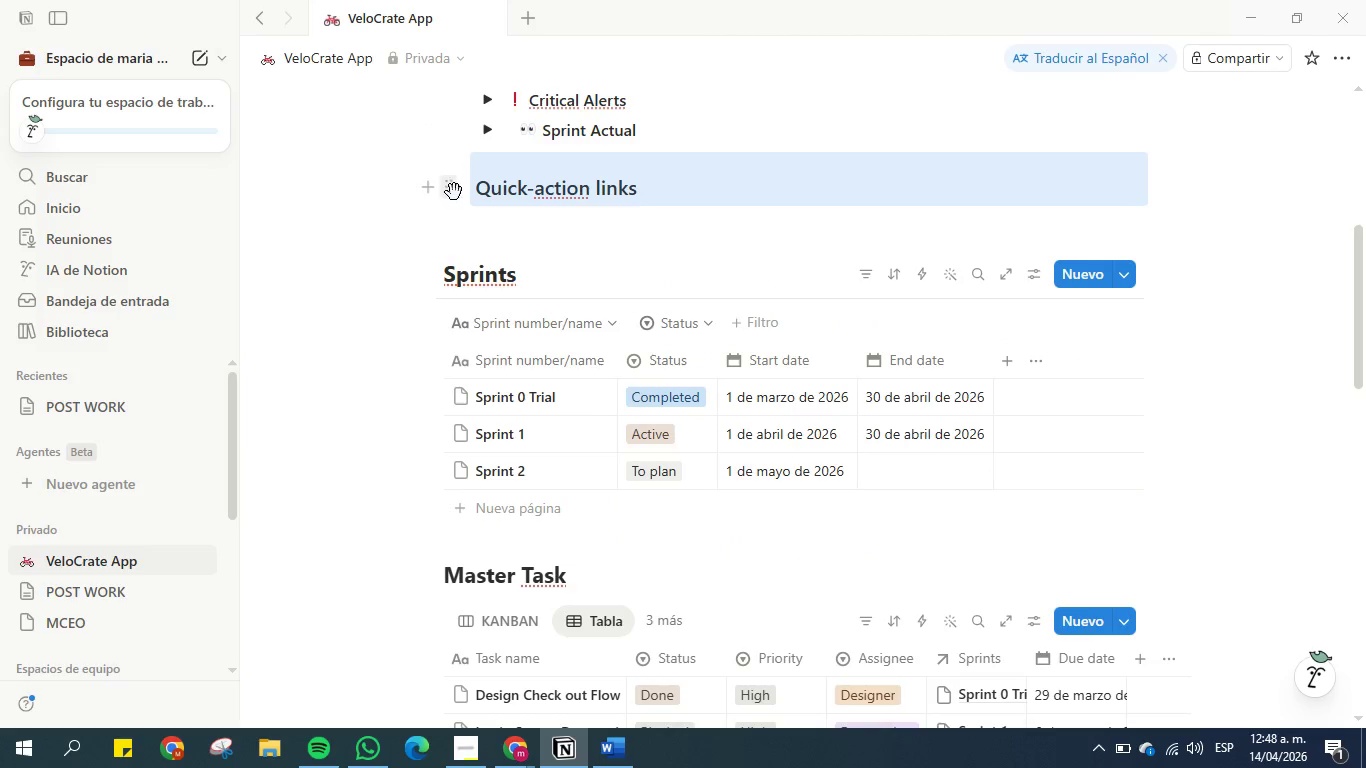 
left_click([452, 192])
 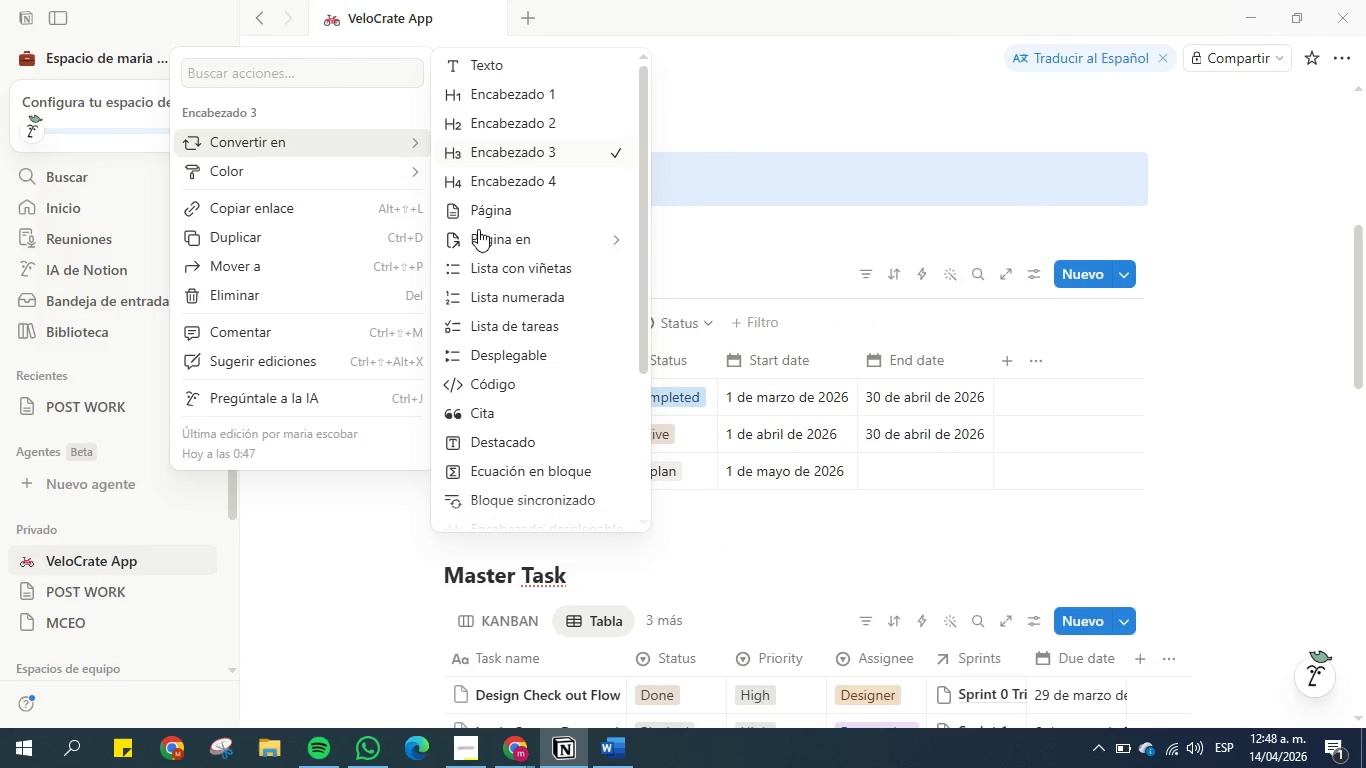 
left_click([512, 354])
 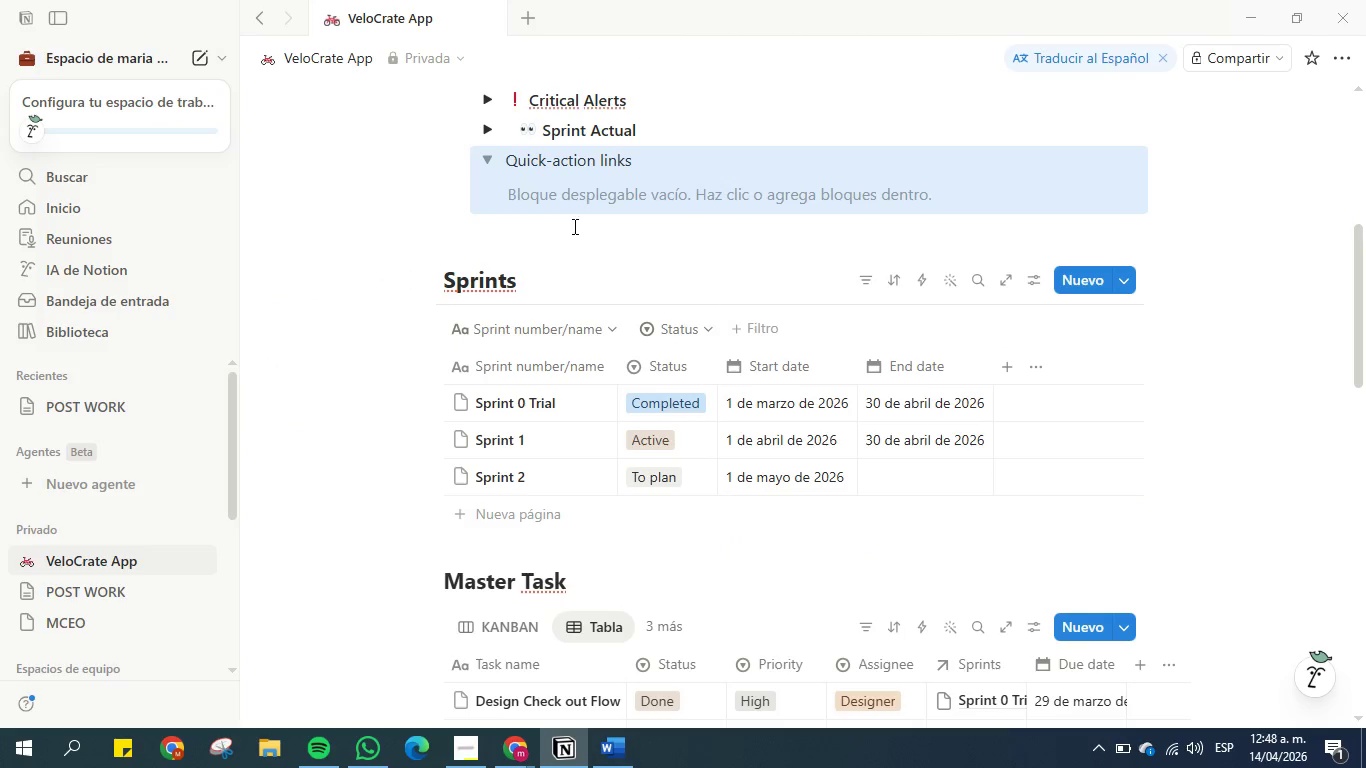 
left_click([584, 208])
 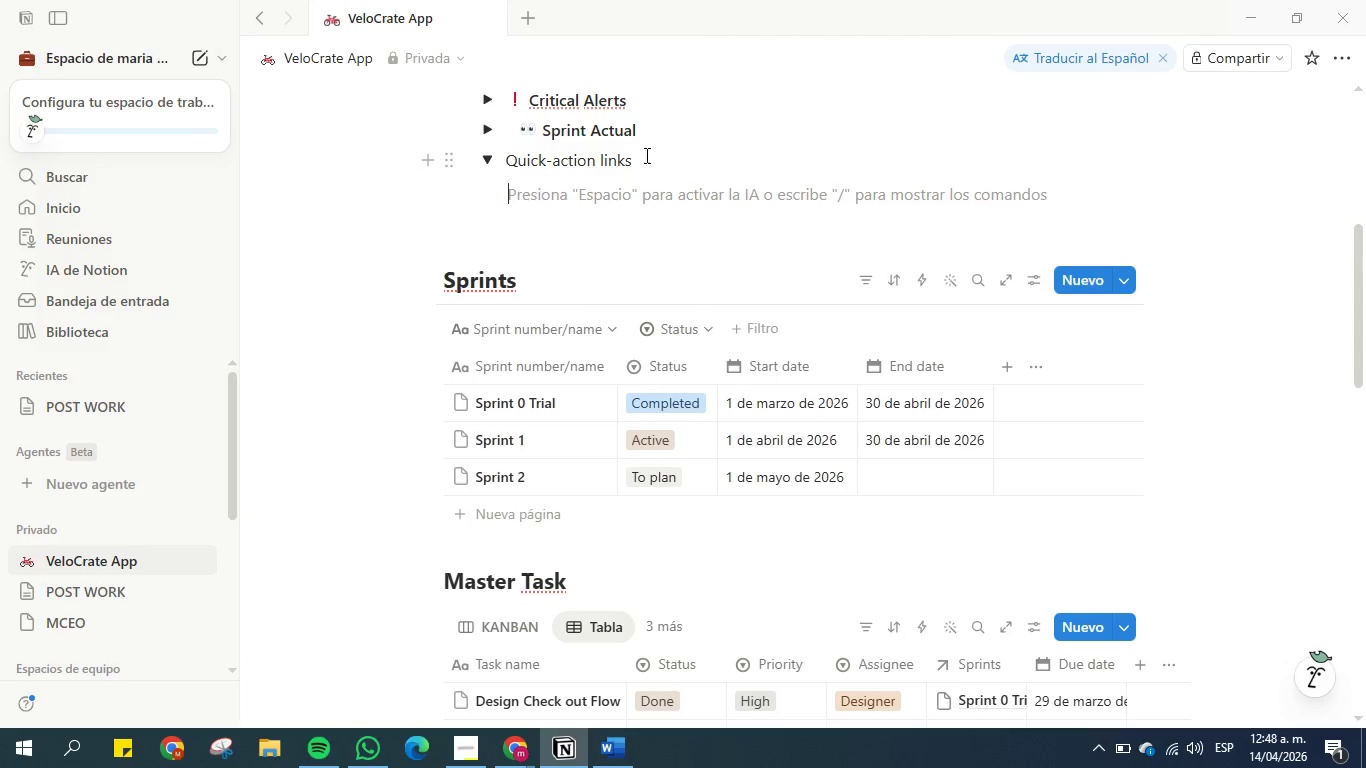 
left_click_drag(start_coordinate=[646, 155], to_coordinate=[507, 161])
 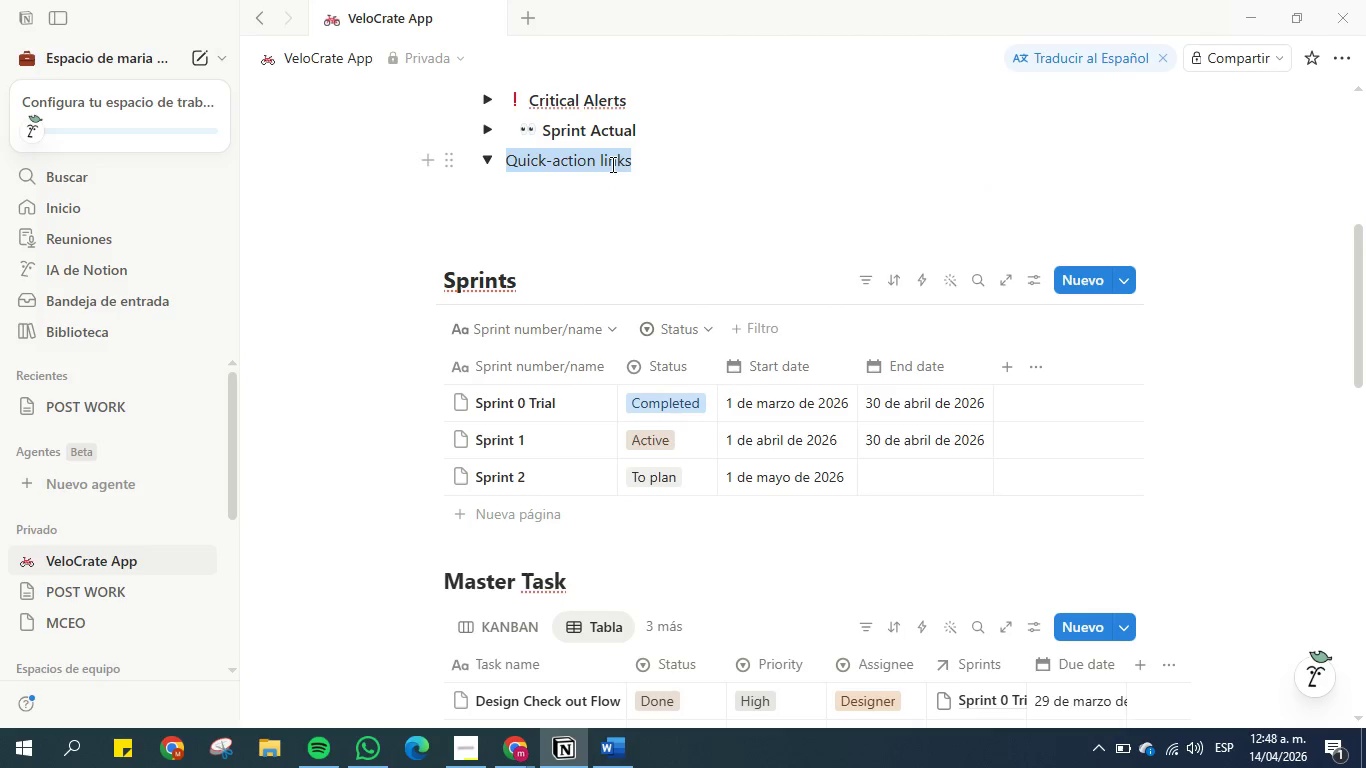 
left_click([611, 164])
 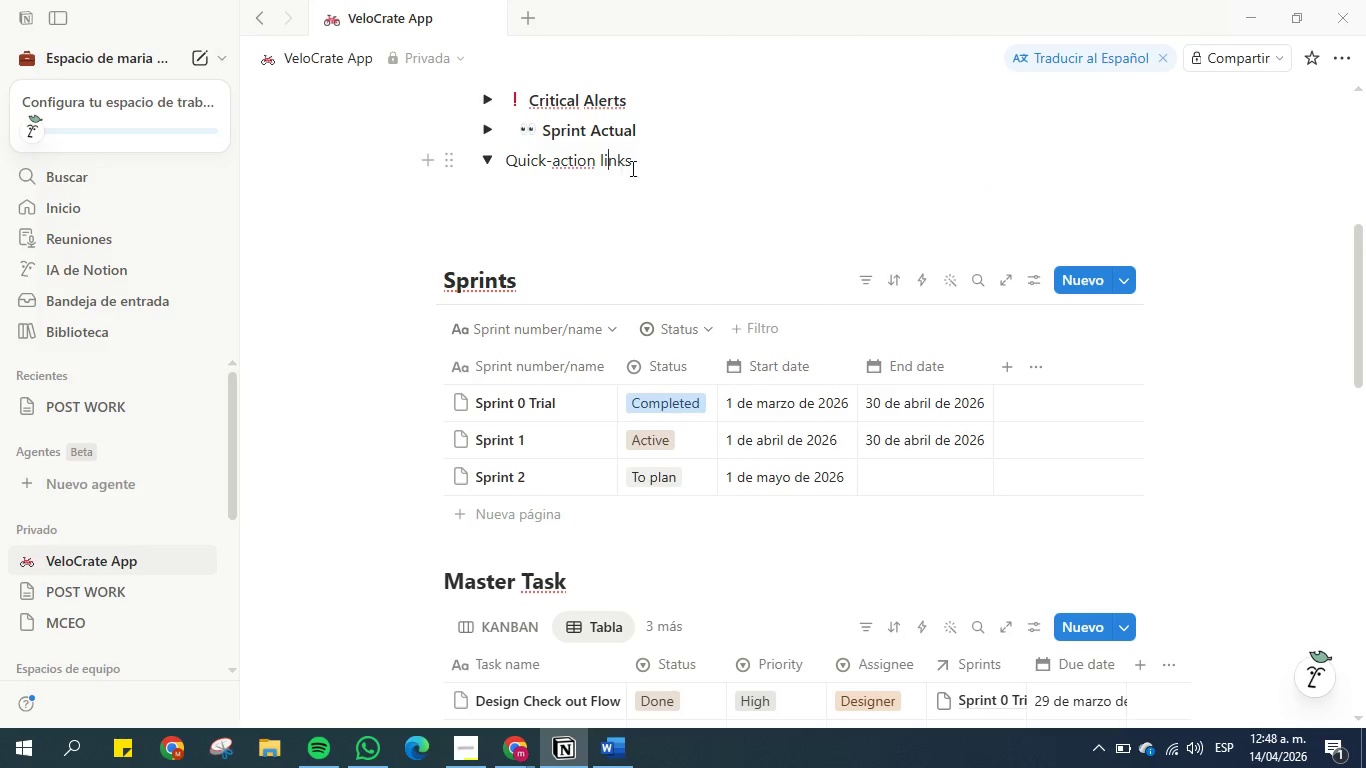 
left_click_drag(start_coordinate=[635, 166], to_coordinate=[503, 166])
 